 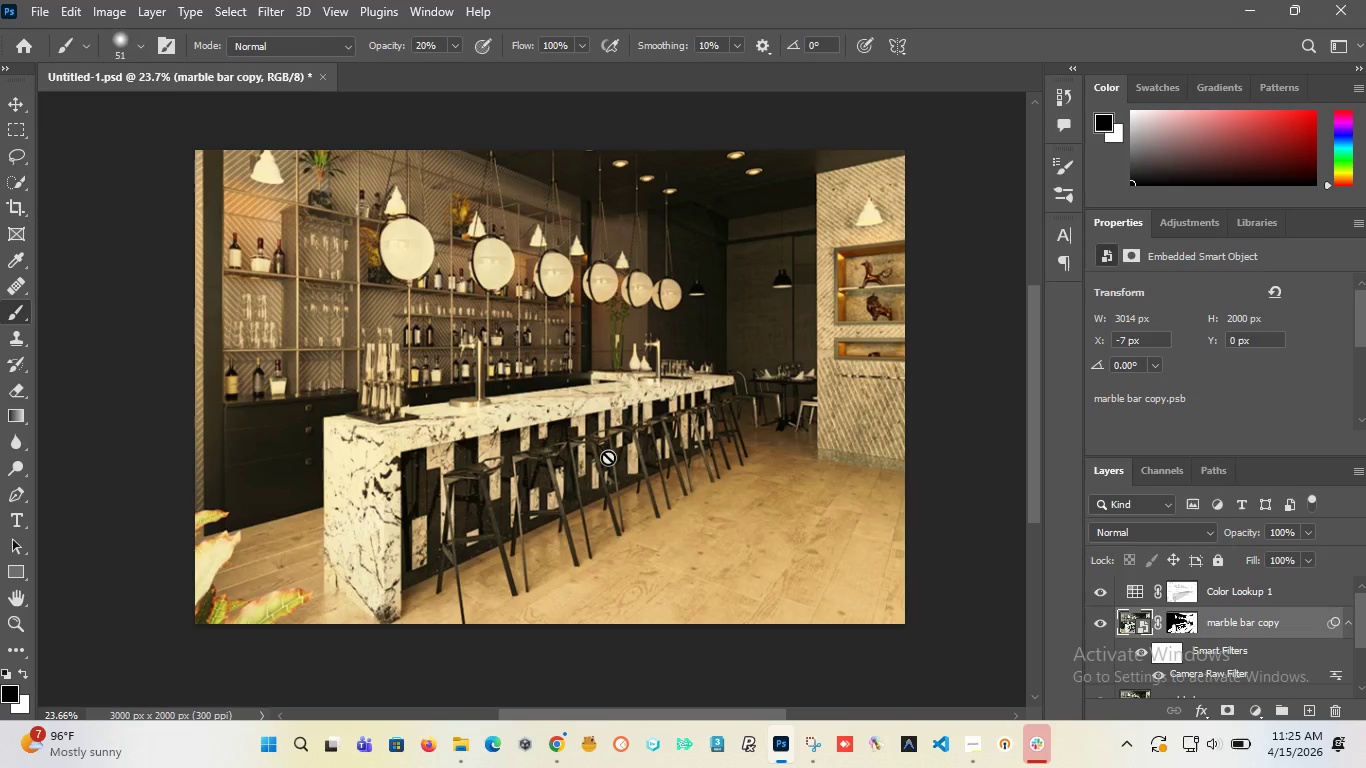 
scroll: coordinate [1224, 633], scroll_direction: up, amount: 7.0
 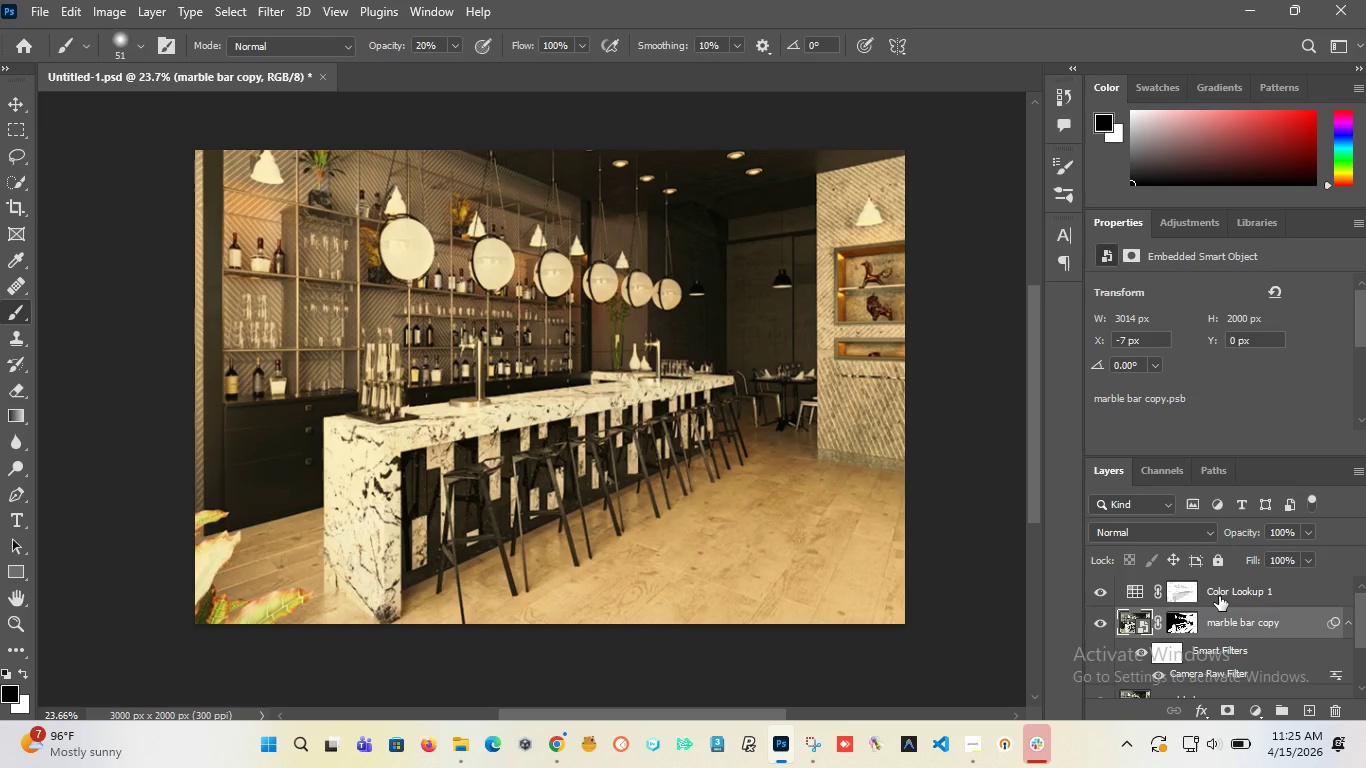 
left_click([1219, 596])
 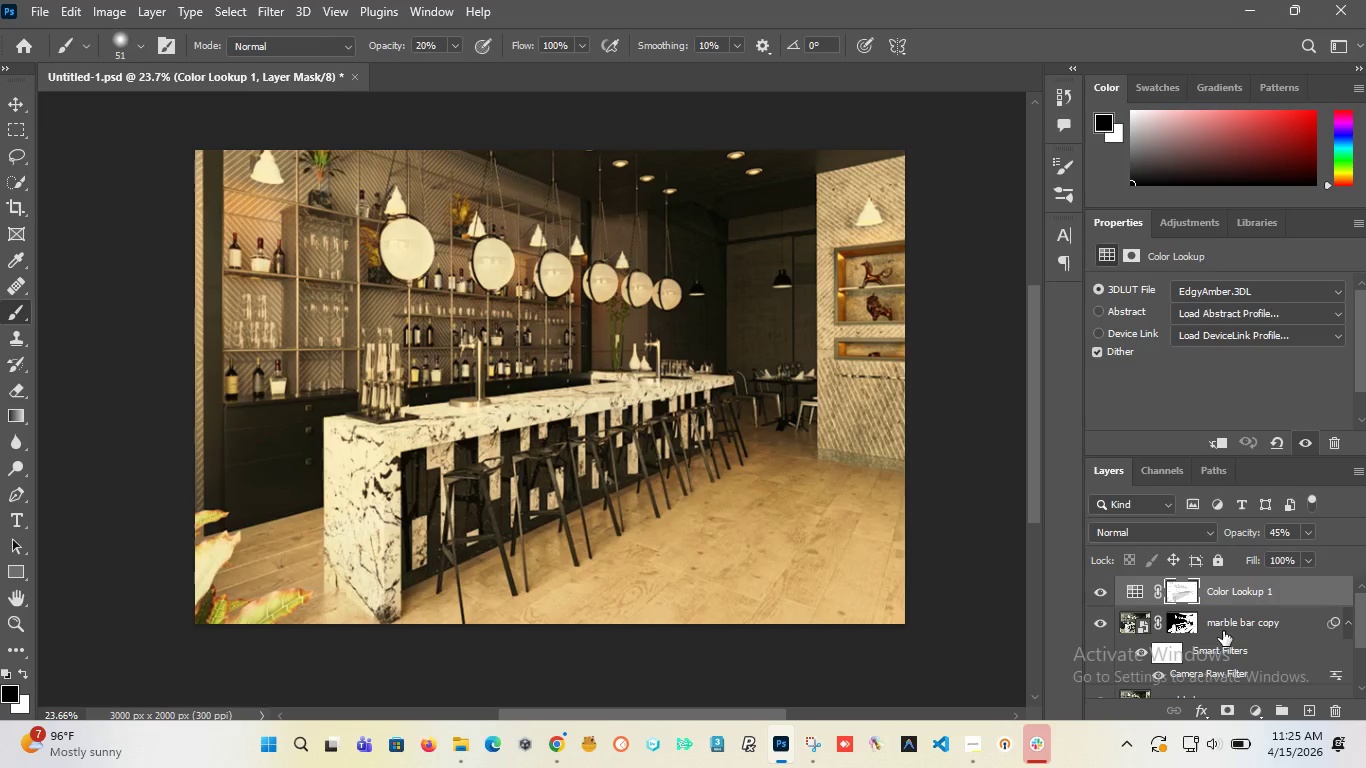 
scroll: coordinate [1223, 636], scroll_direction: up, amount: 3.0
 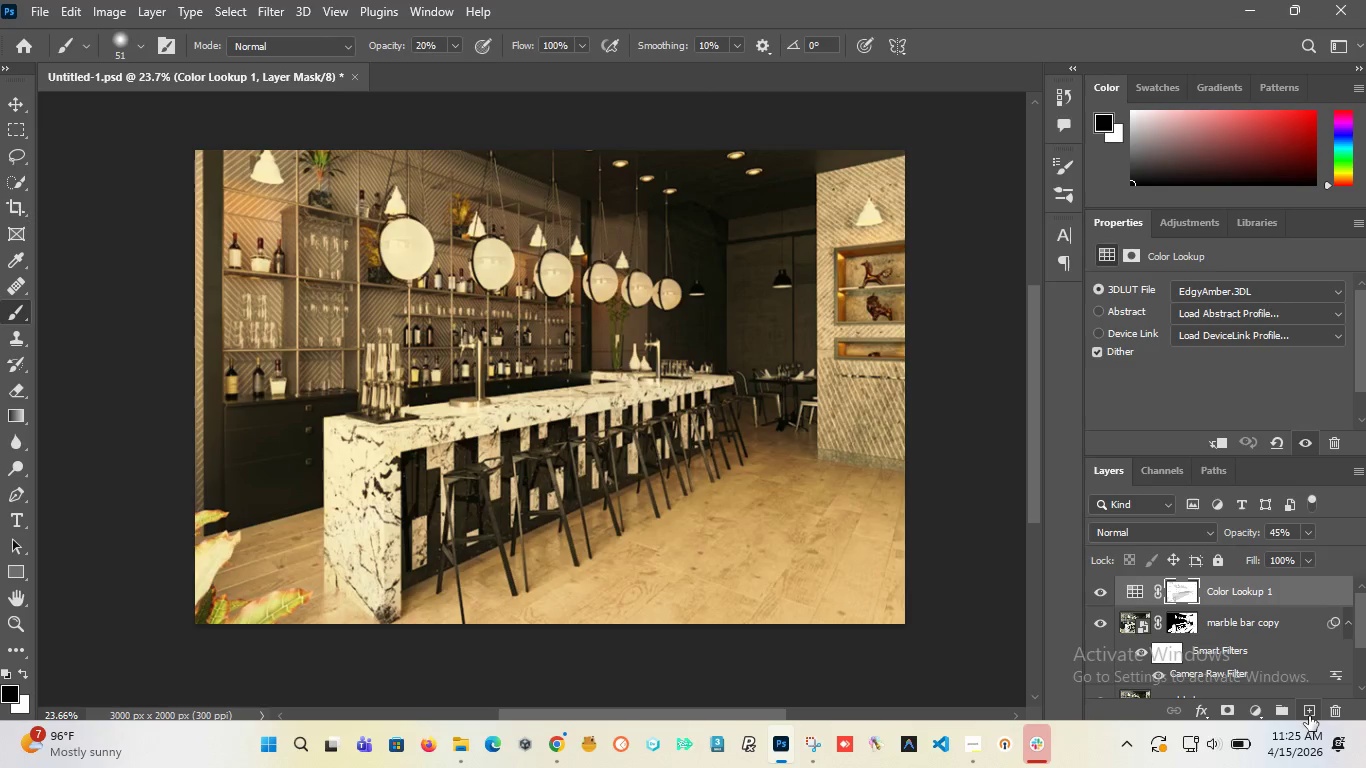 
left_click([1309, 715])
 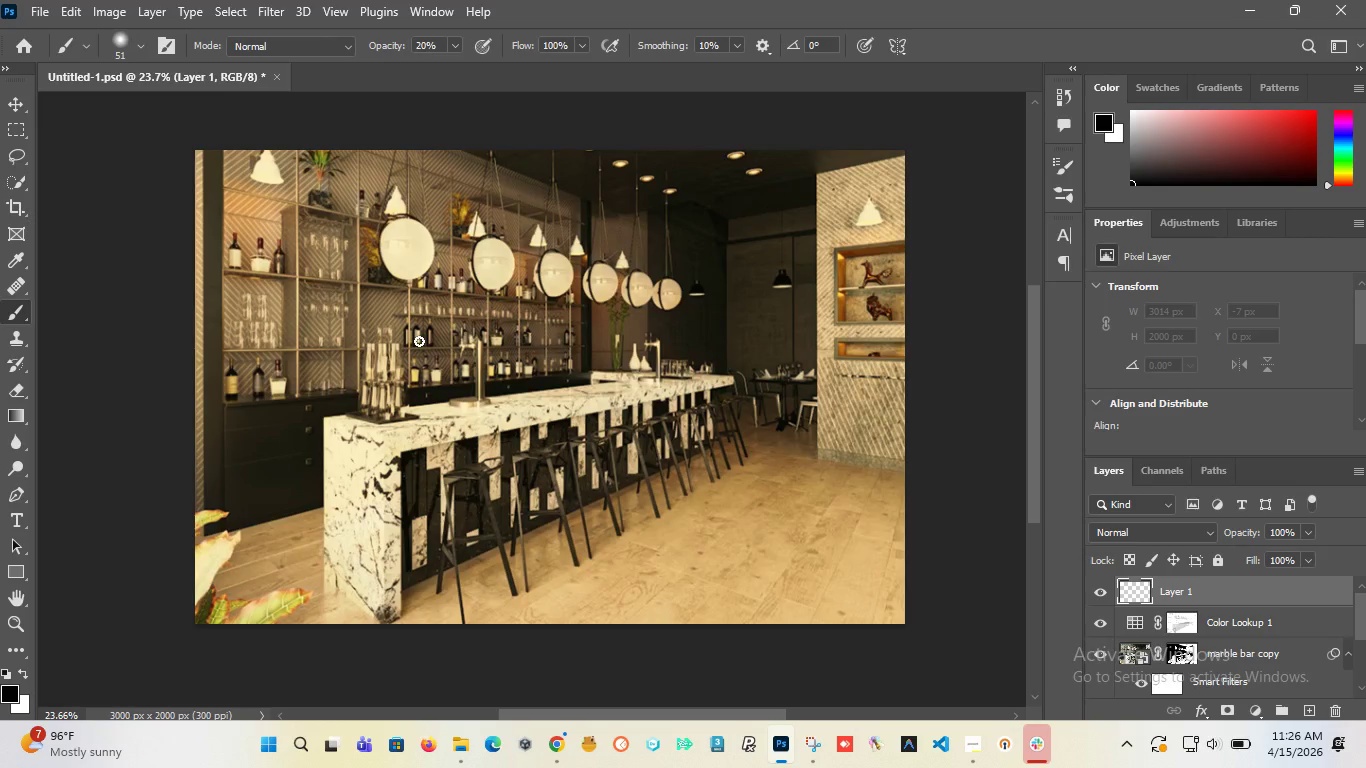 
wait(29.23)
 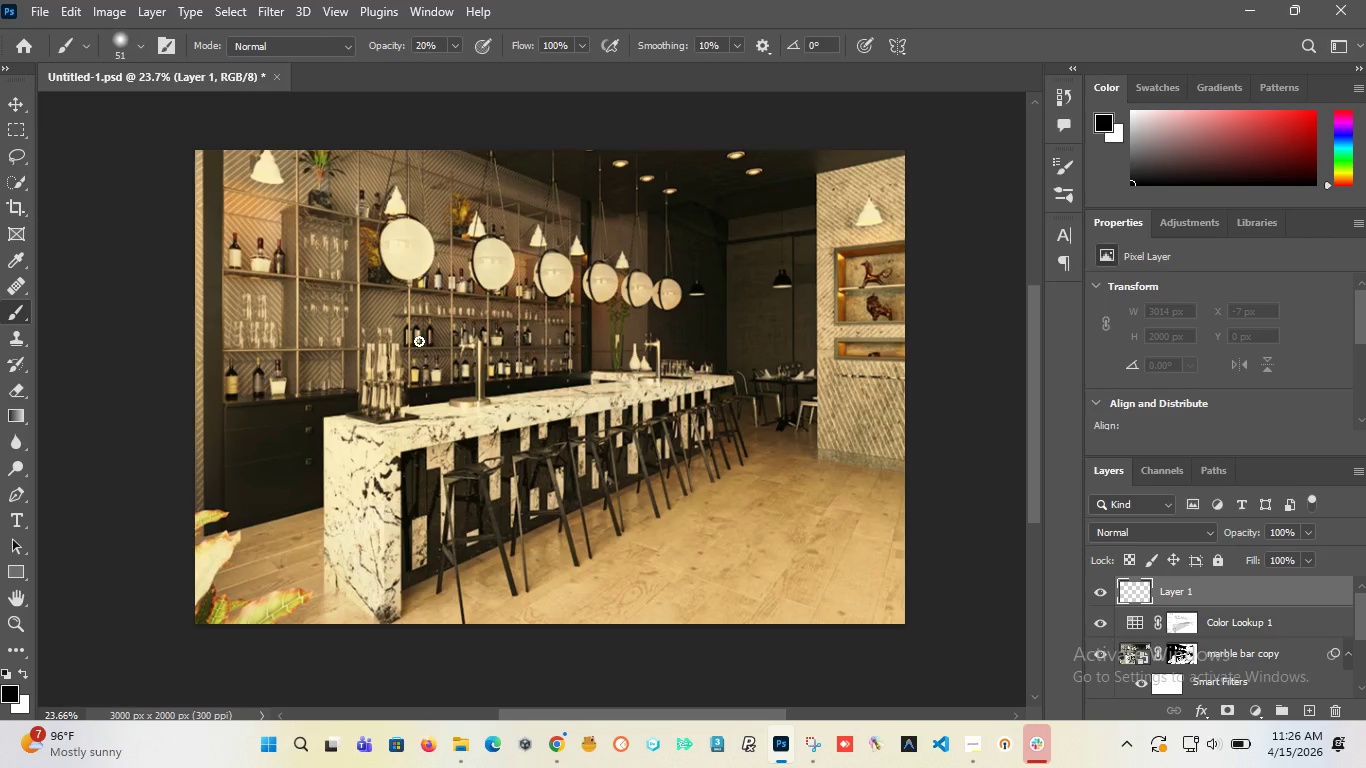 
double_click([1177, 592])
 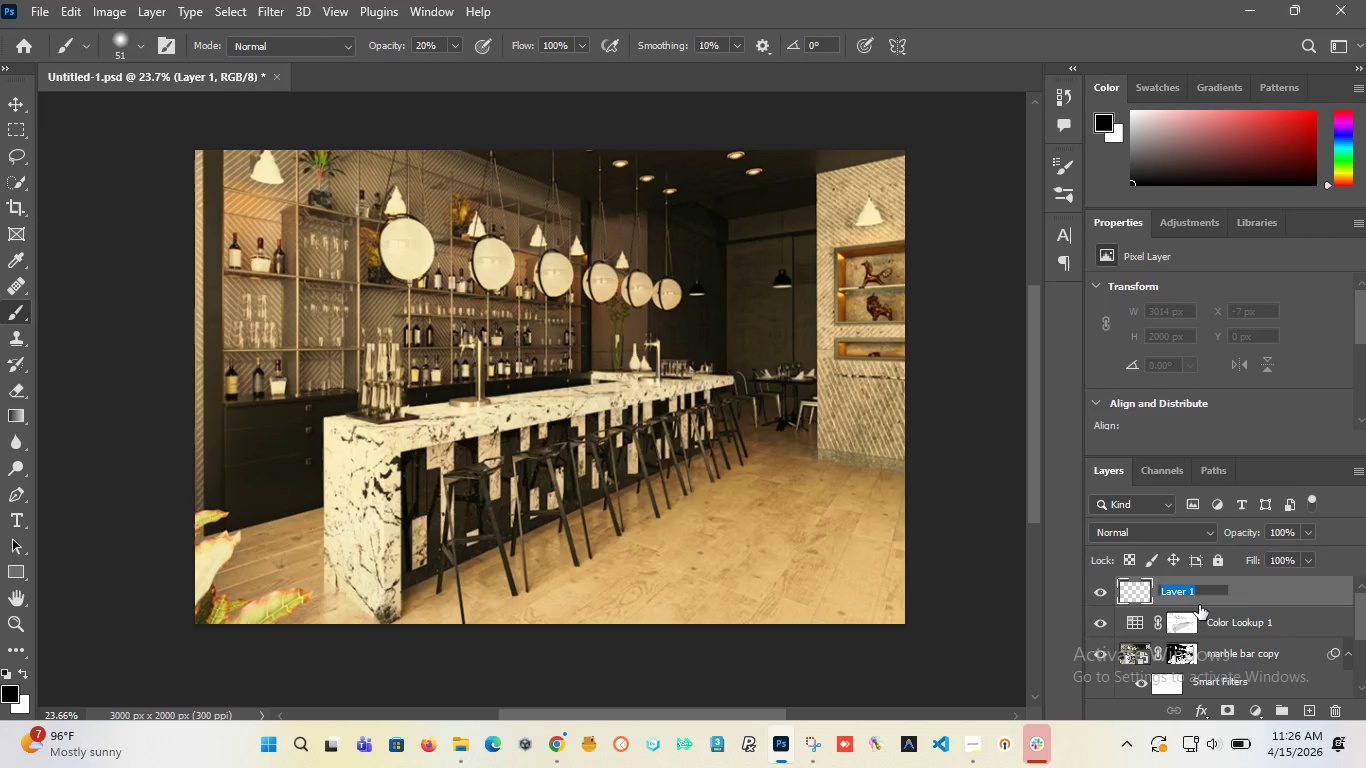 
wait(6.73)
 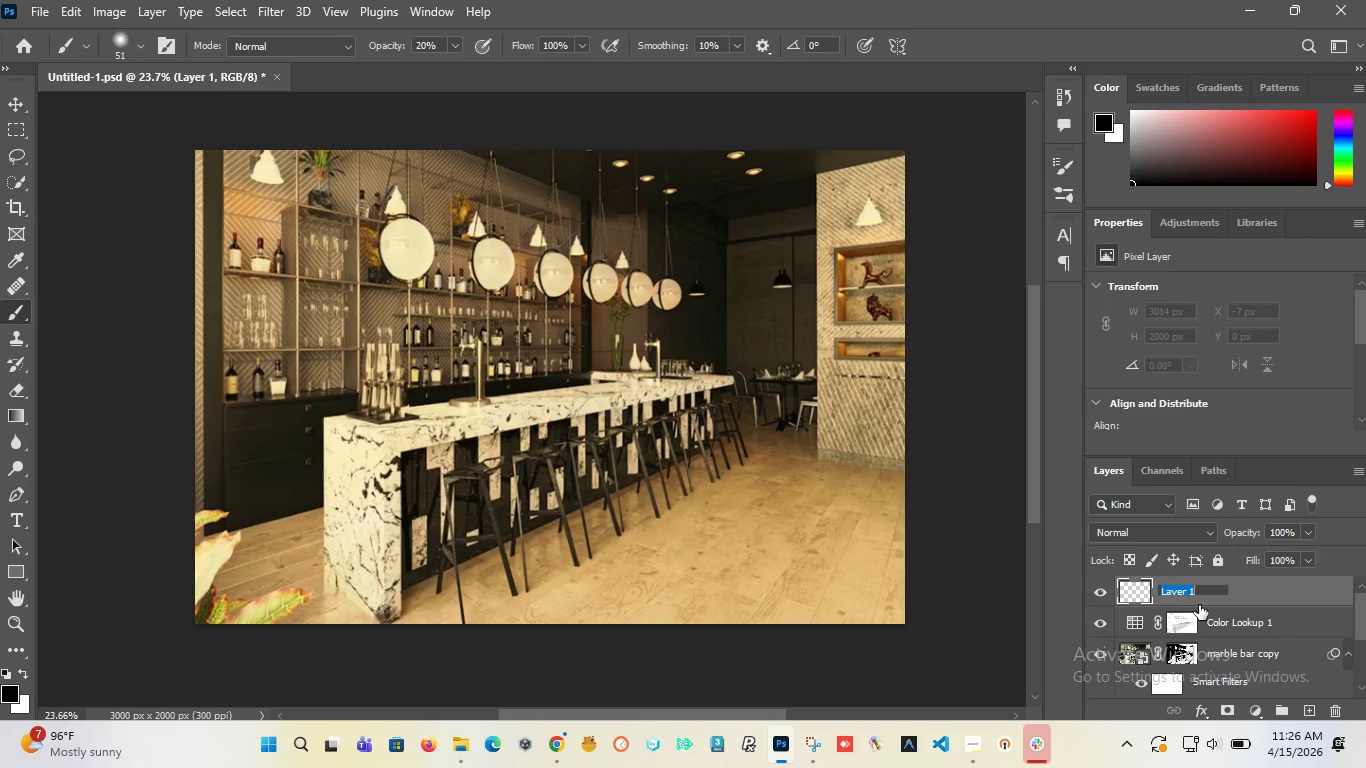 
key(Shift+ShiftLeft)
 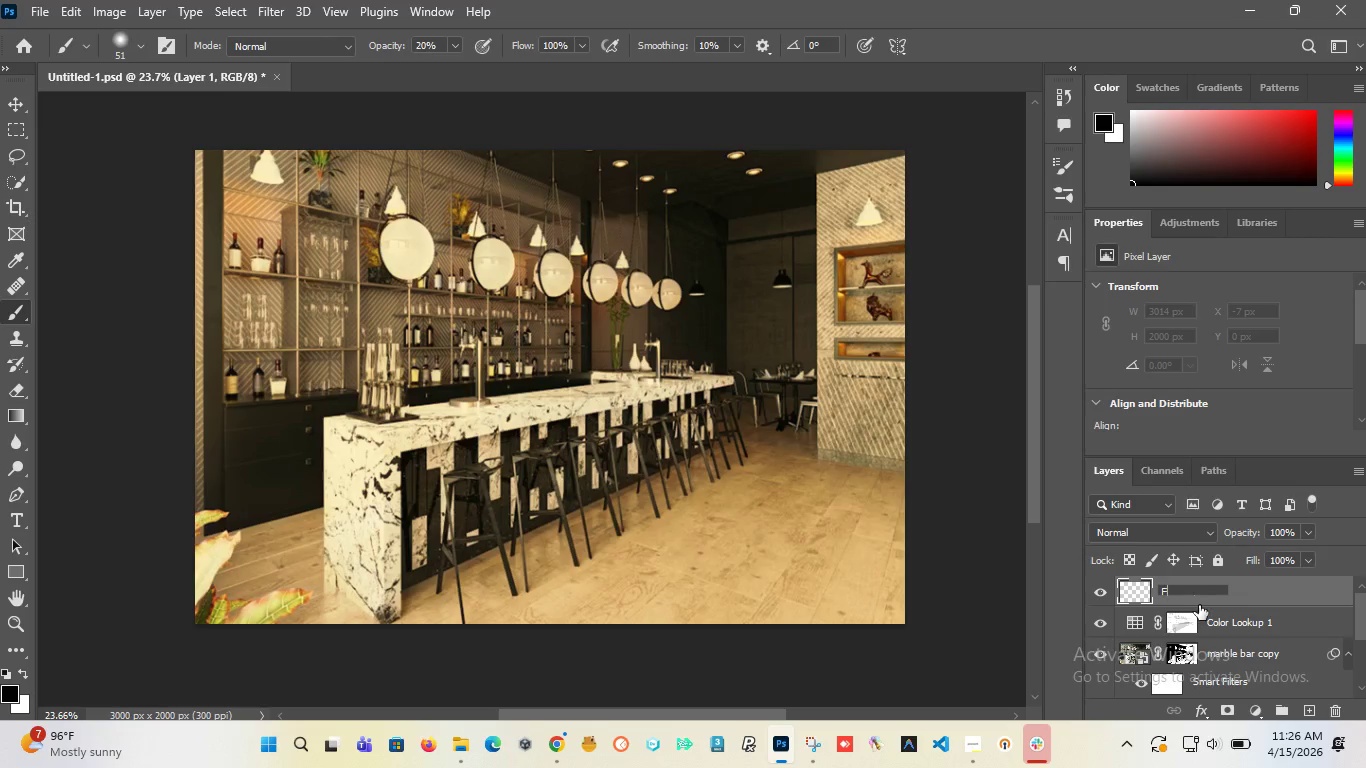 
key(Shift+F)
 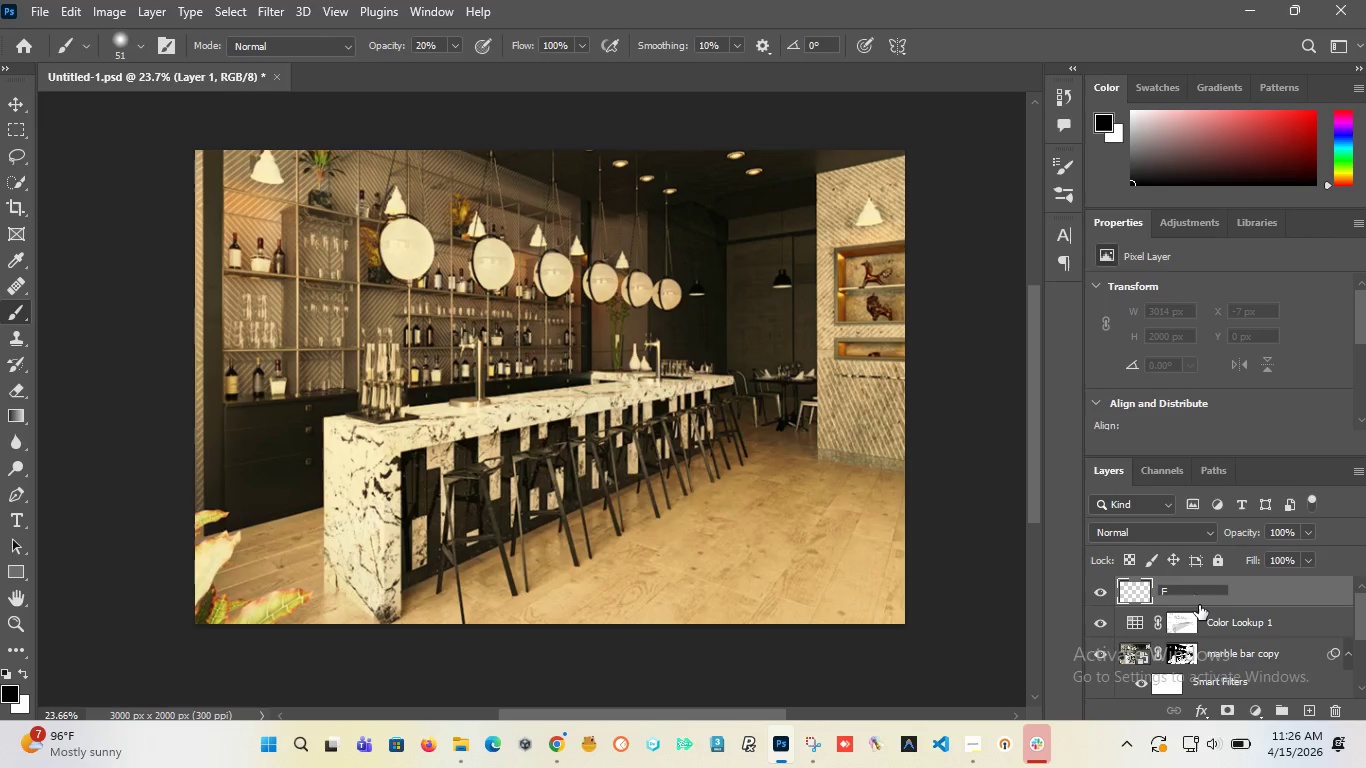 
key(Backspace)
 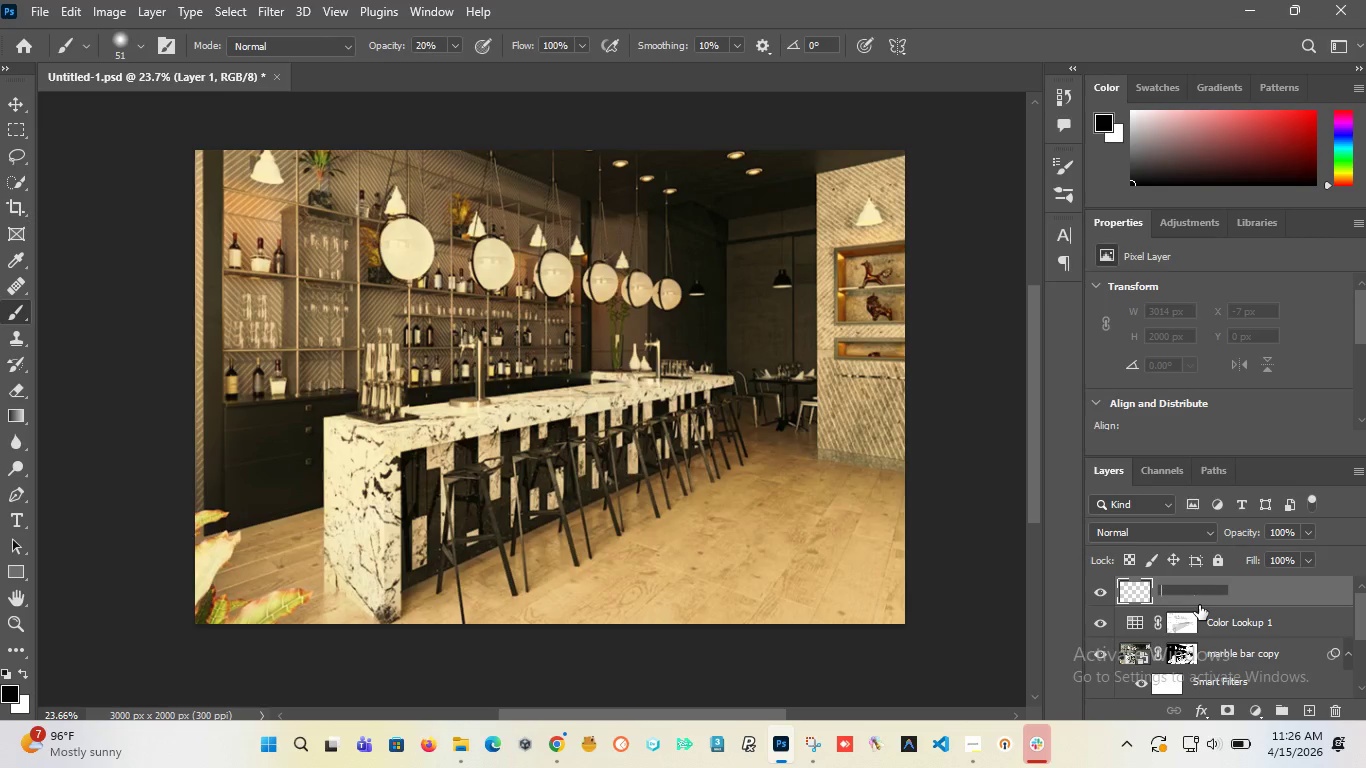 
key(Backspace)
 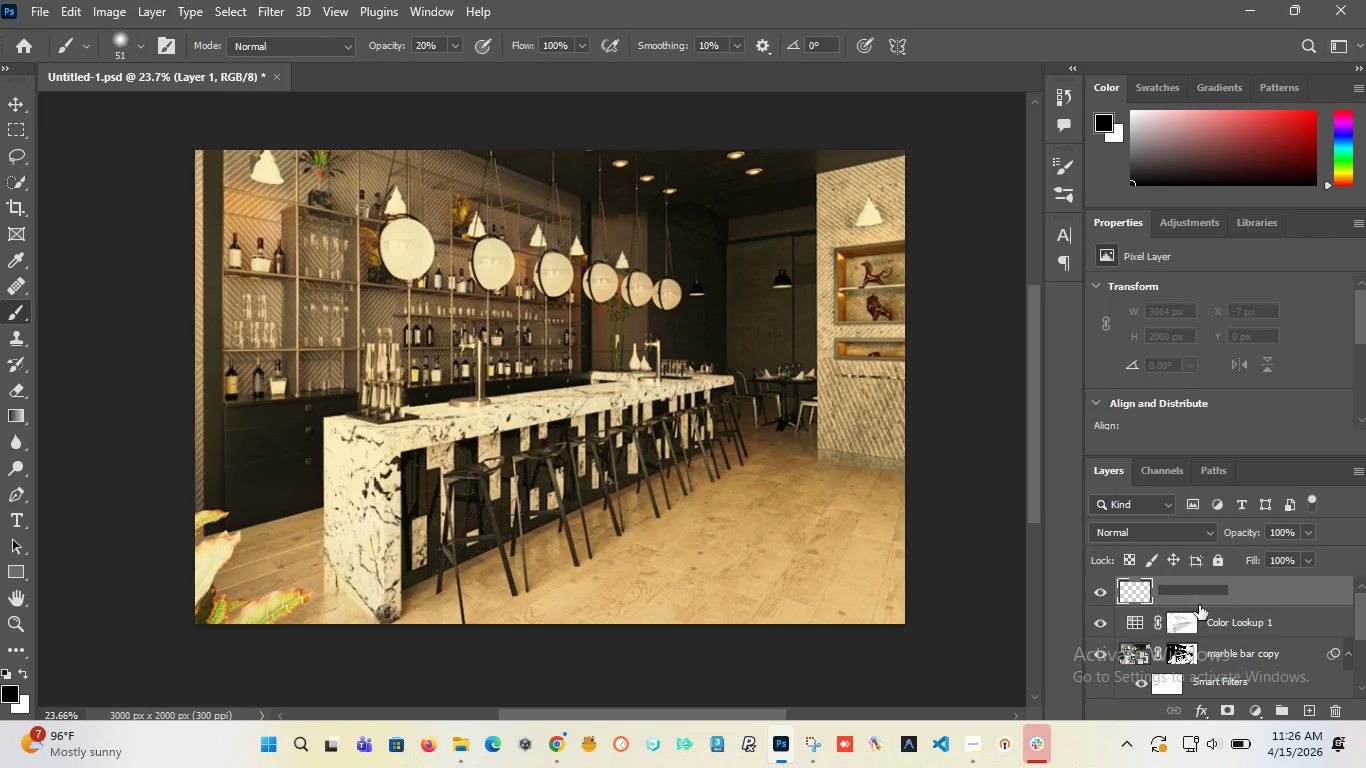 
type(celin Light)
 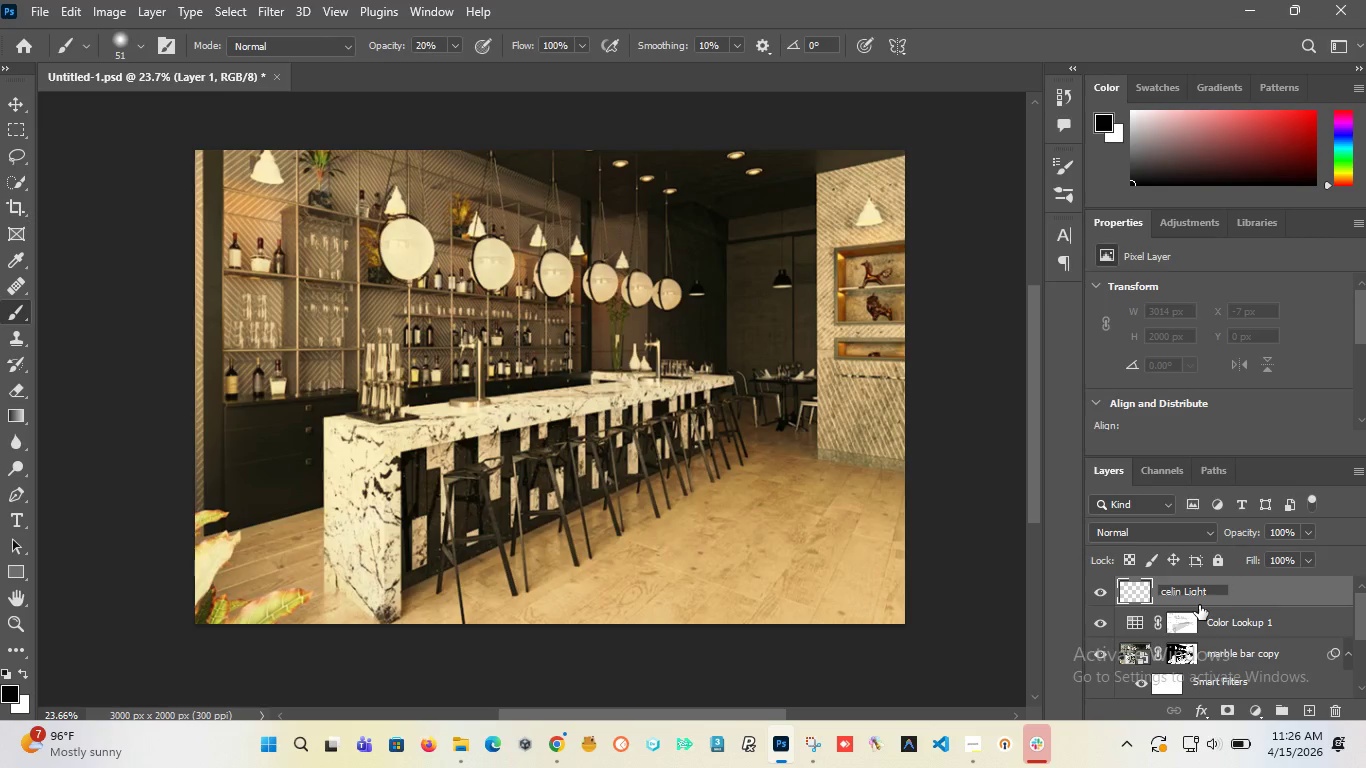 
key(Enter)
 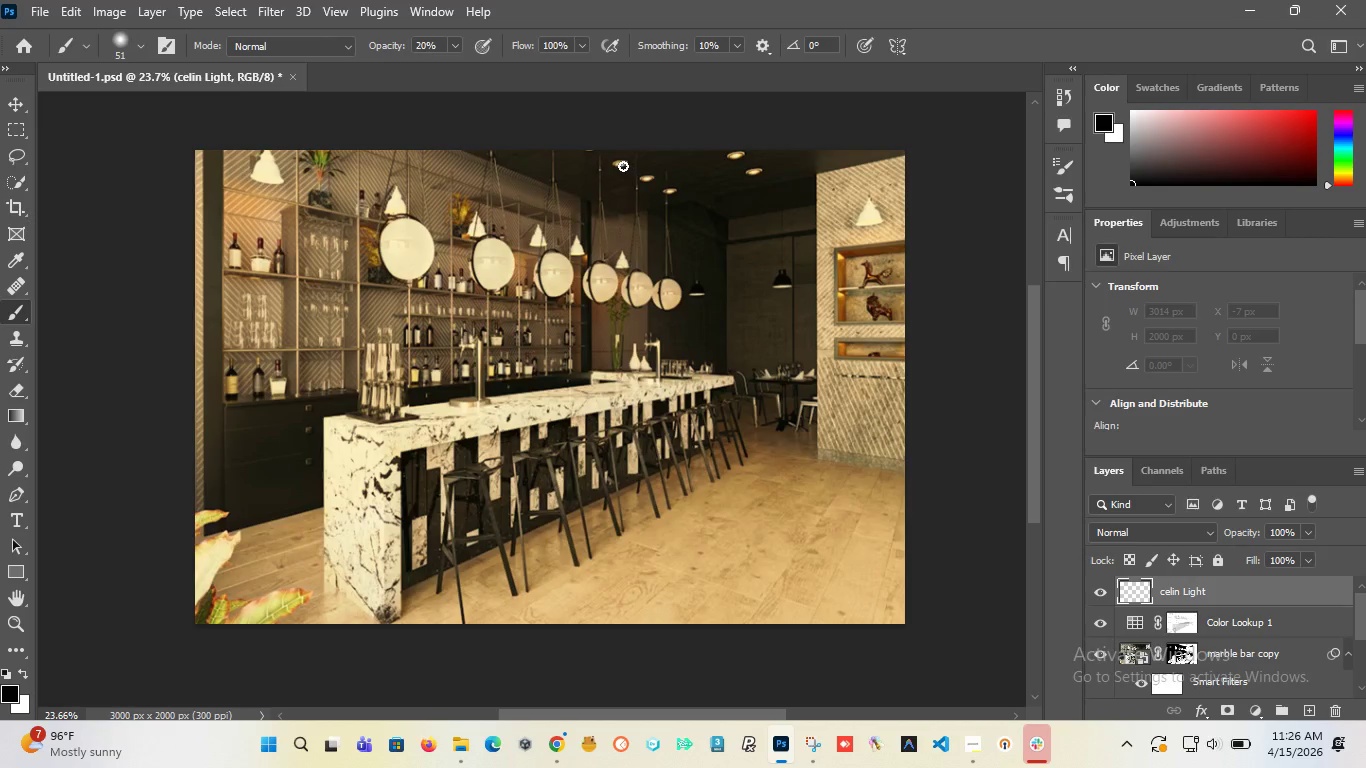 
hold_key(key=AltLeft, duration=1.08)
scroll: coordinate [612, 164], scroll_direction: up, amount: 9.0
 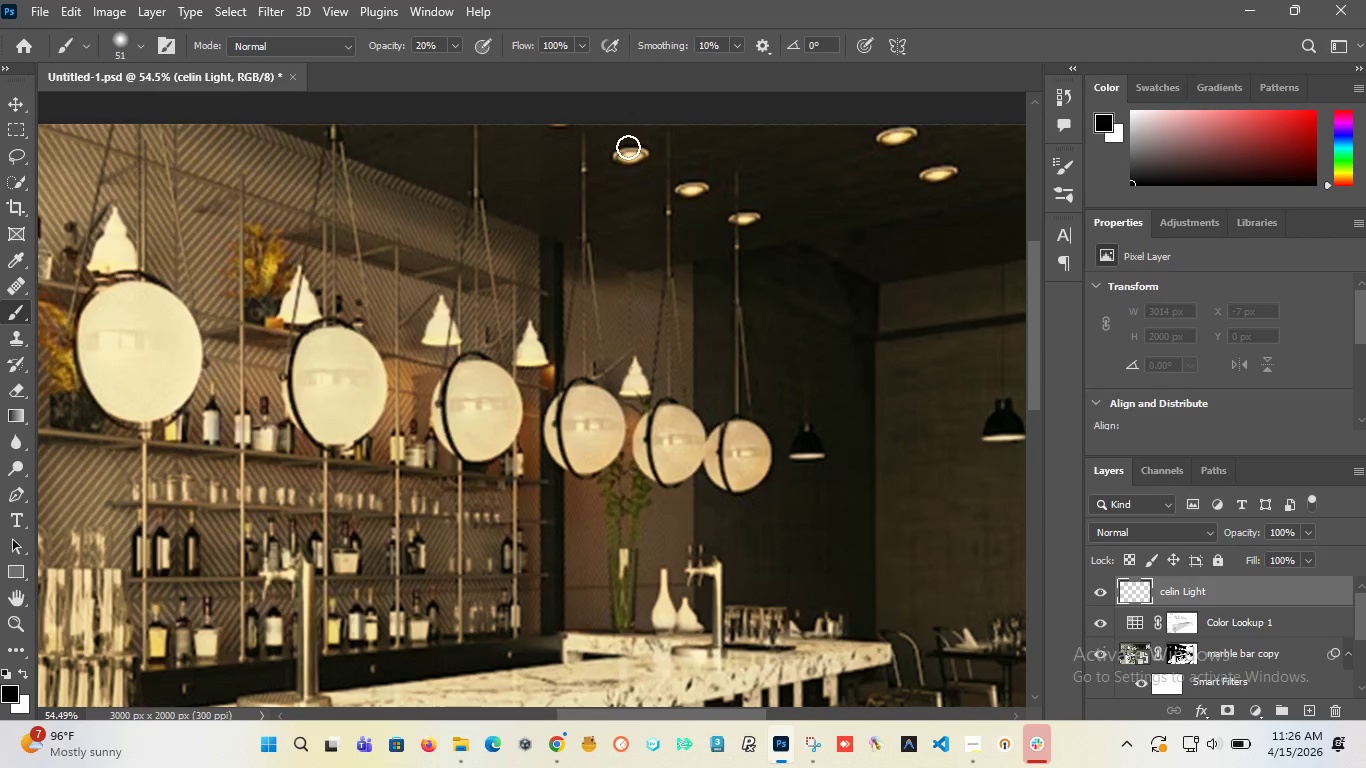 
hold_key(key=AltLeft, duration=0.58)
scroll: coordinate [628, 156], scroll_direction: down, amount: 4.0
 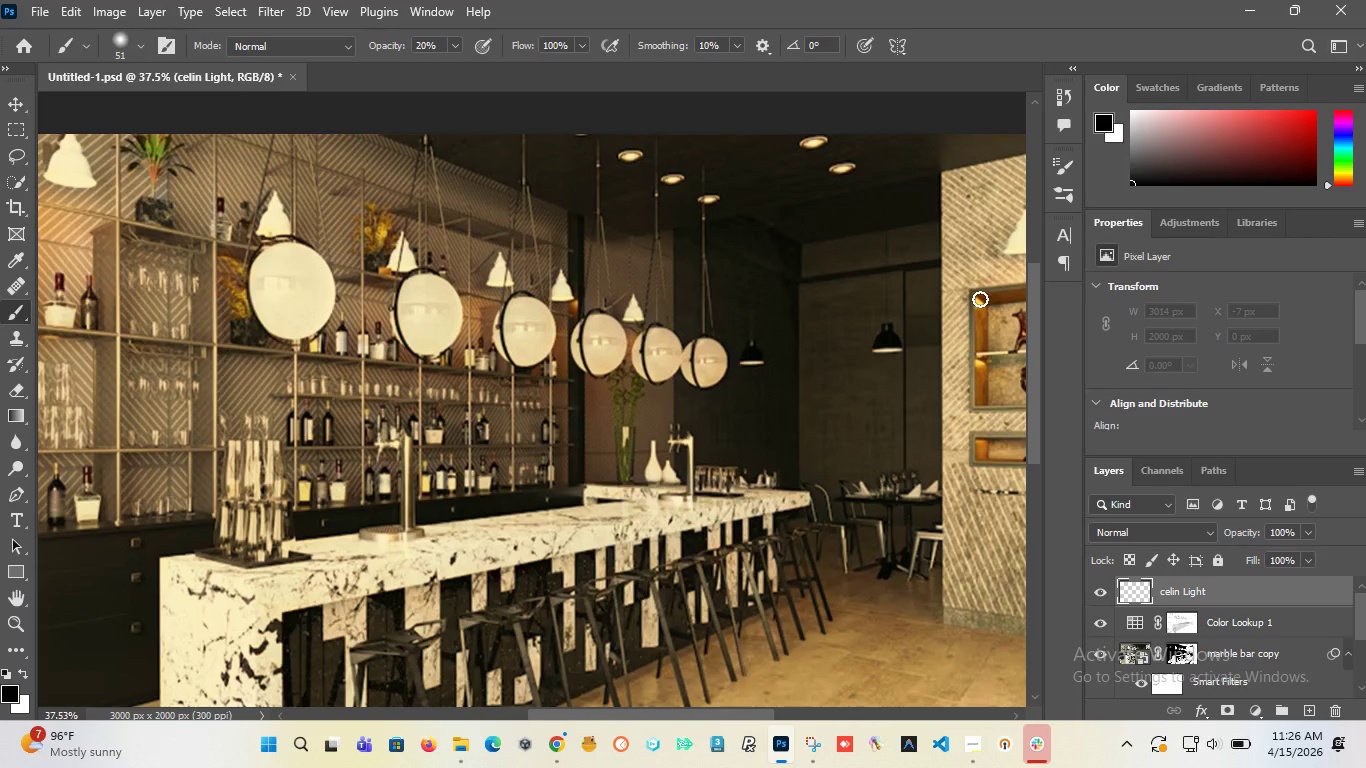 
hold_key(key=MetaLeft, duration=1.45)
 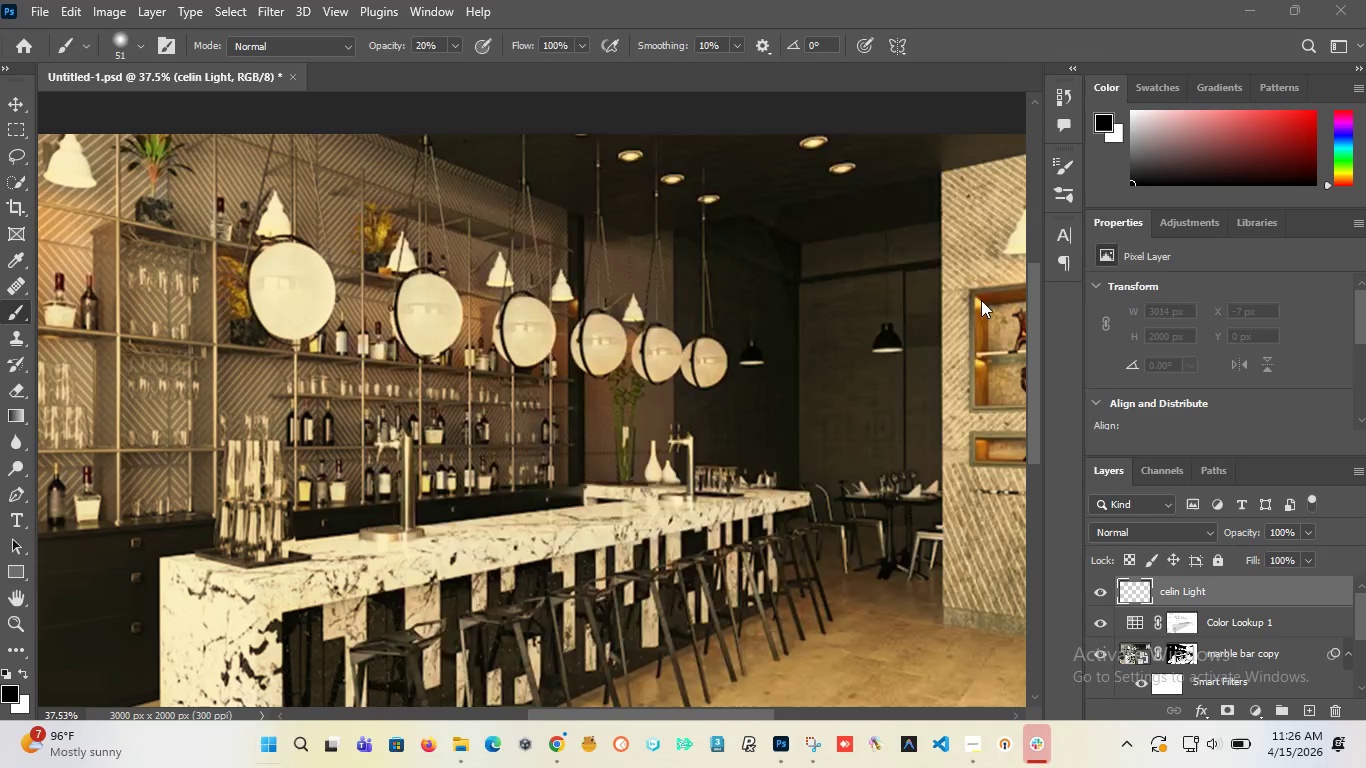 
hold_key(key=MetaLeft, duration=0.77)
 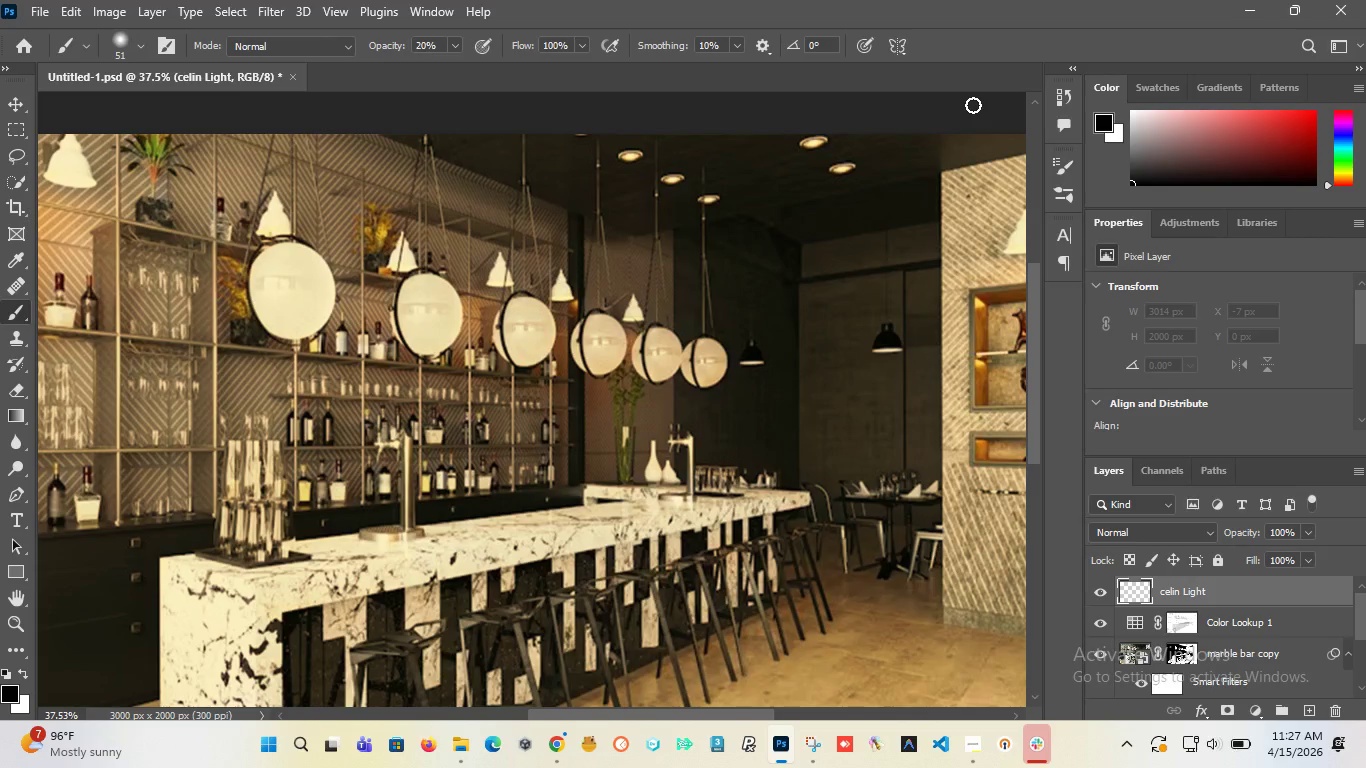 
hold_key(key=AltLeft, duration=1.5)
 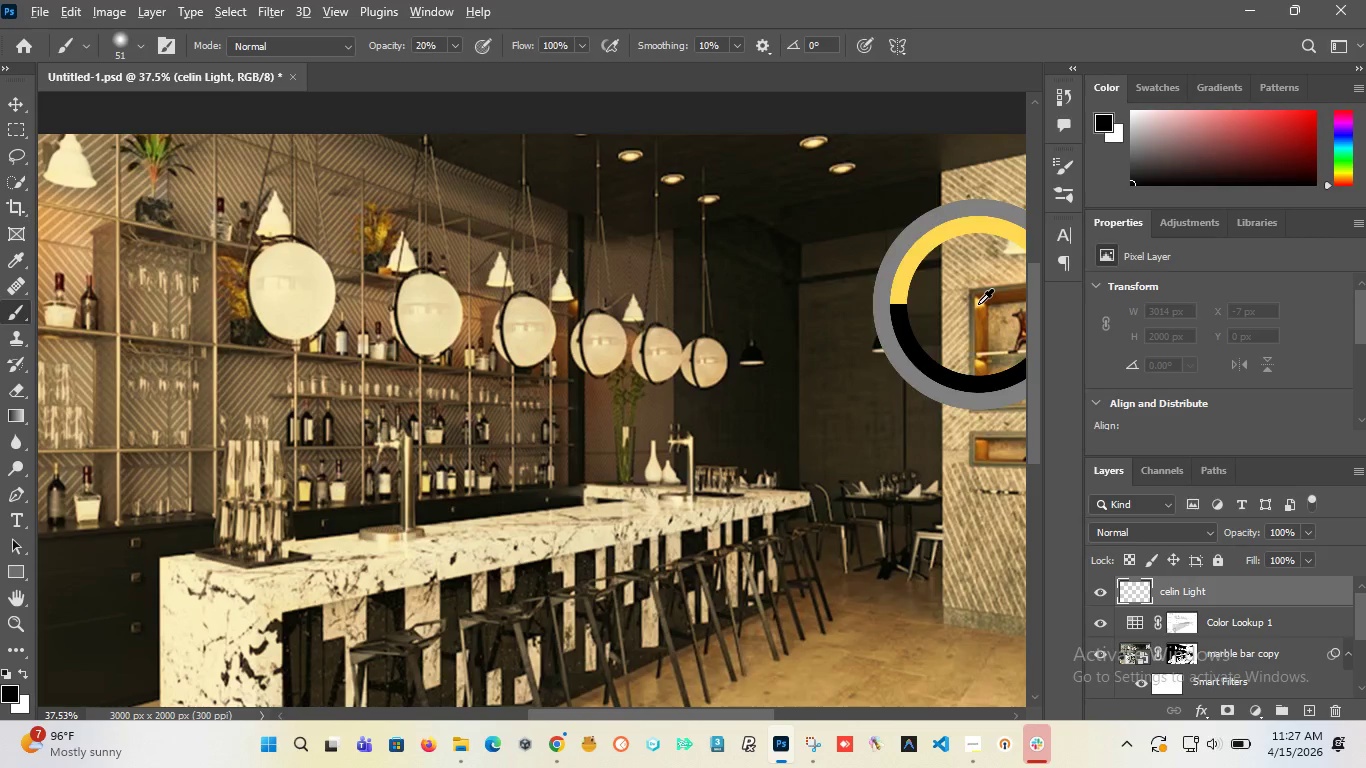 
hold_key(key=AltLeft, duration=1.14)
left_click([978, 304])
 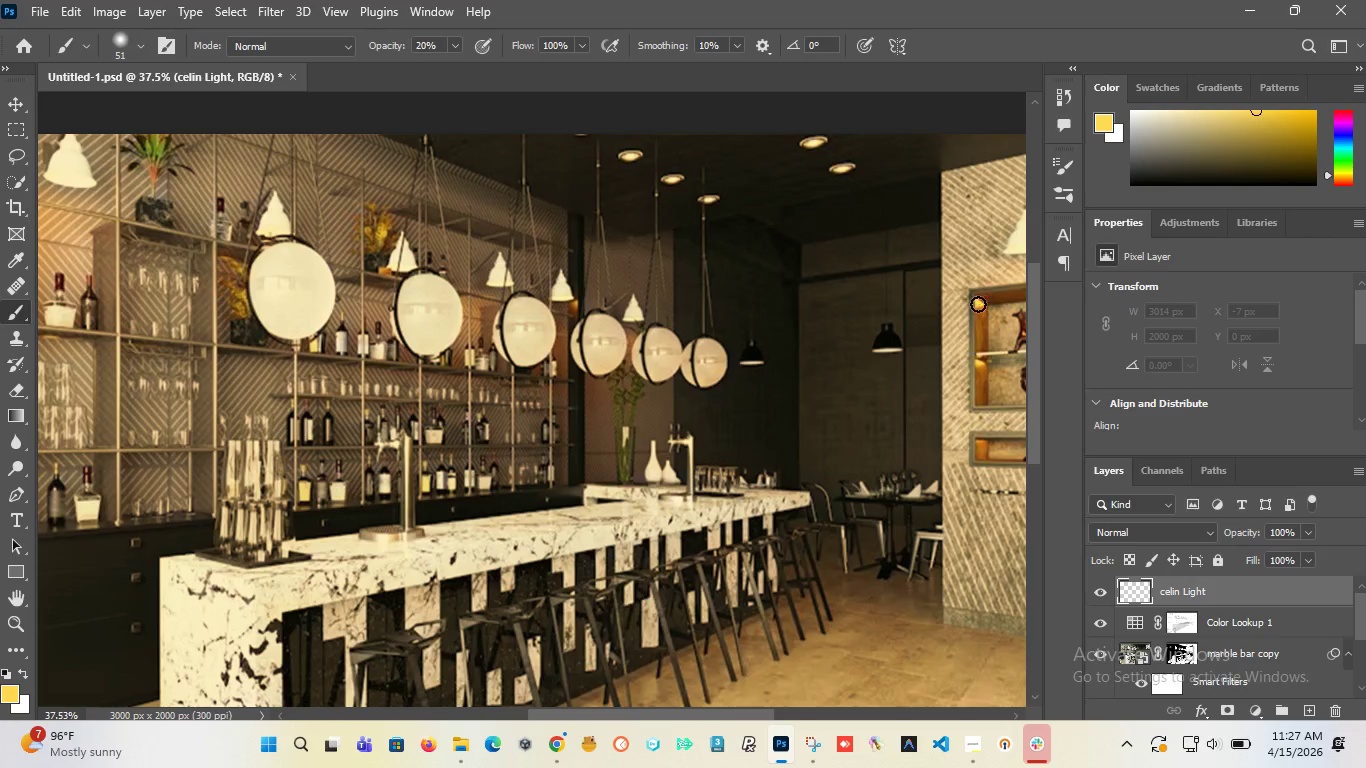 
hold_key(key=AltLeft, duration=1.51)
 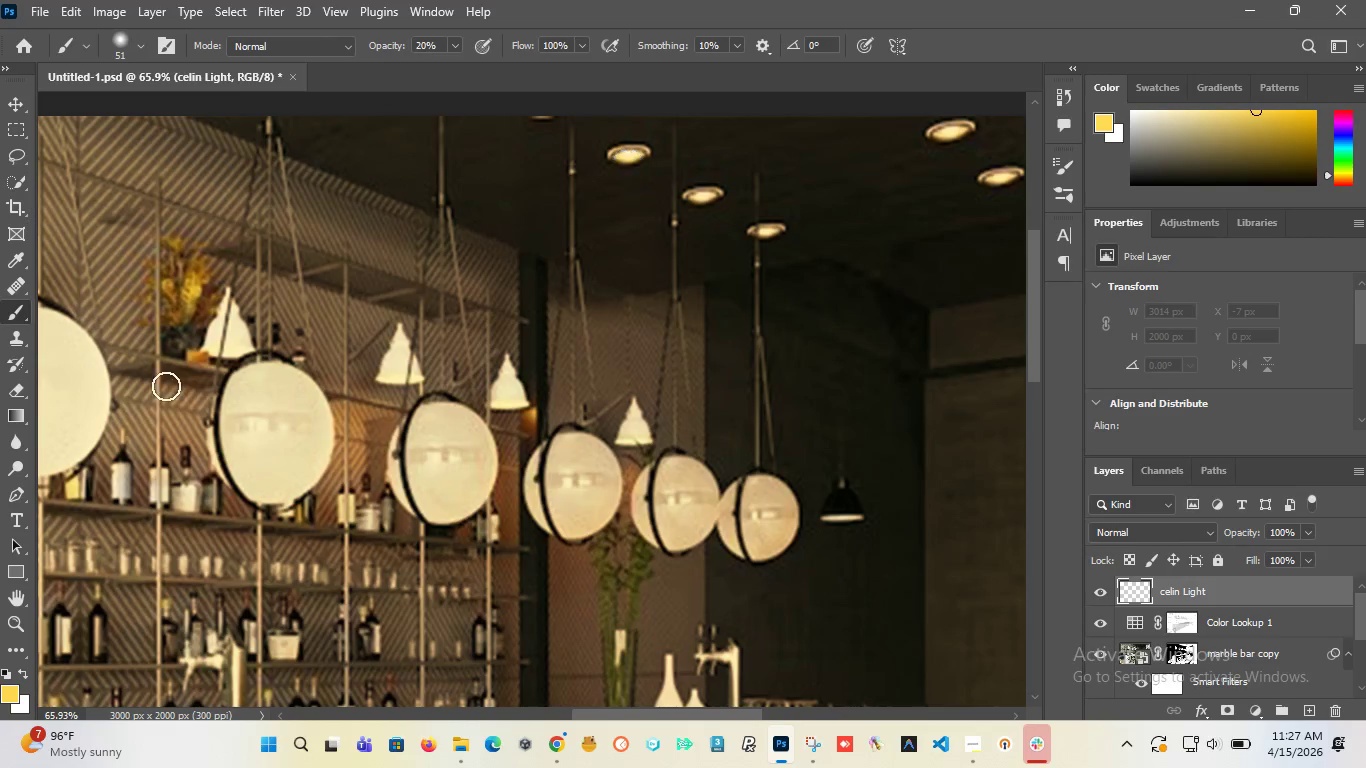 
key(Alt+AltLeft)
 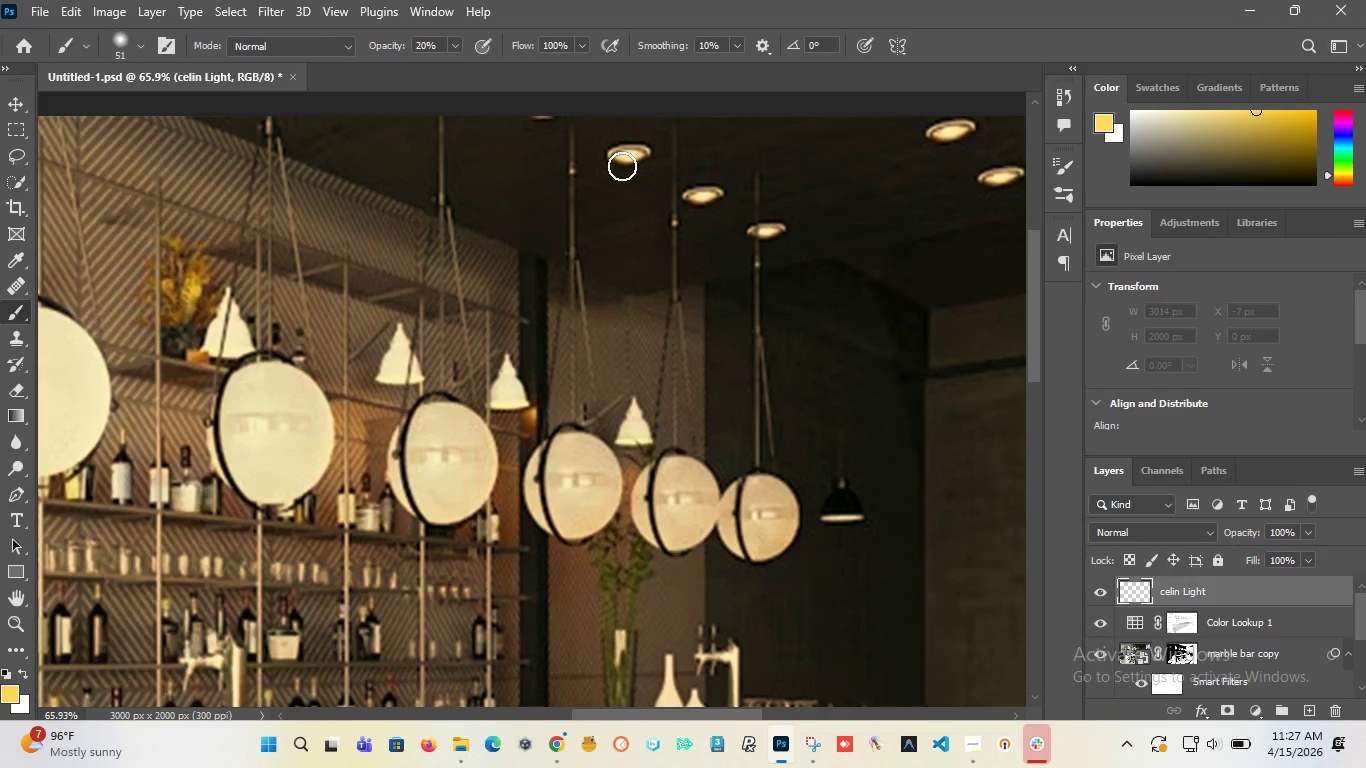 
key(Alt+AltLeft)
 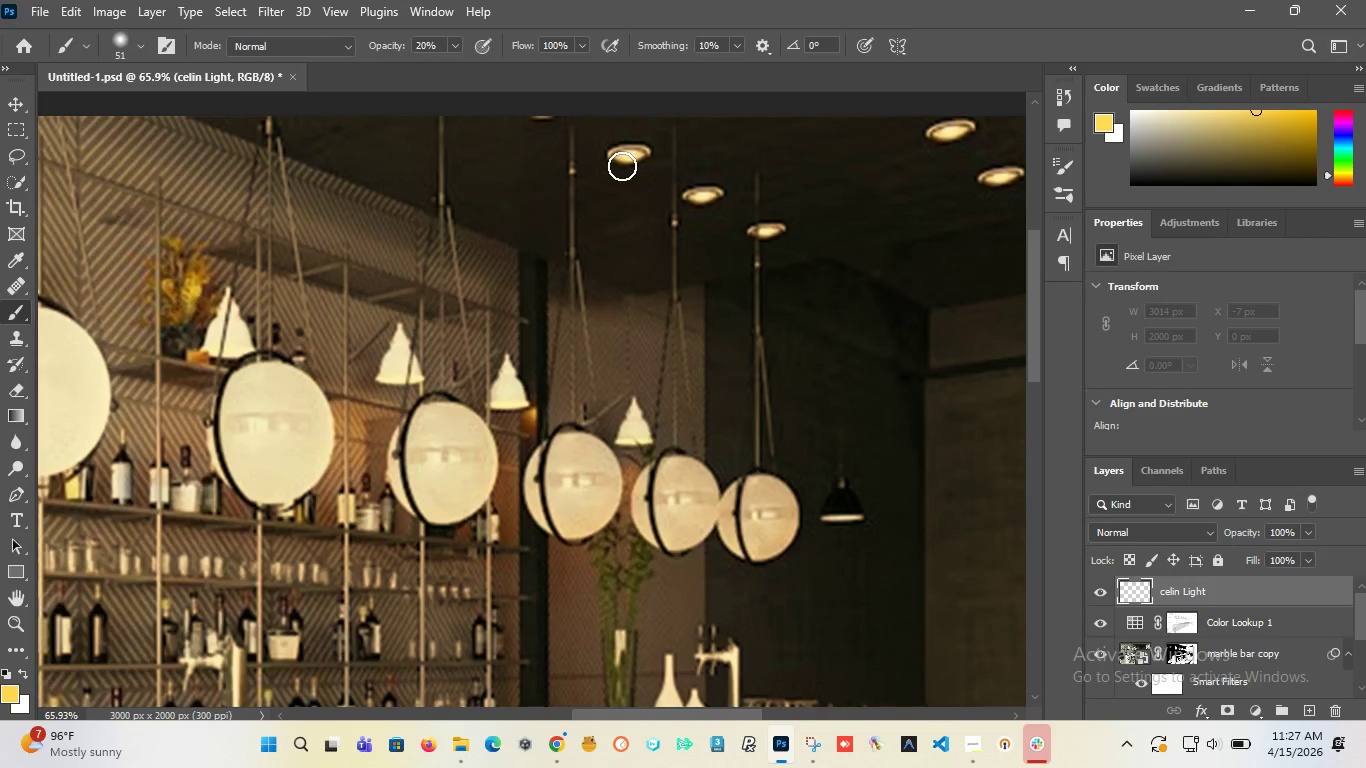 
hold_key(key=AltLeft, duration=9.83)
 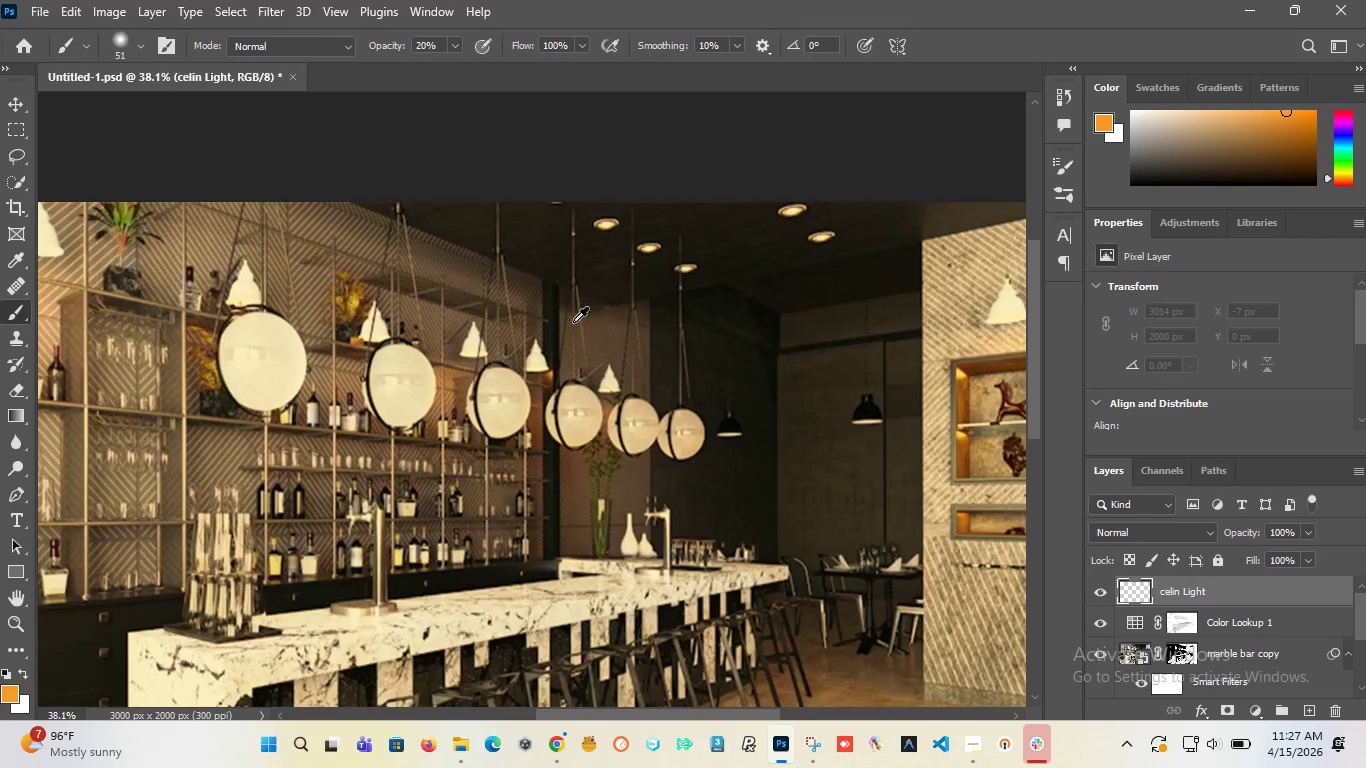 
scroll: coordinate [622, 166], scroll_direction: up, amount: 6.0
 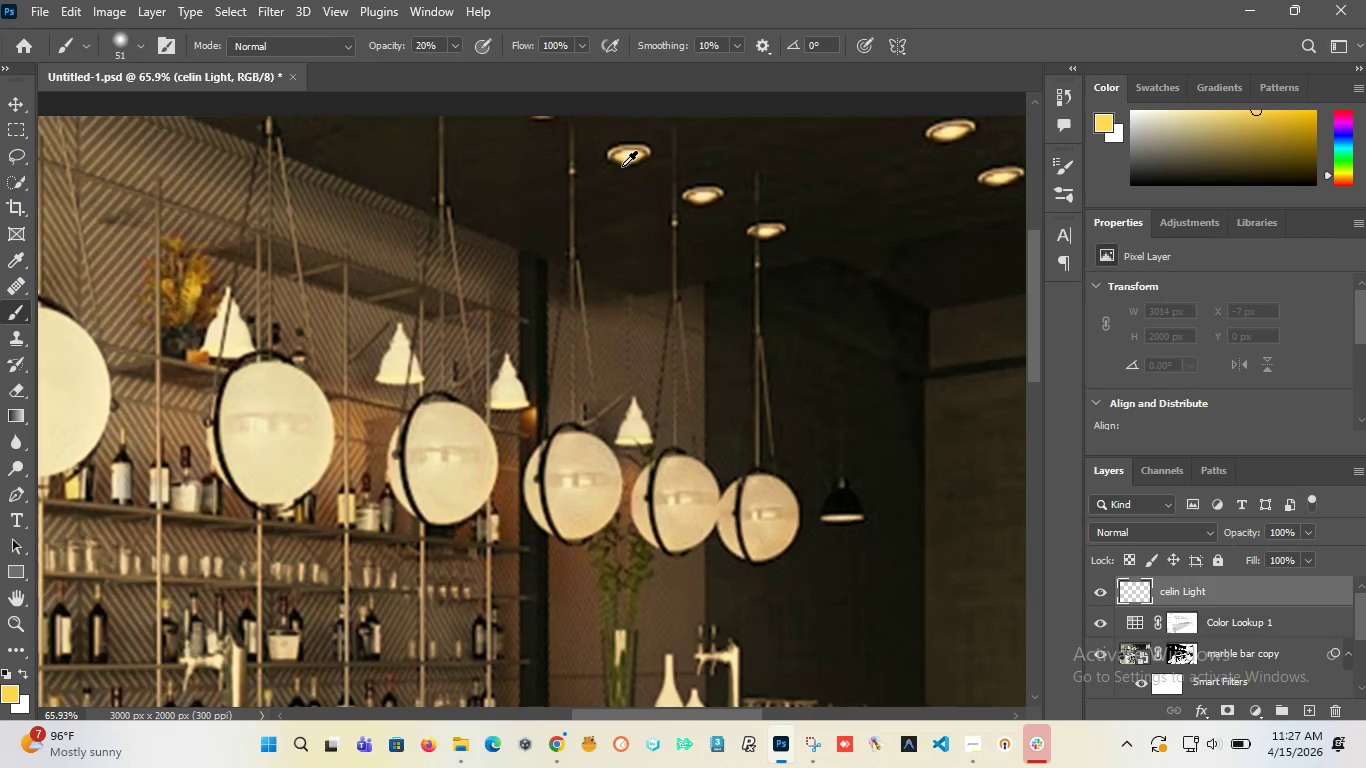 
left_click_drag(start_coordinate=[4, 689], to_coordinate=[632, 139])
 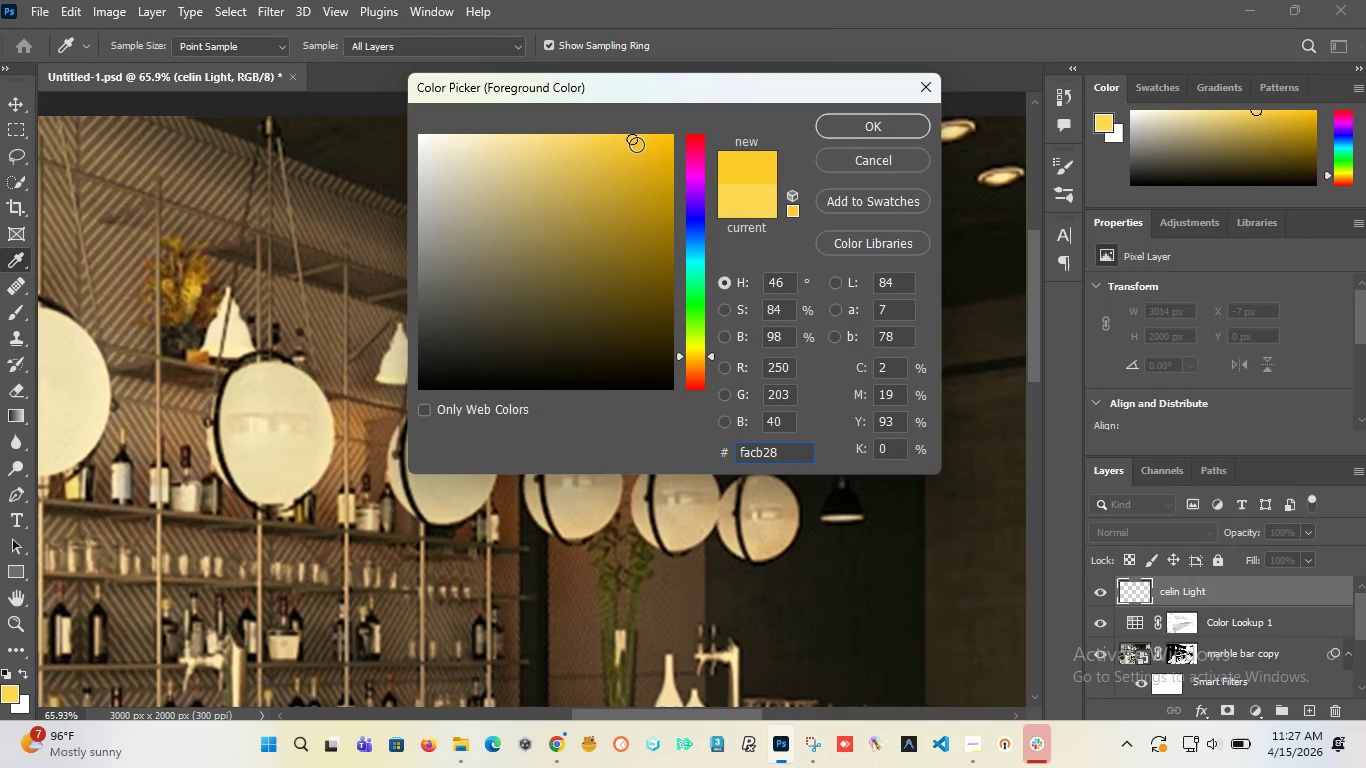 
left_click([632, 139])
 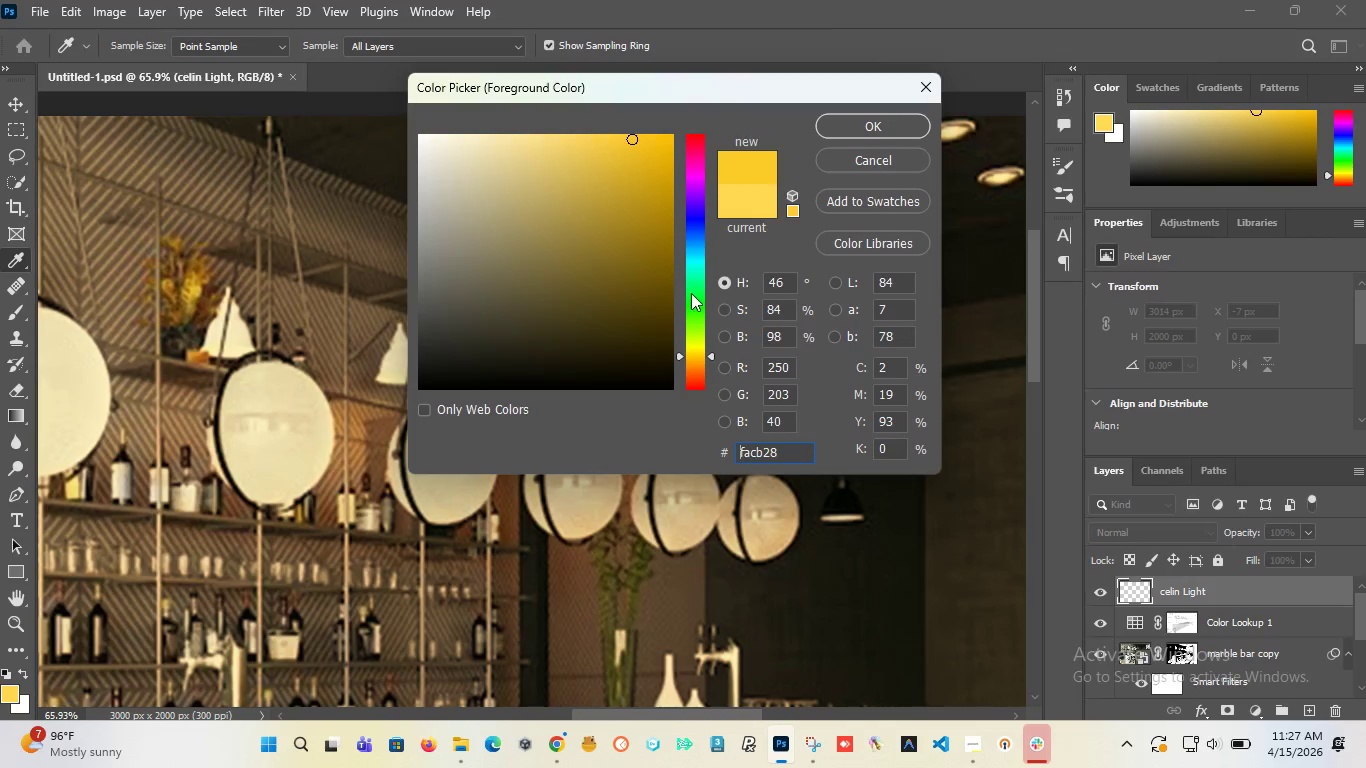 
left_click([702, 360])
 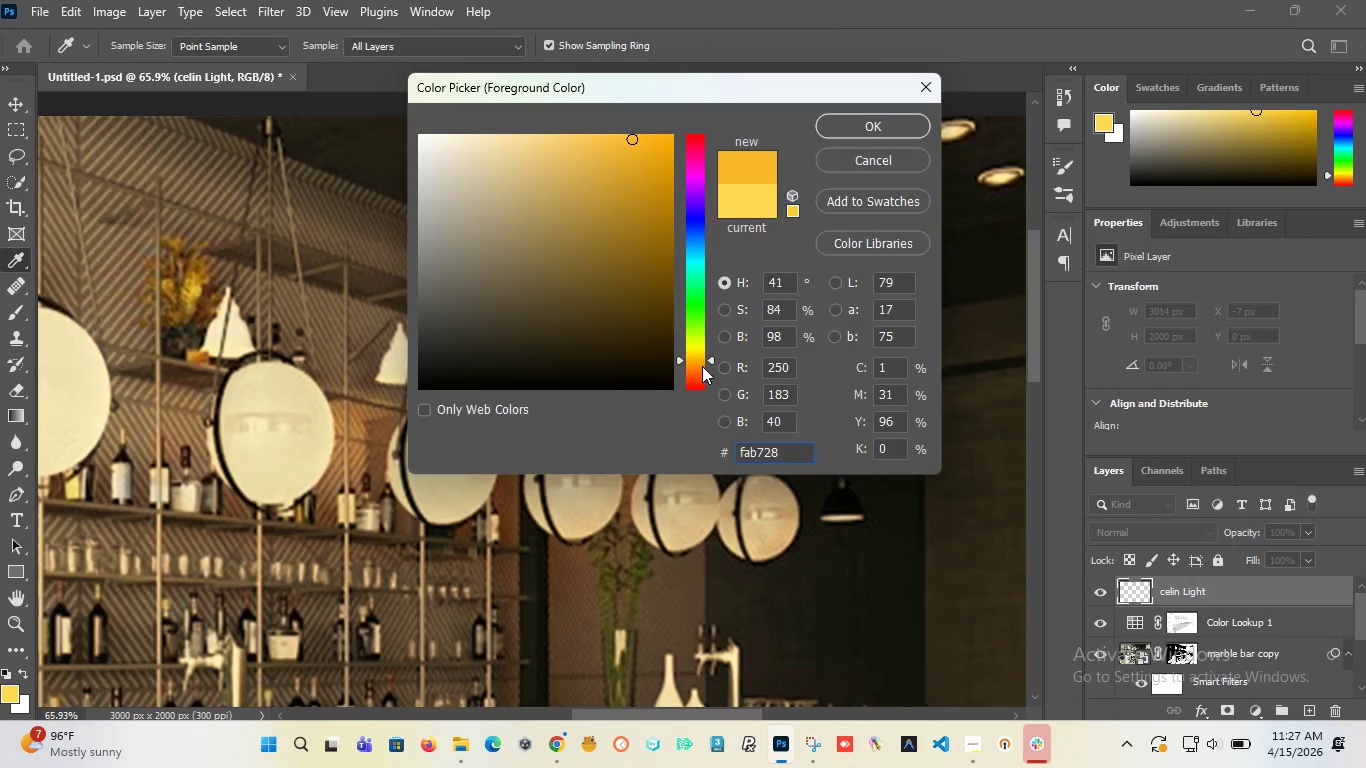 
left_click([702, 366])
 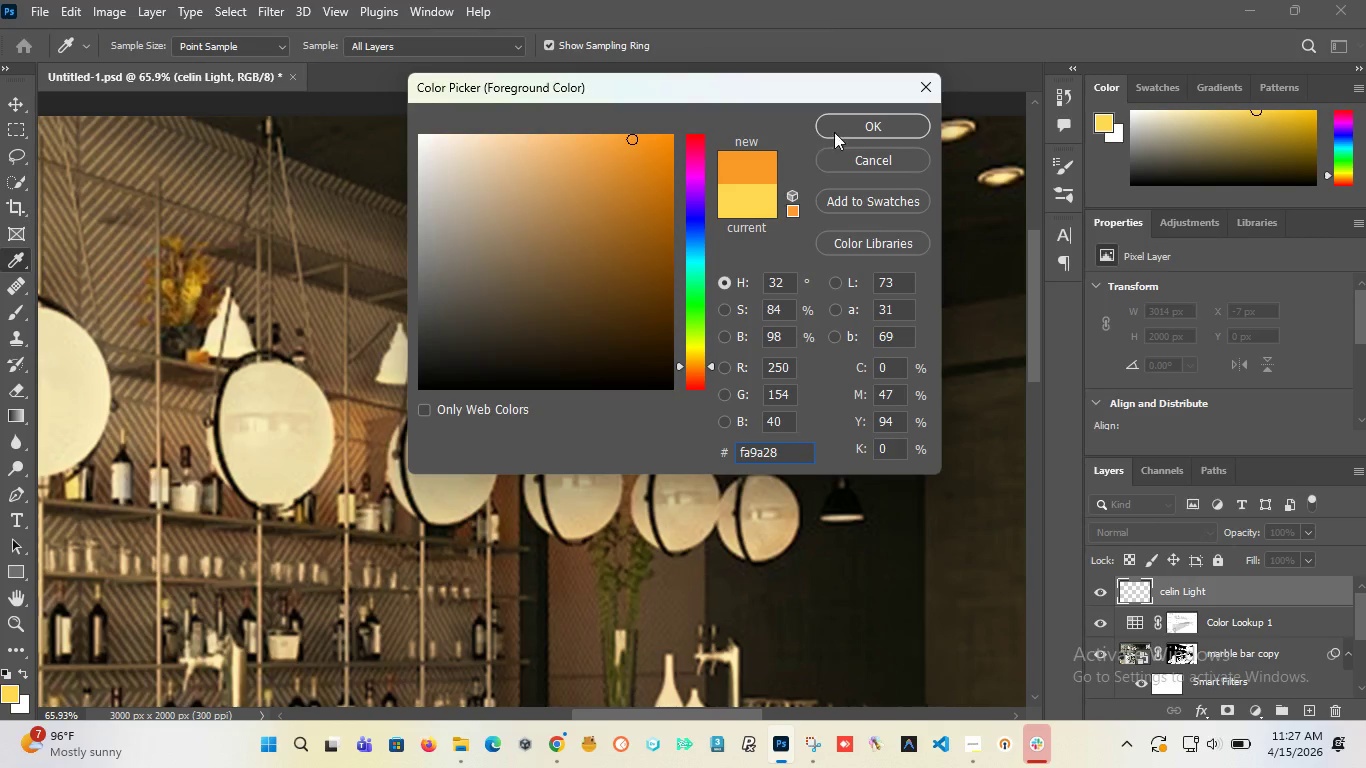 
left_click([838, 129])
 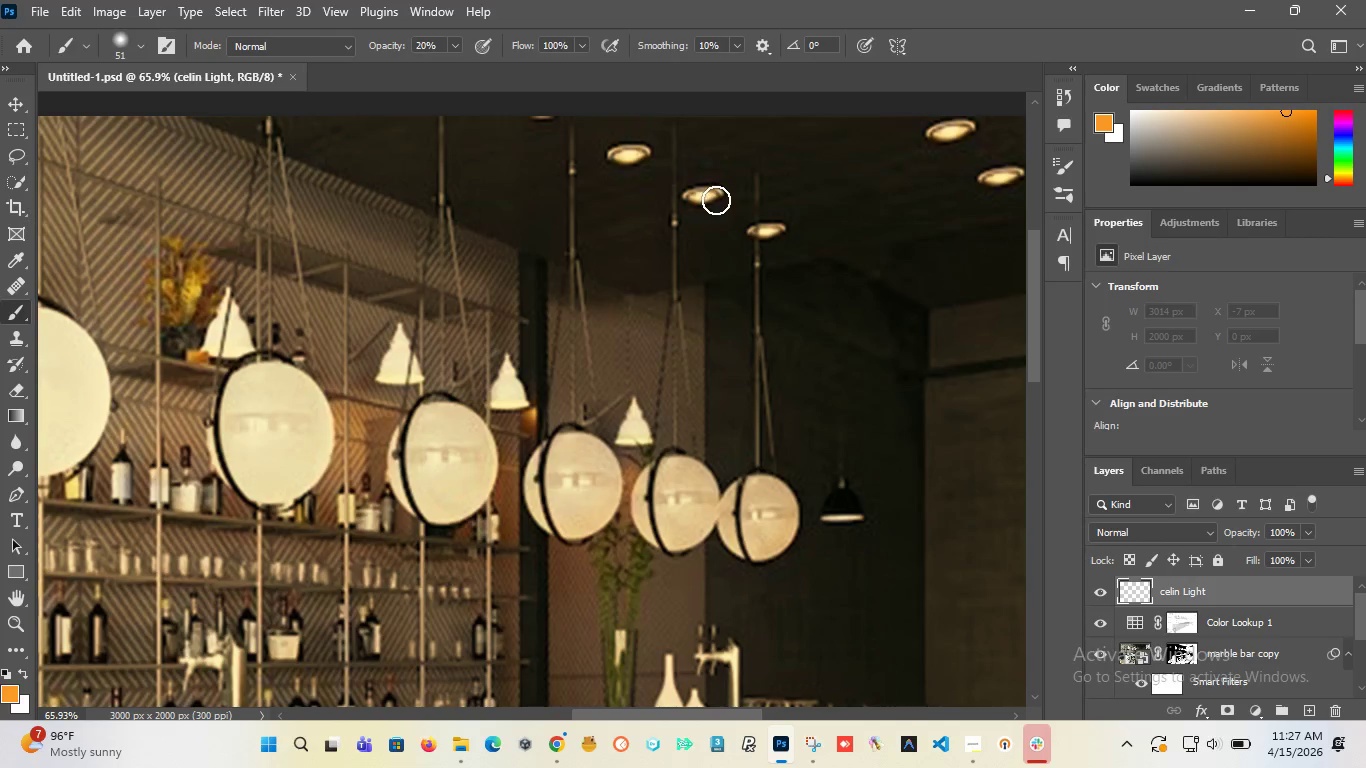 
hold_key(key=AltLeft, duration=1.51)
scroll: coordinate [574, 322], scroll_direction: down, amount: 6.0
 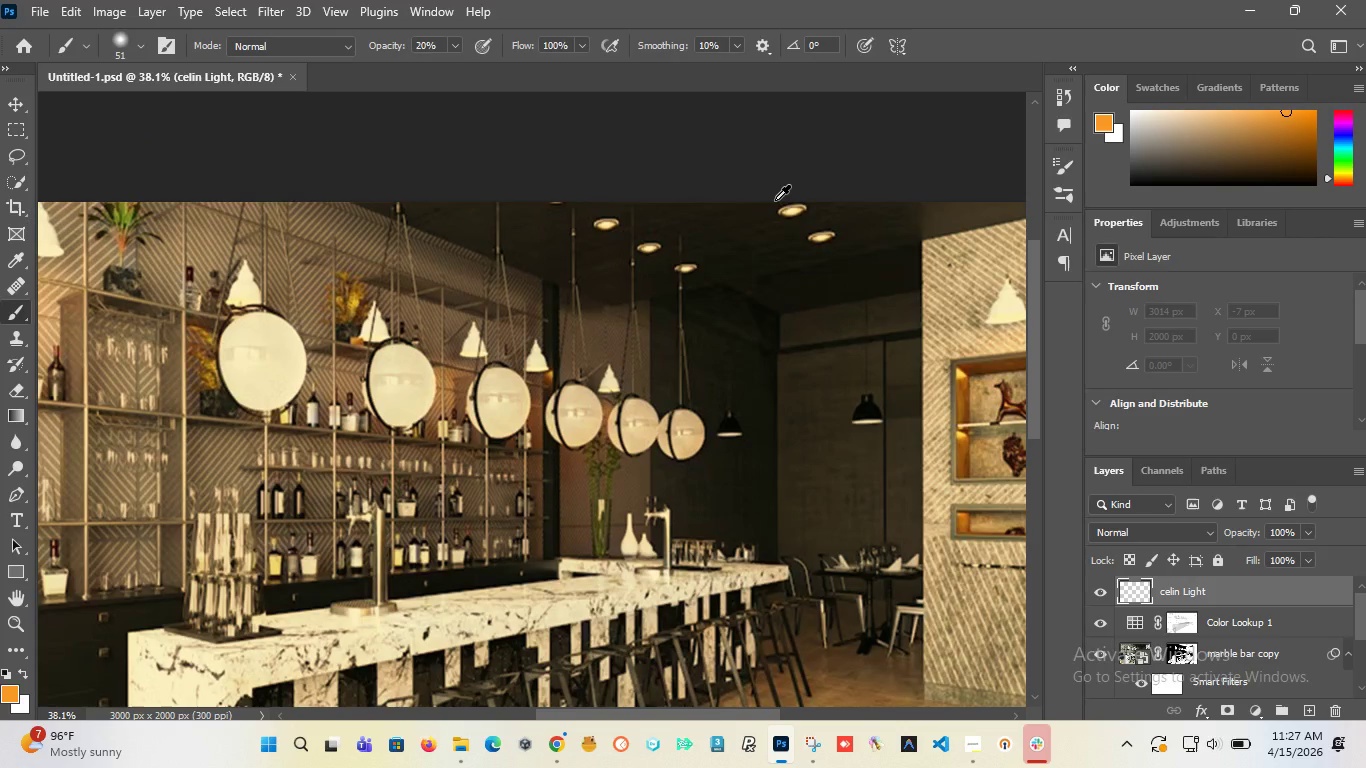 
hold_key(key=AltLeft, duration=1.0)
 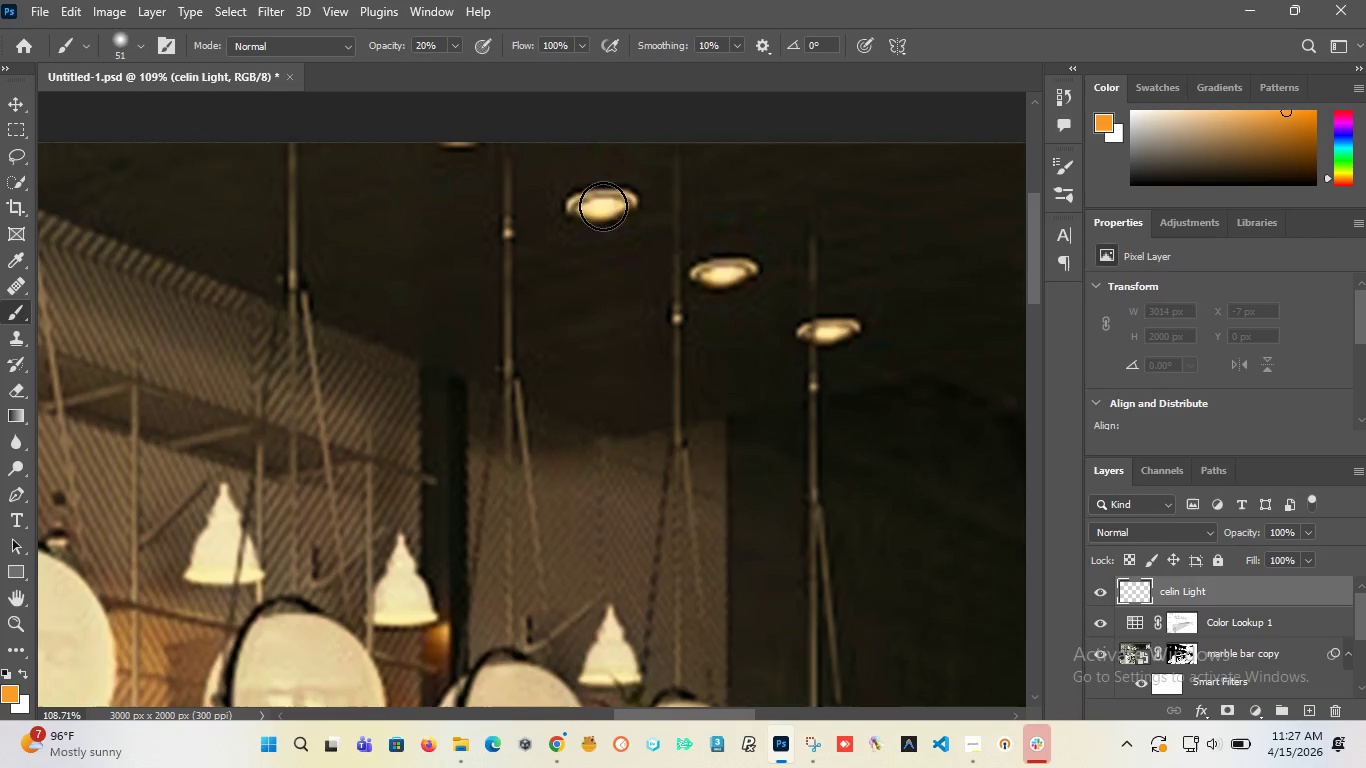 
hold_key(key=AltLeft, duration=1.51)
 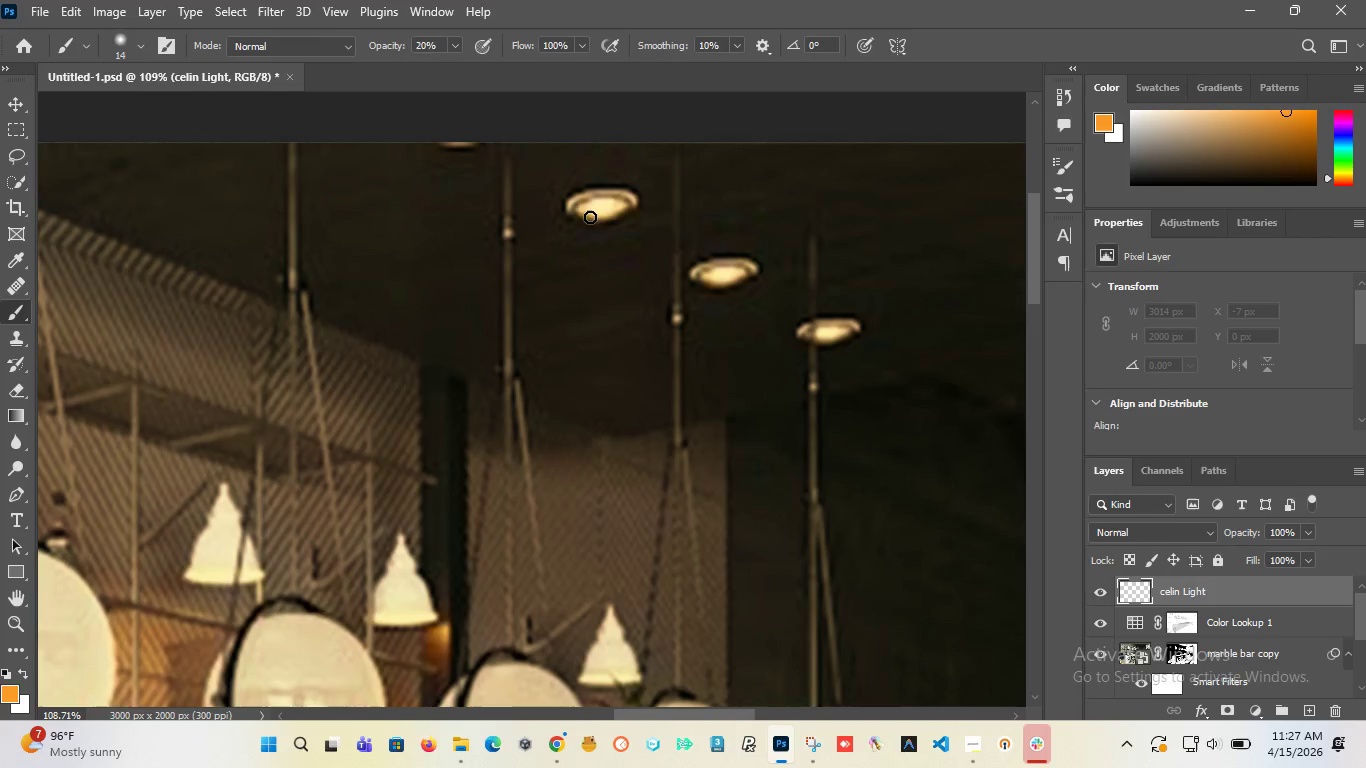 
scroll: coordinate [574, 198], scroll_direction: up, amount: 11.0
 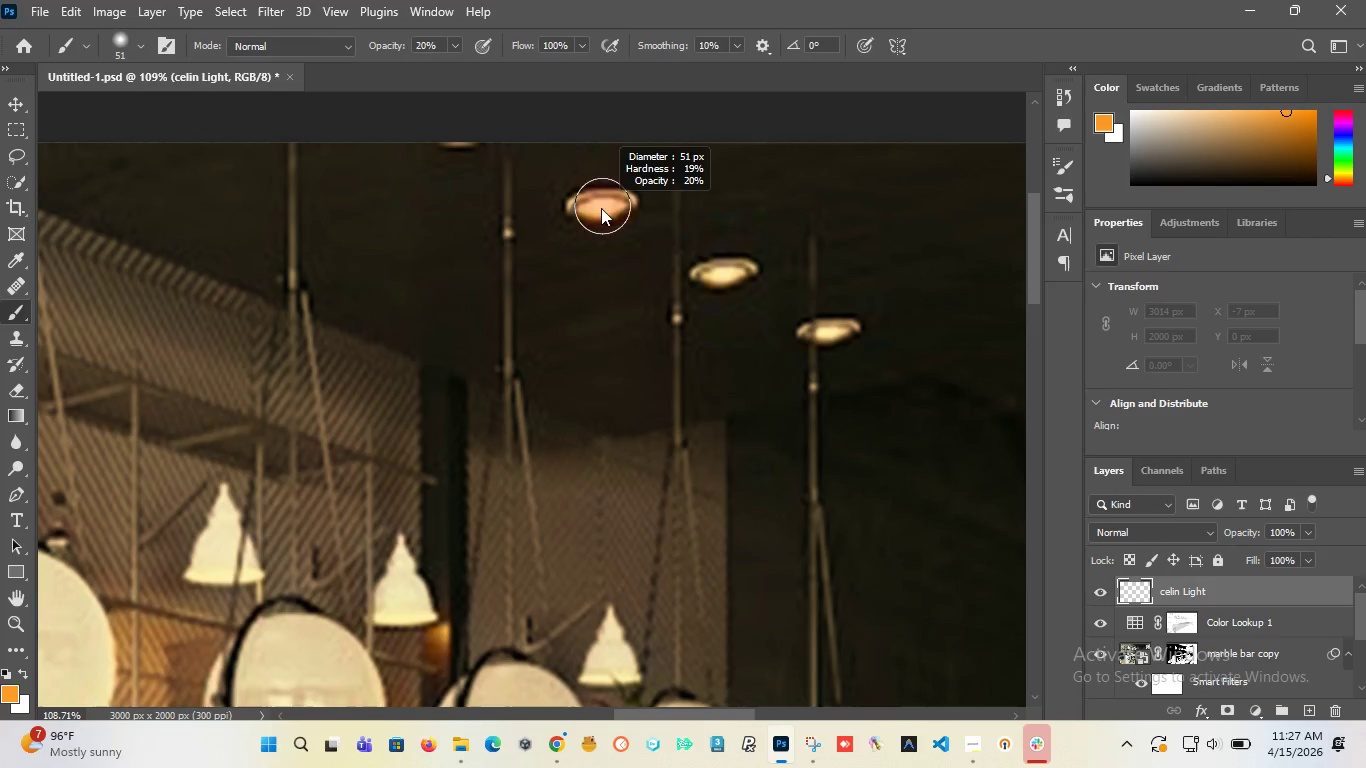 
hold_key(key=AltLeft, duration=0.44)
 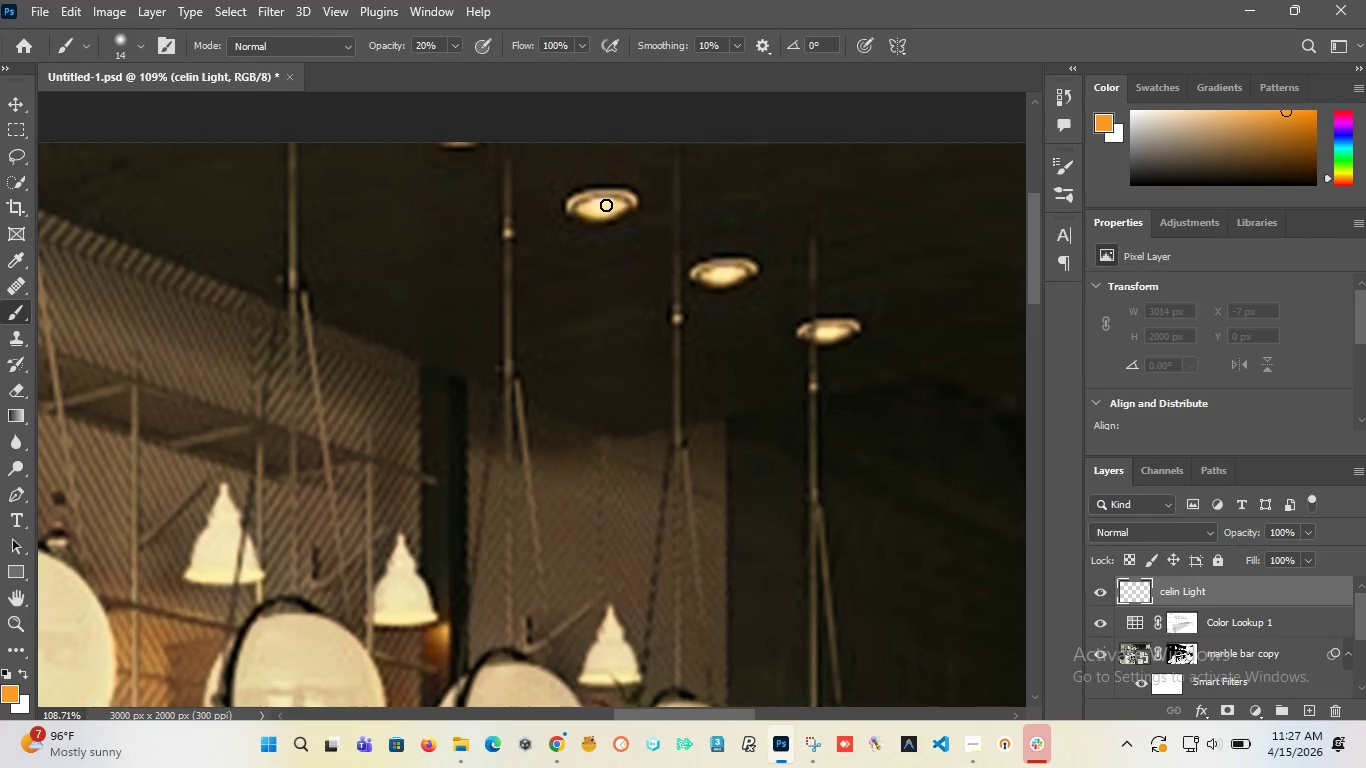 
left_click_drag(start_coordinate=[606, 205], to_coordinate=[591, 202])
 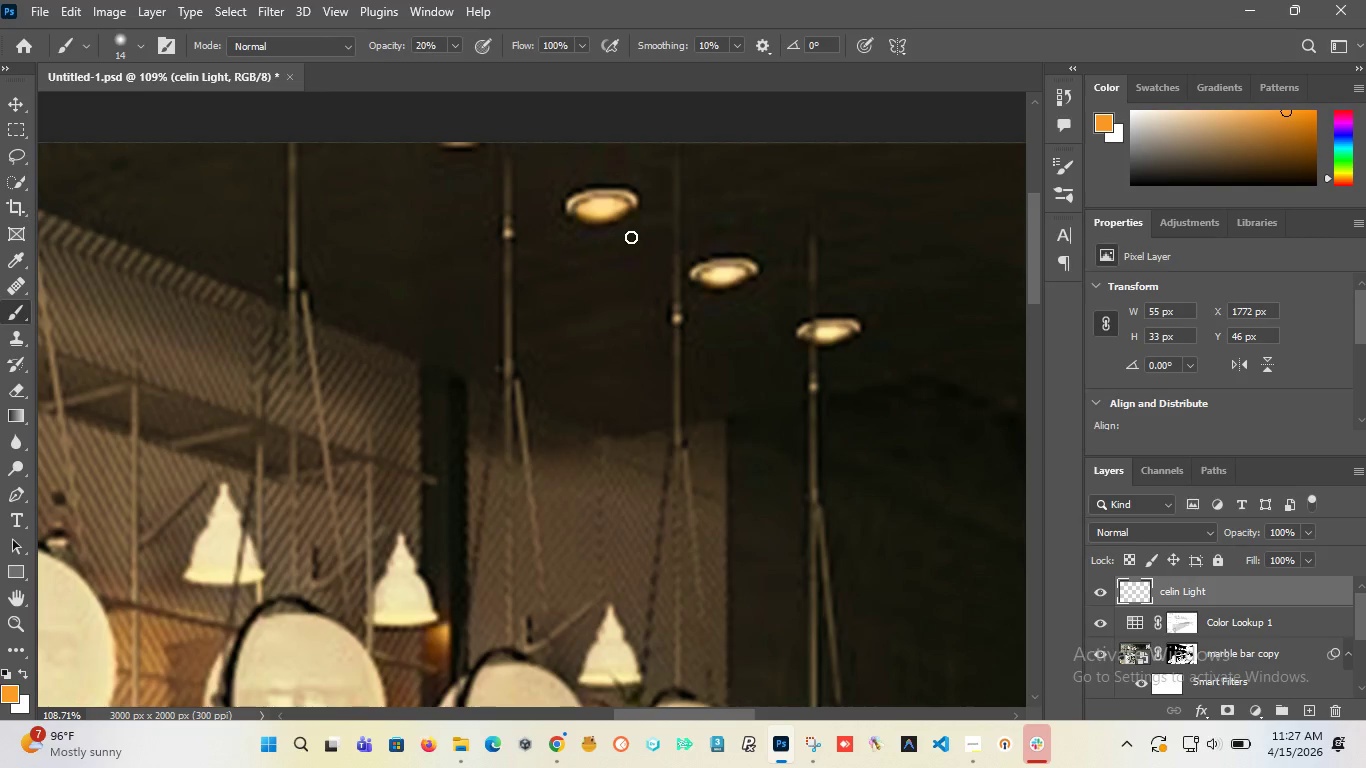 
key(Control+Z)
 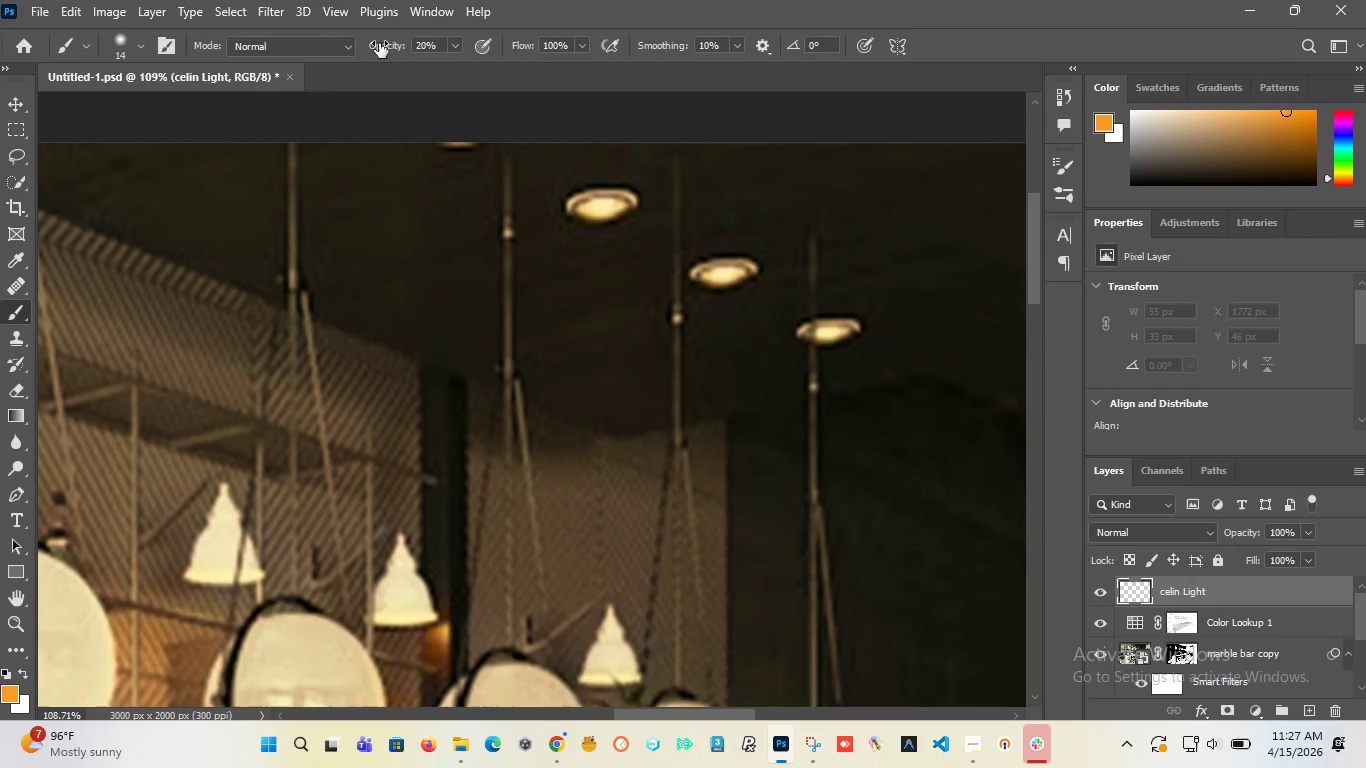 
left_click_drag(start_coordinate=[378, 43], to_coordinate=[928, 54])
 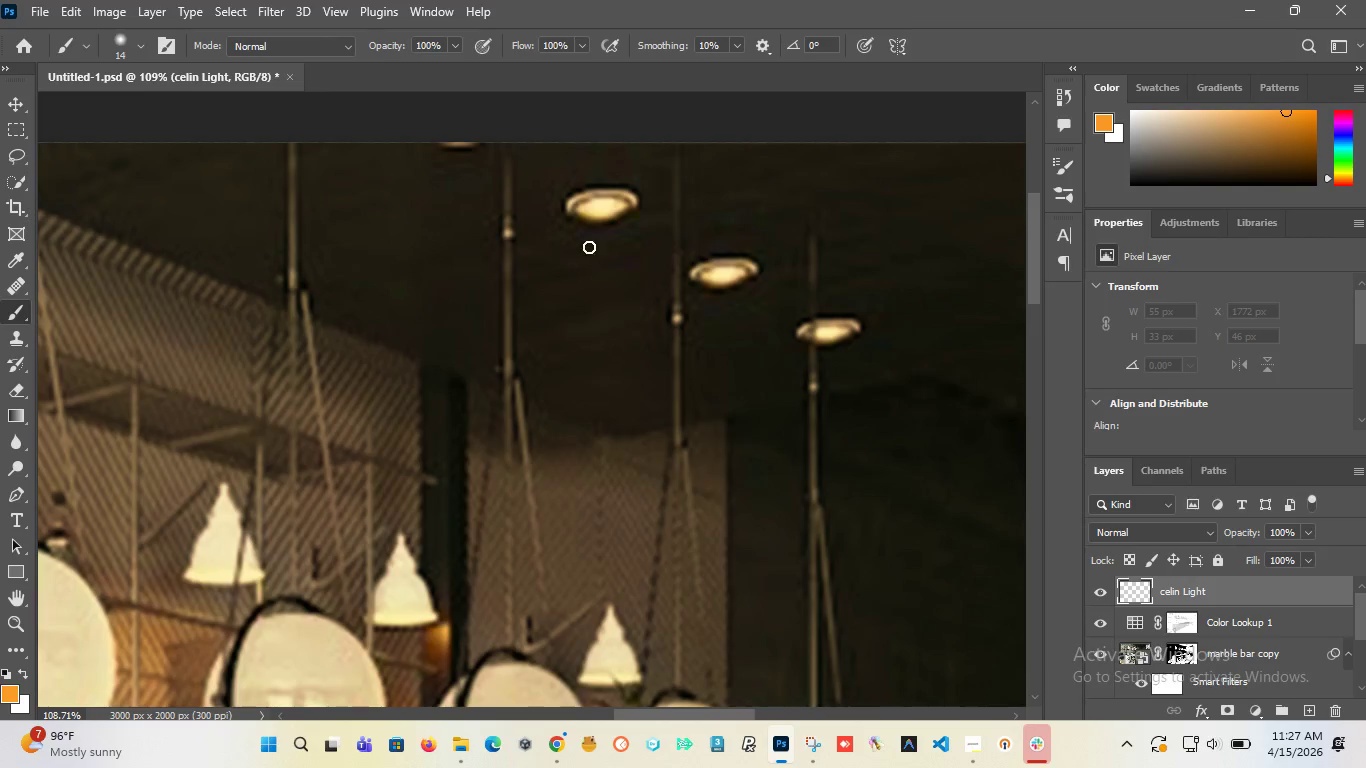 
hold_key(key=AltLeft, duration=1.52)
hold_key(key=AltLeft, duration=0.56)
scroll: coordinate [537, 237], scroll_direction: none, amount: 0.0
 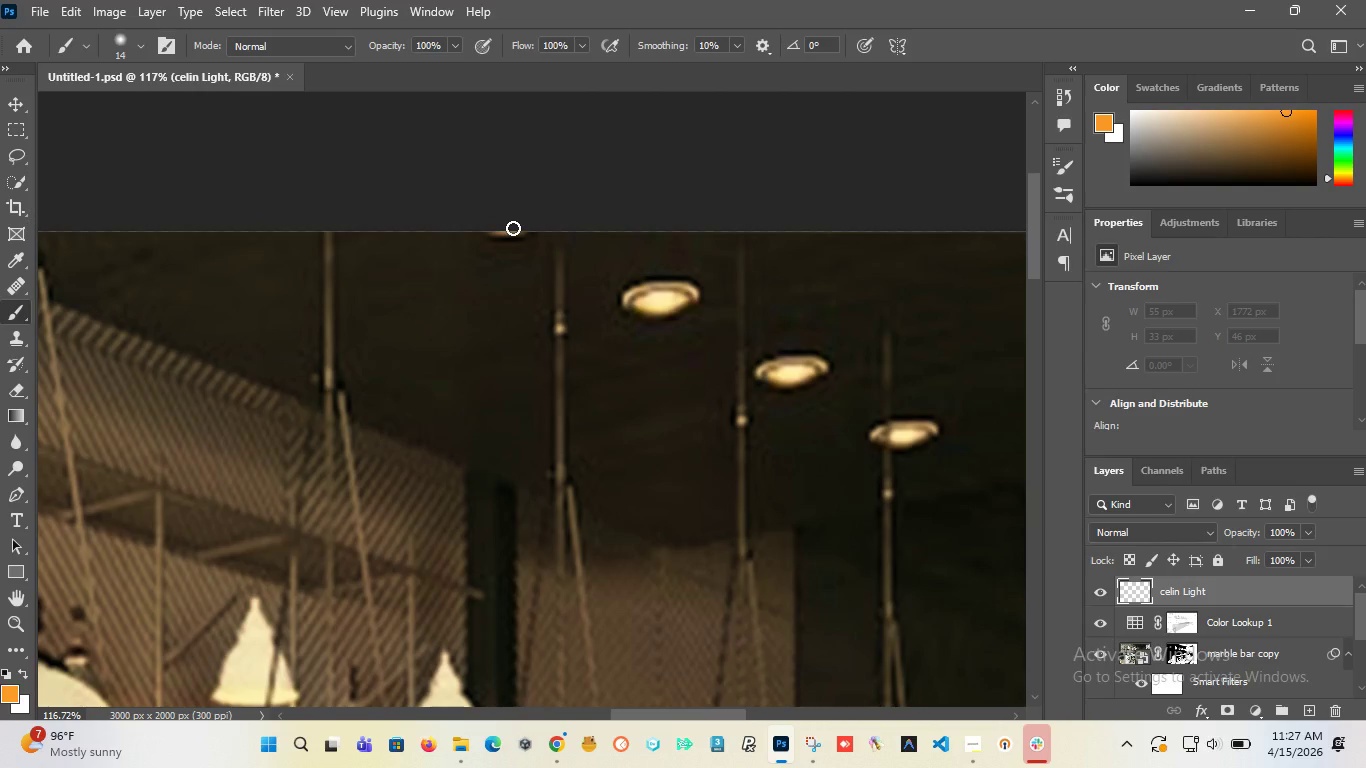 
left_click_drag(start_coordinate=[513, 228], to_coordinate=[491, 229])
 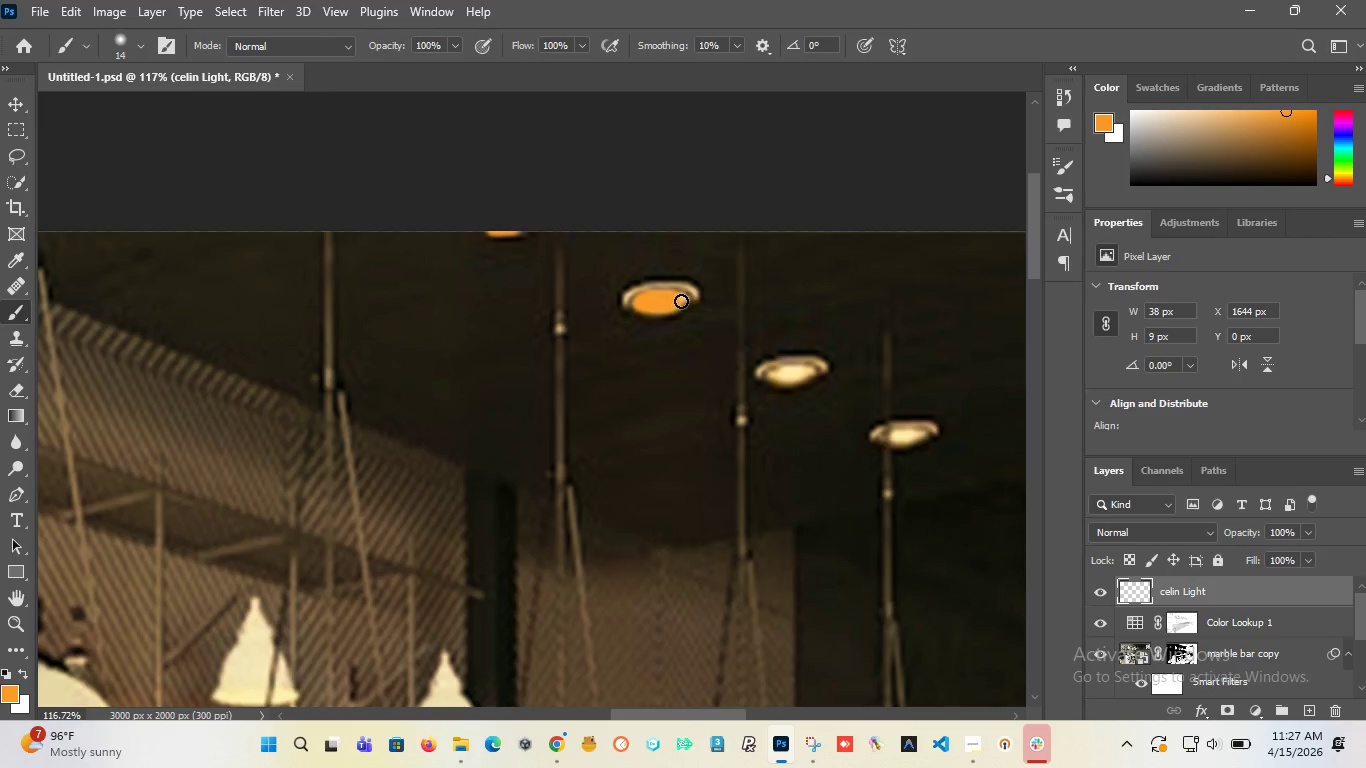 
hold_key(key=AltLeft, duration=1.51)
scroll: coordinate [551, 360], scroll_direction: down, amount: 13.0
 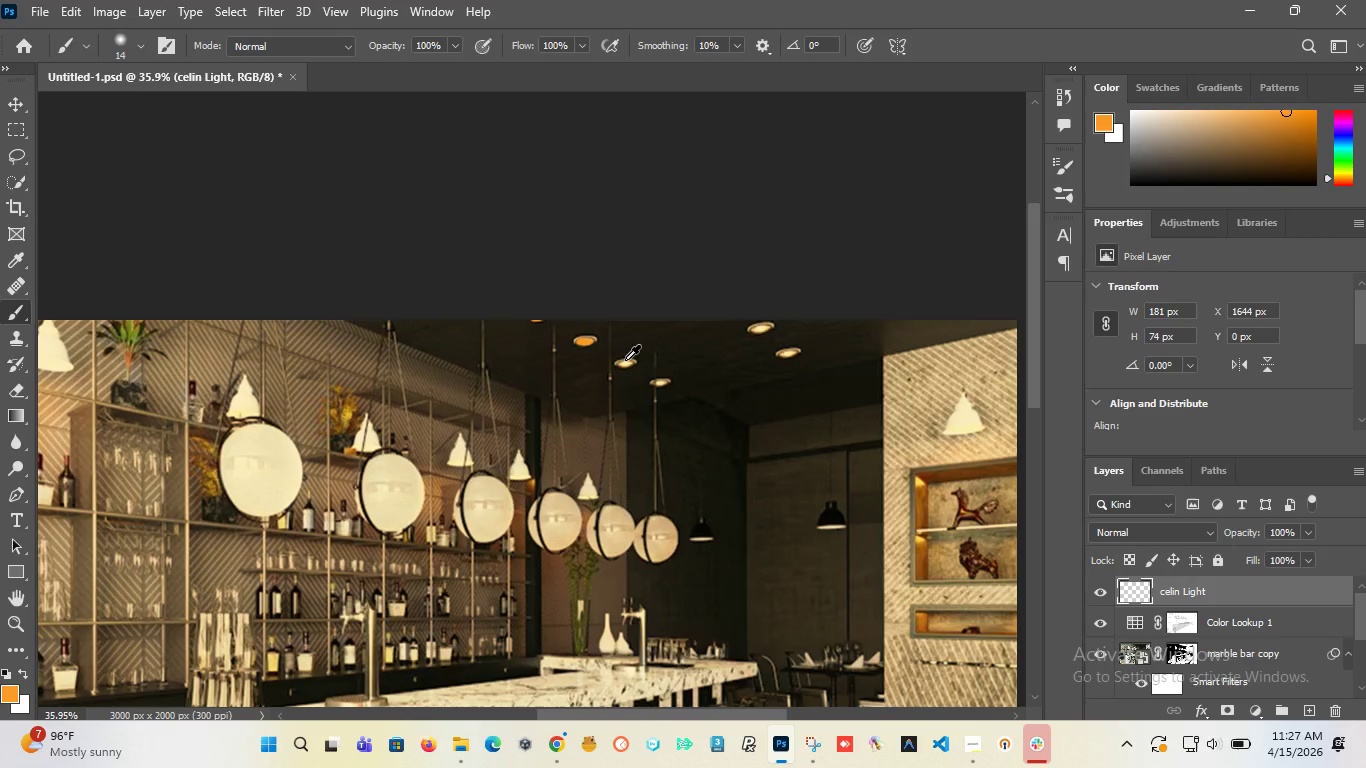 
hold_key(key=AltLeft, duration=1.14)
scroll: coordinate [632, 373], scroll_direction: up, amount: 17.0
 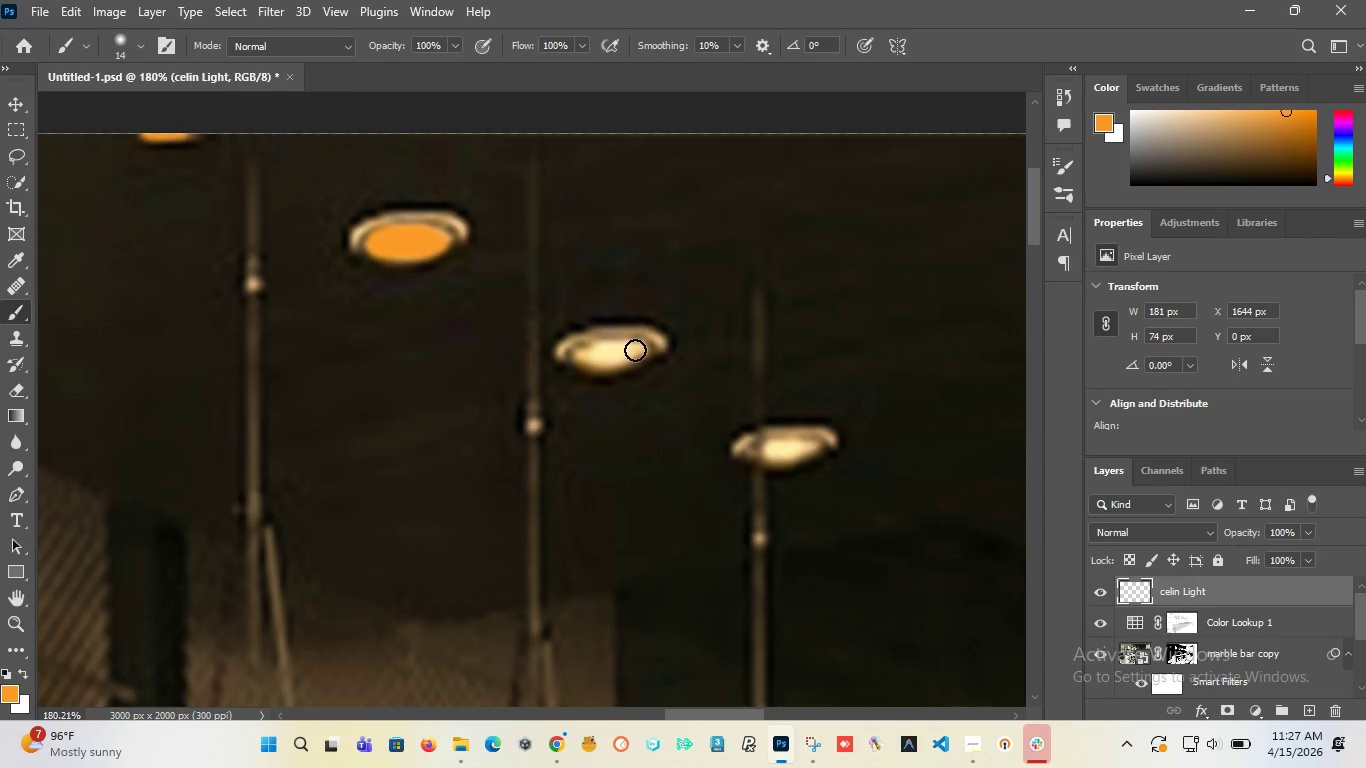 
left_click_drag(start_coordinate=[635, 350], to_coordinate=[593, 357])
 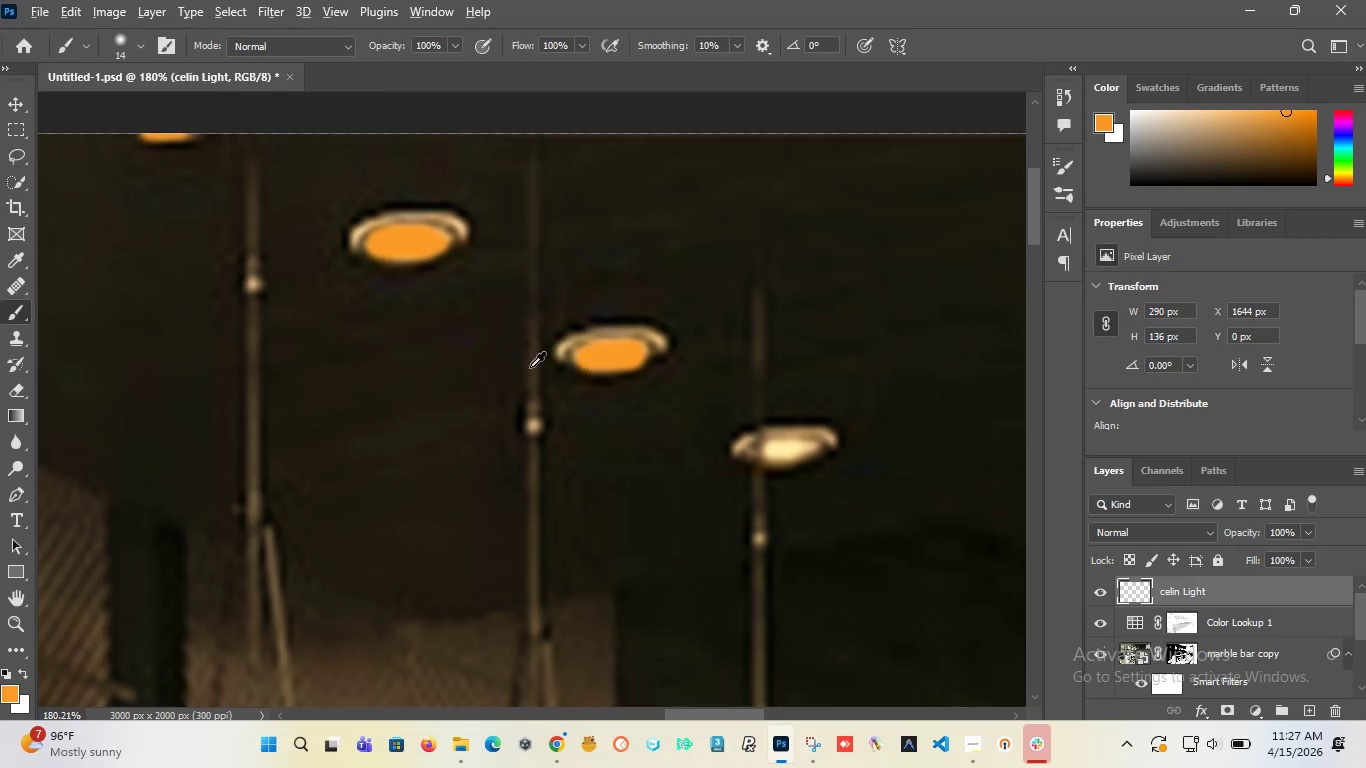 
hold_key(key=AltLeft, duration=1.52)
hold_key(key=AltLeft, duration=0.55)
scroll: coordinate [556, 398], scroll_direction: up, amount: 2.0
 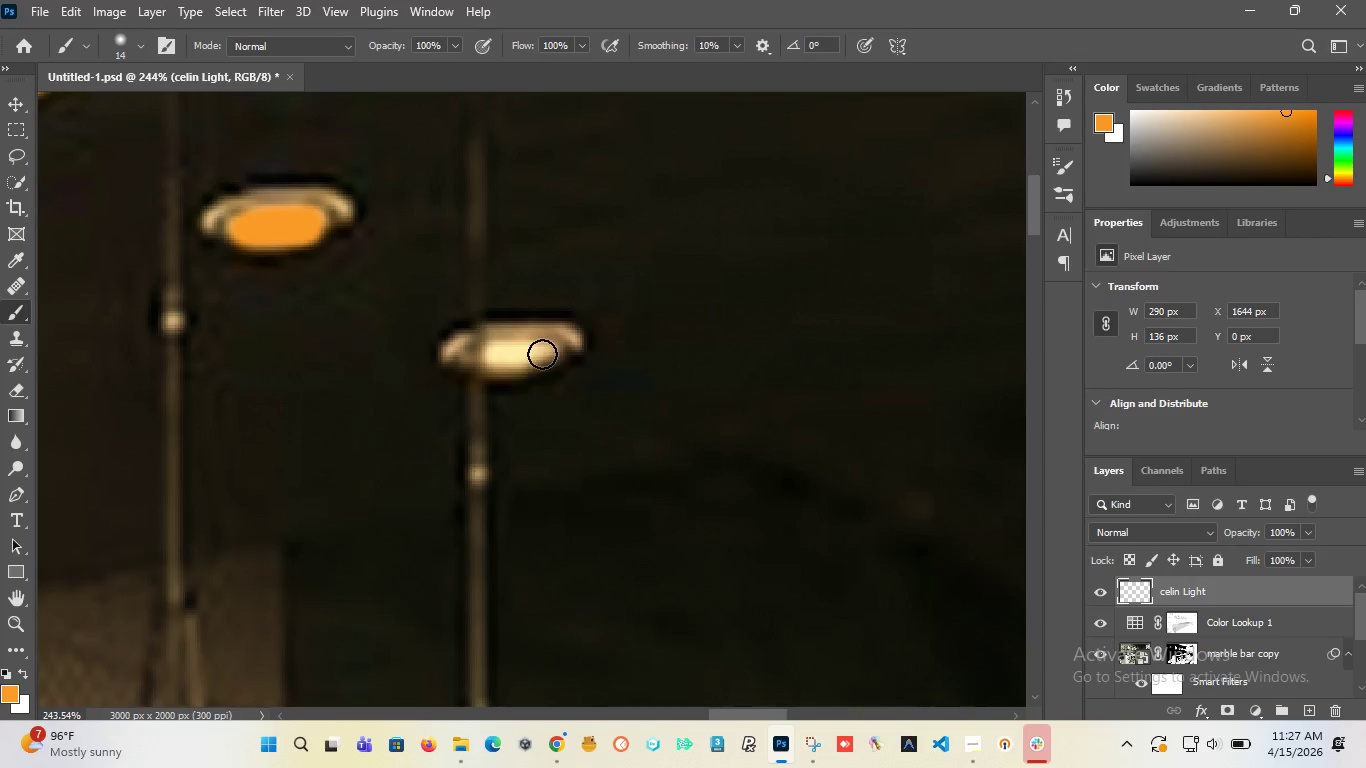 
hold_key(key=AltLeft, duration=1.5)
 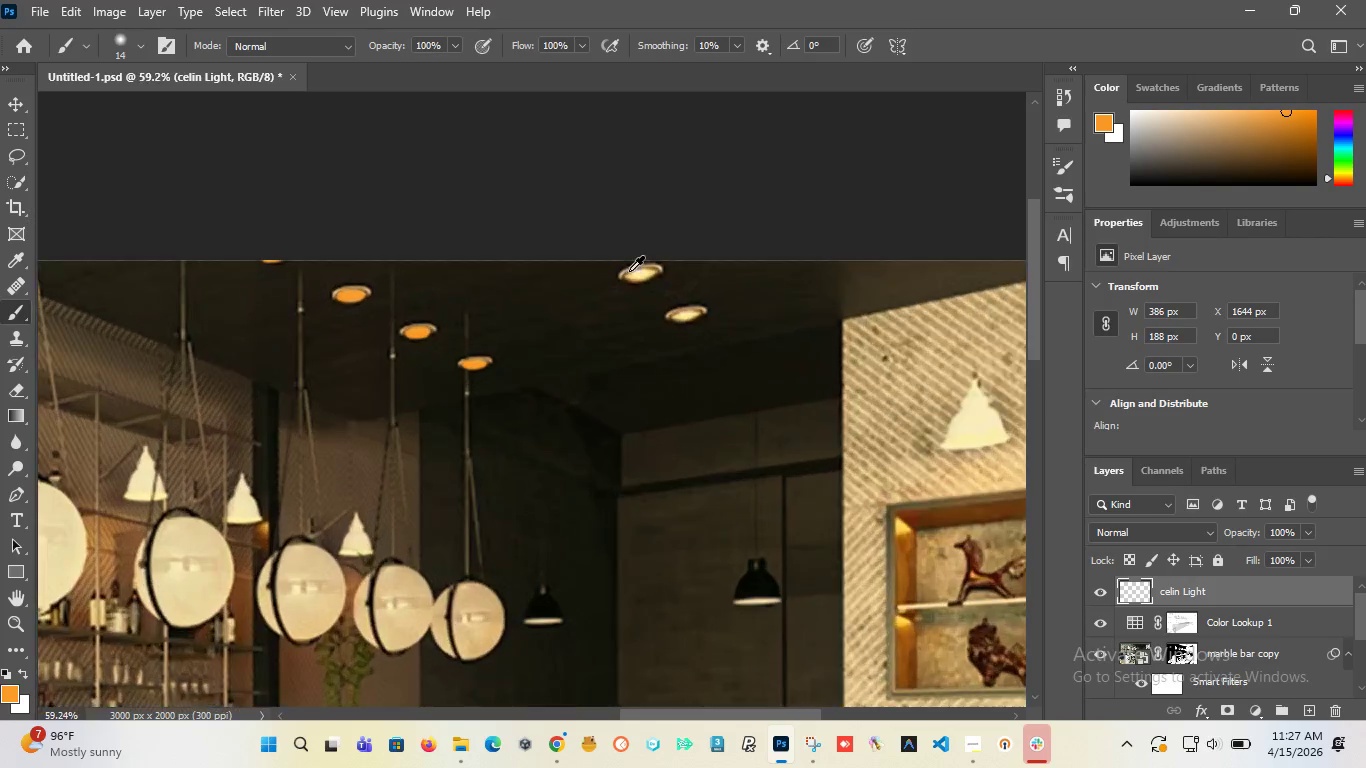 
hold_key(key=AltLeft, duration=1.47)
 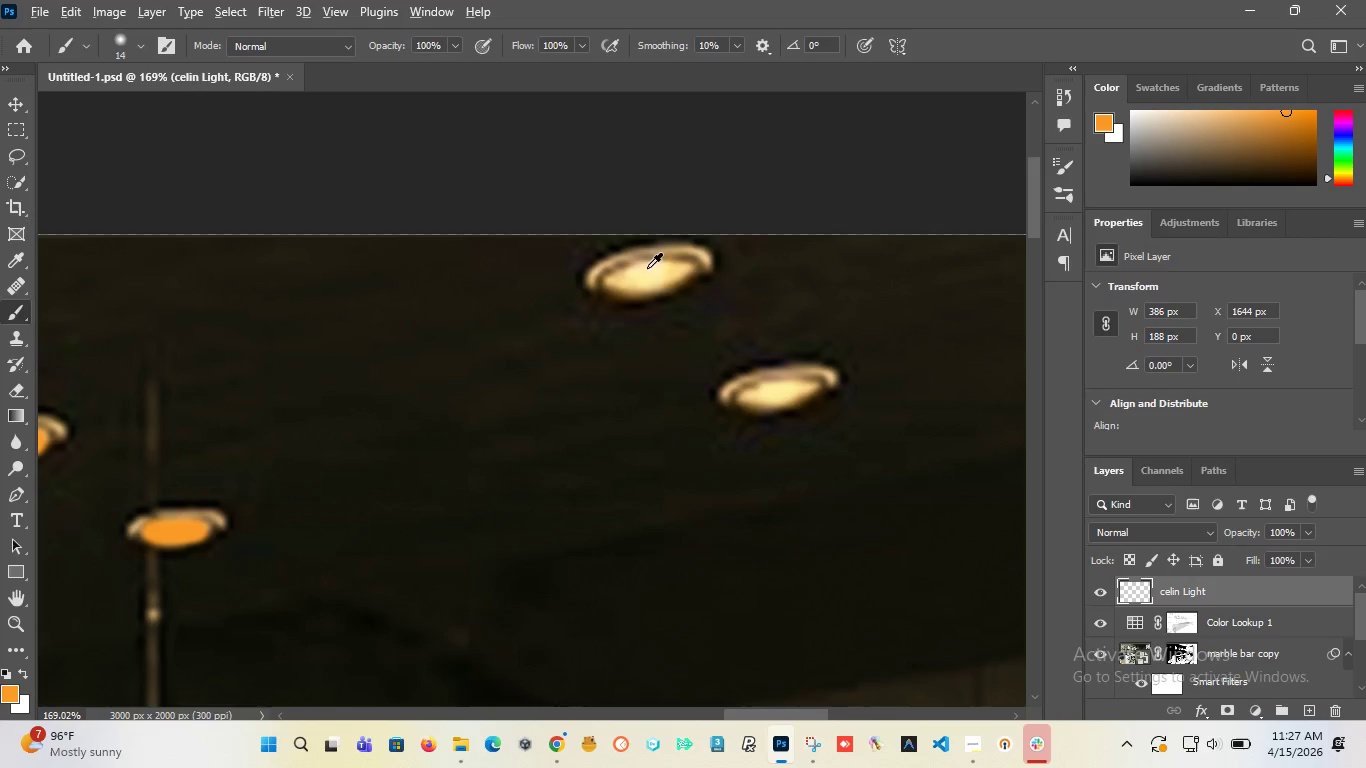 
scroll: coordinate [515, 345], scroll_direction: down, amount: 19.0
 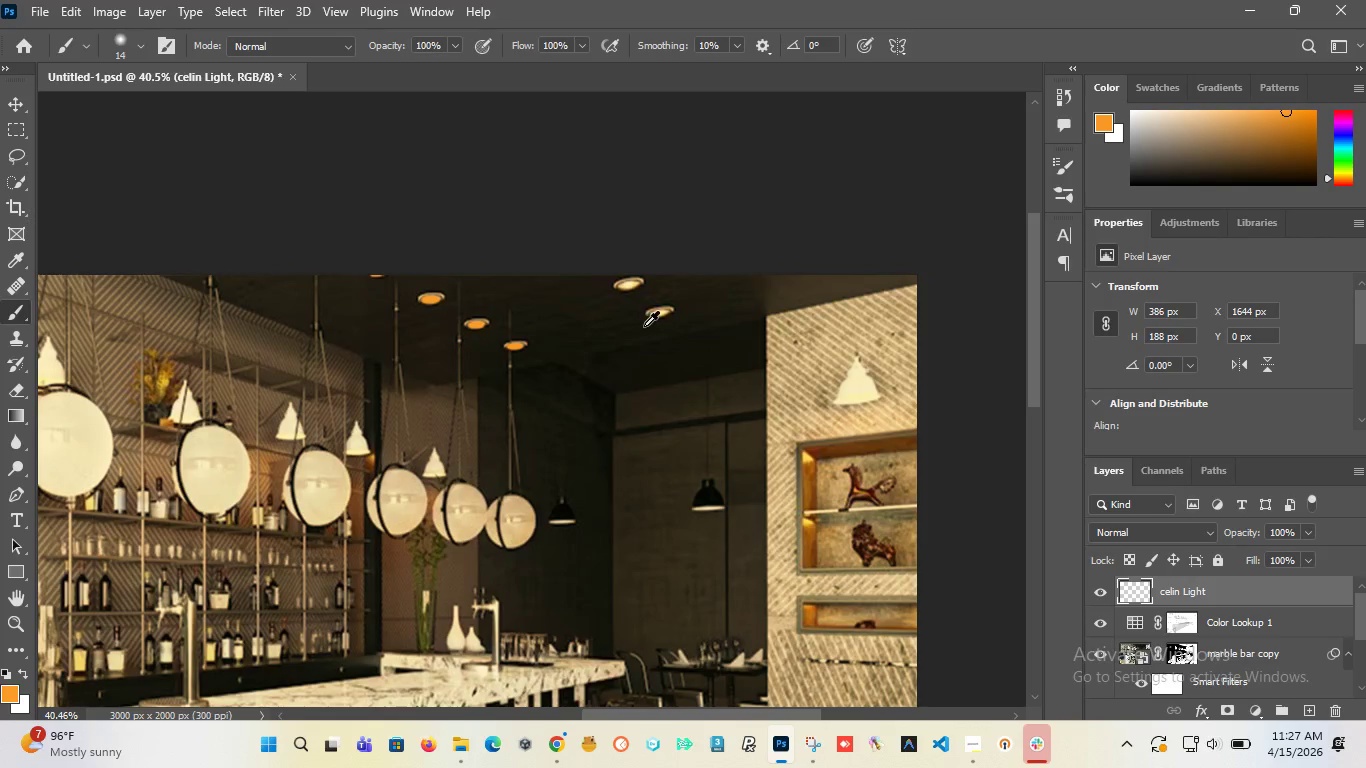 
scroll: coordinate [644, 269], scroll_direction: up, amount: 15.0
 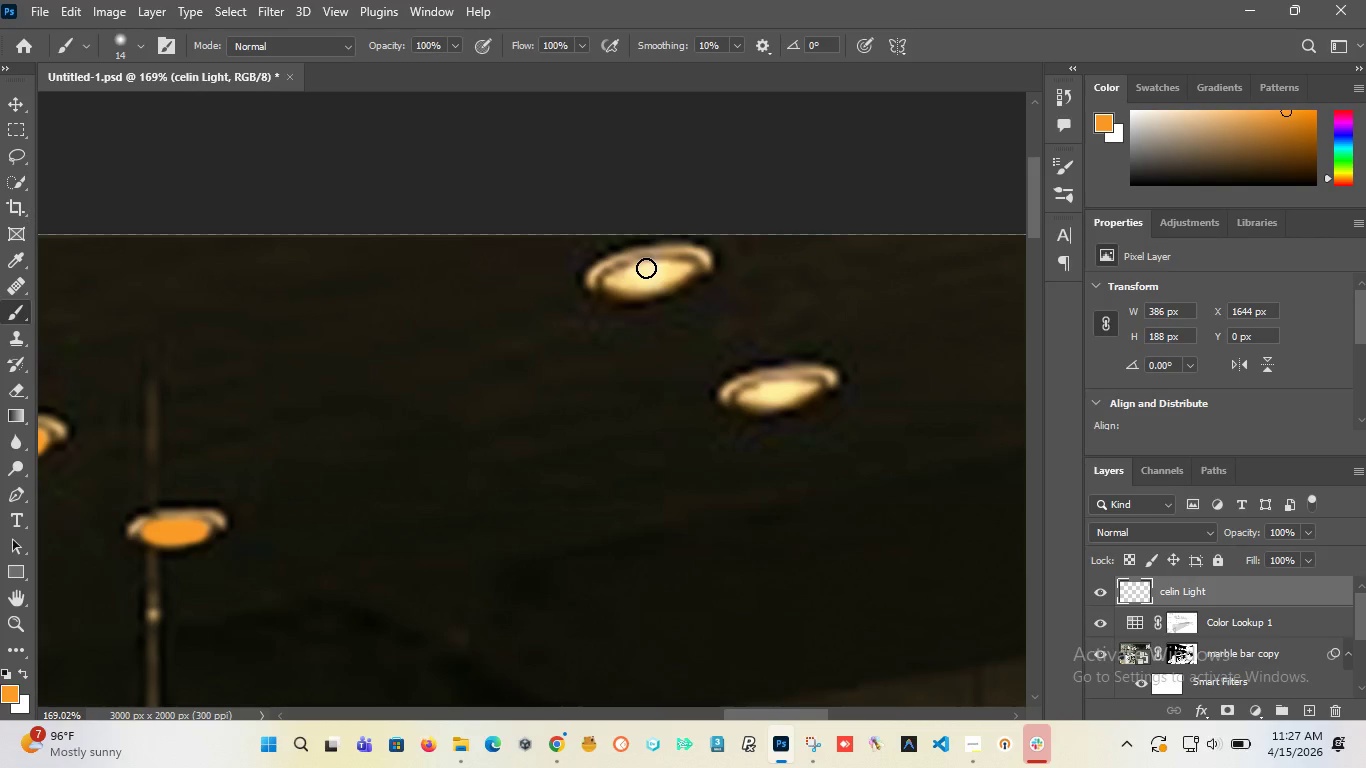 
hold_key(key=AltLeft, duration=0.98)
 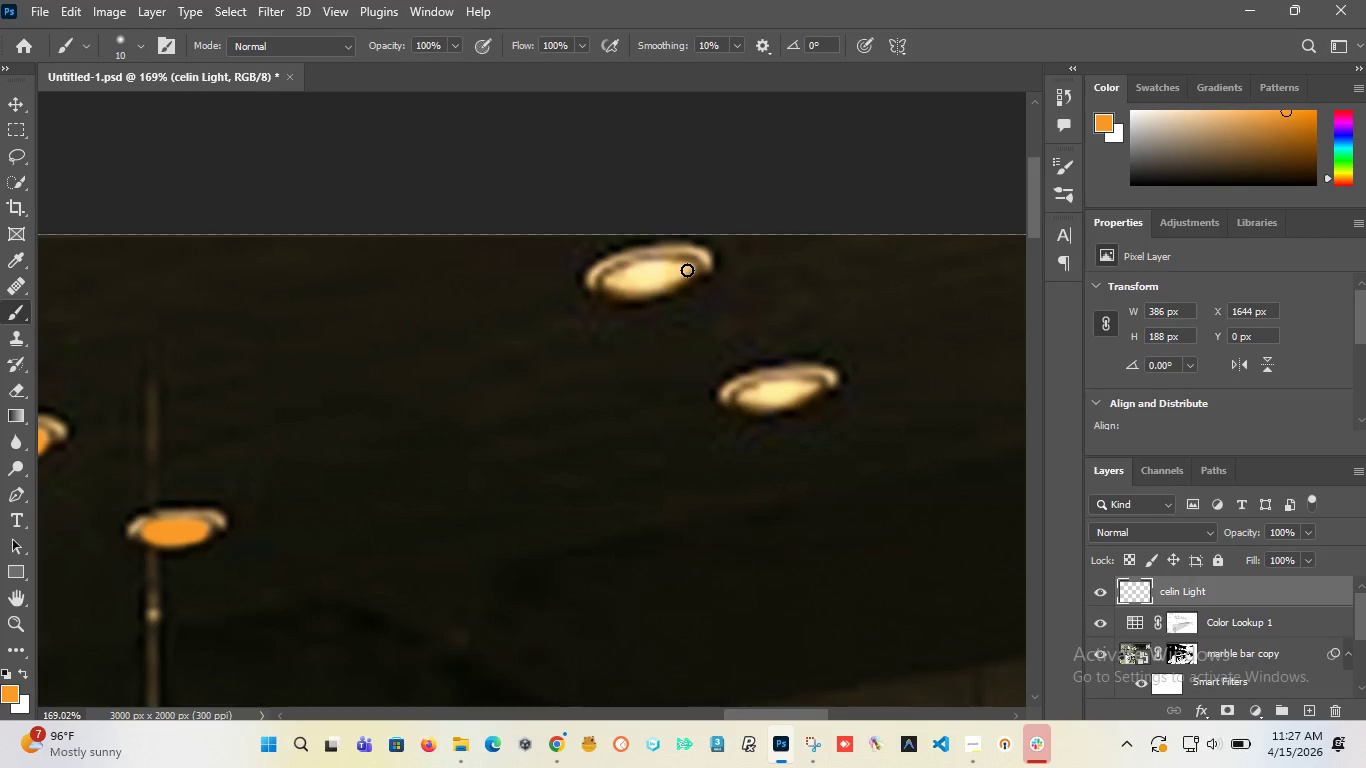 
left_click_drag(start_coordinate=[687, 270], to_coordinate=[619, 281])
 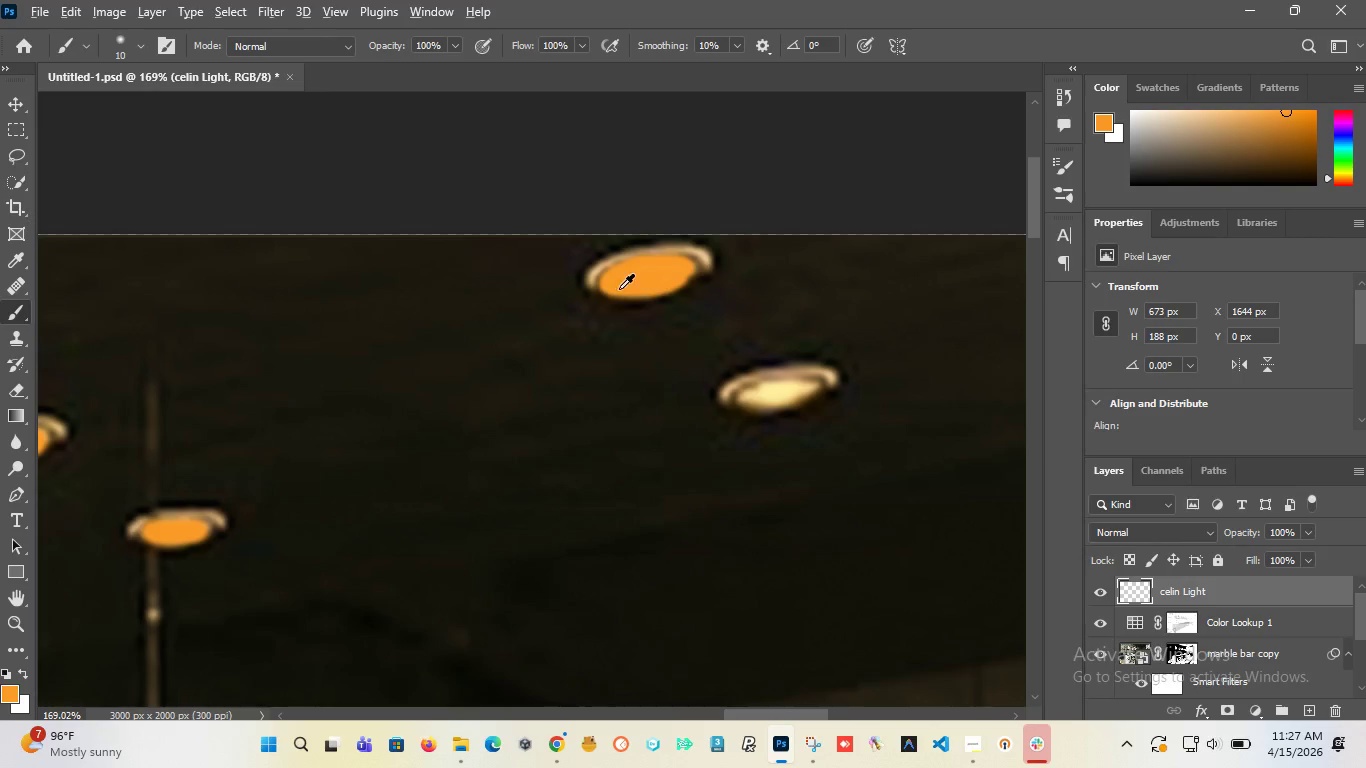 
hold_key(key=AltLeft, duration=1.52)
hold_key(key=AltLeft, duration=0.66)
scroll: coordinate [689, 338], scroll_direction: up, amount: 3.0
 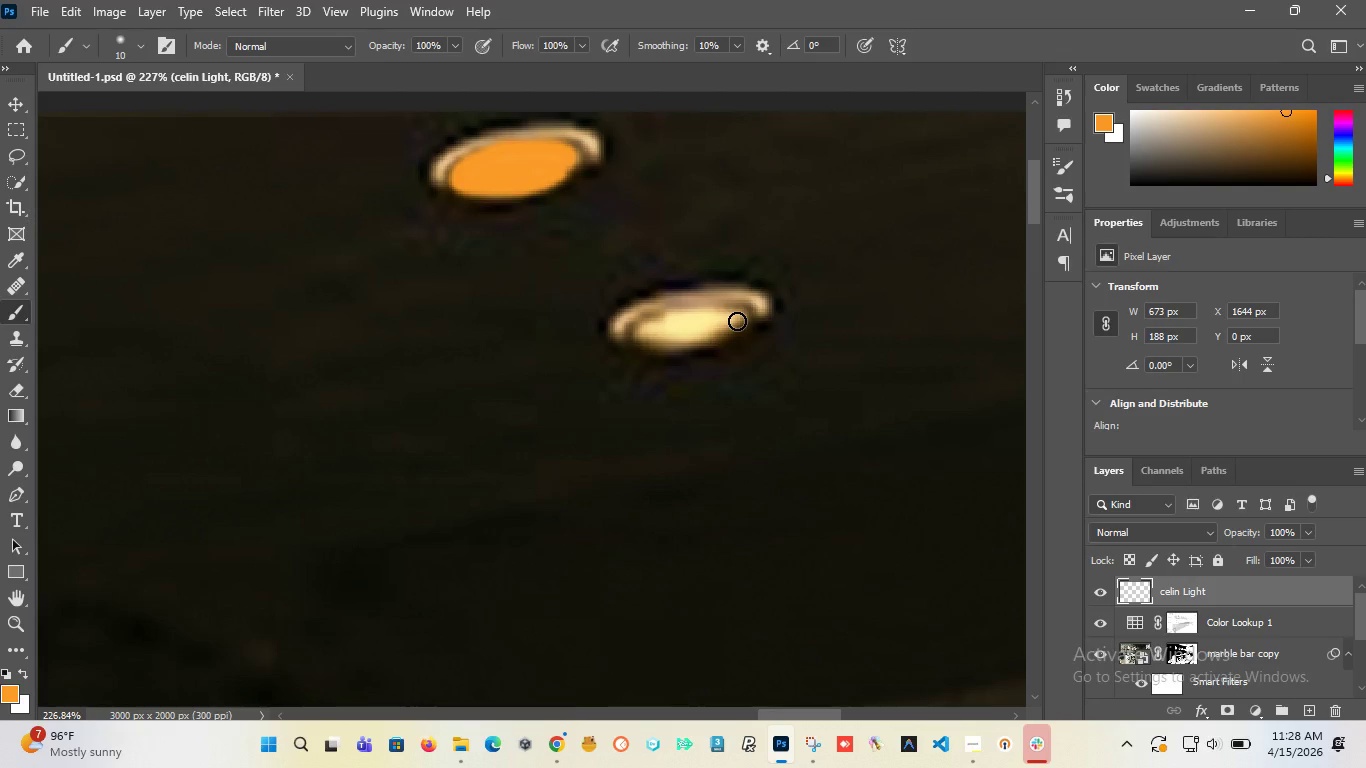 
left_click_drag(start_coordinate=[737, 321], to_coordinate=[707, 332])
 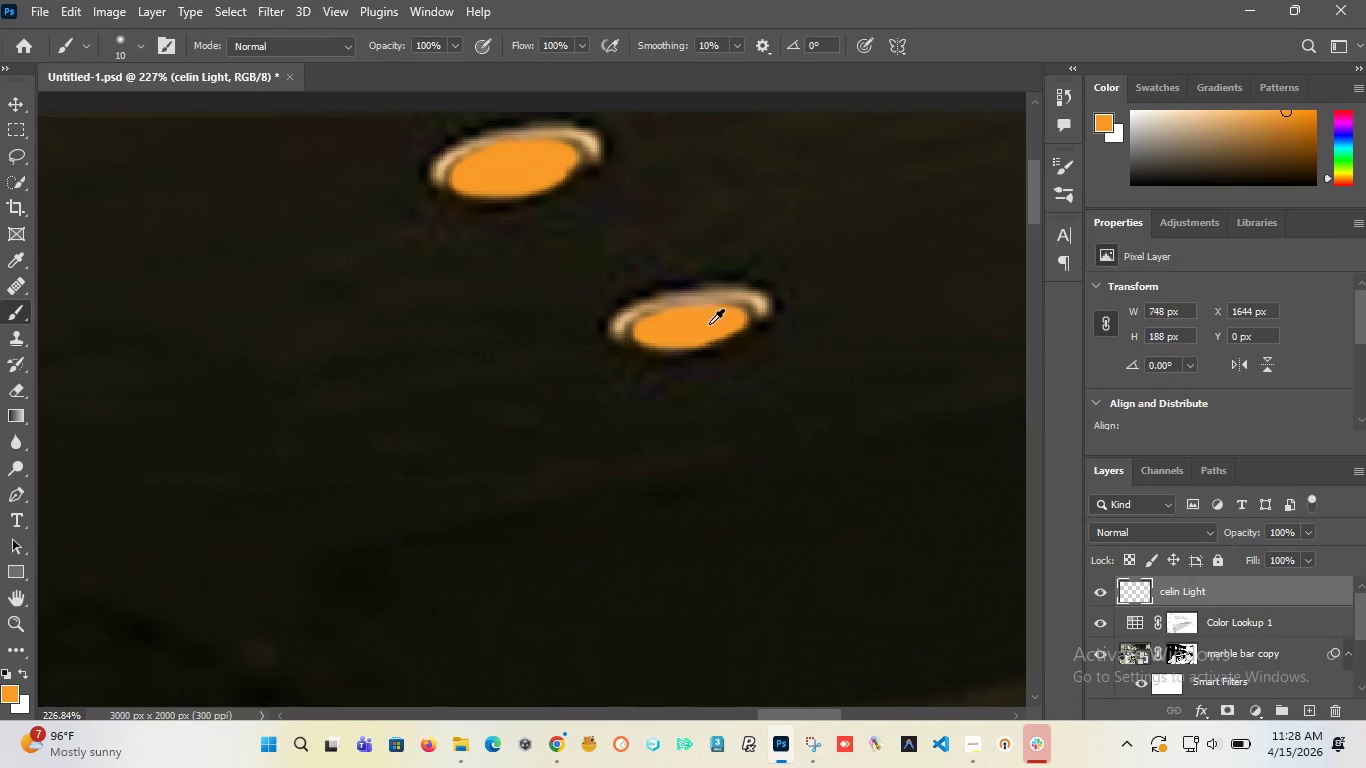 
hold_key(key=AltLeft, duration=1.52)
 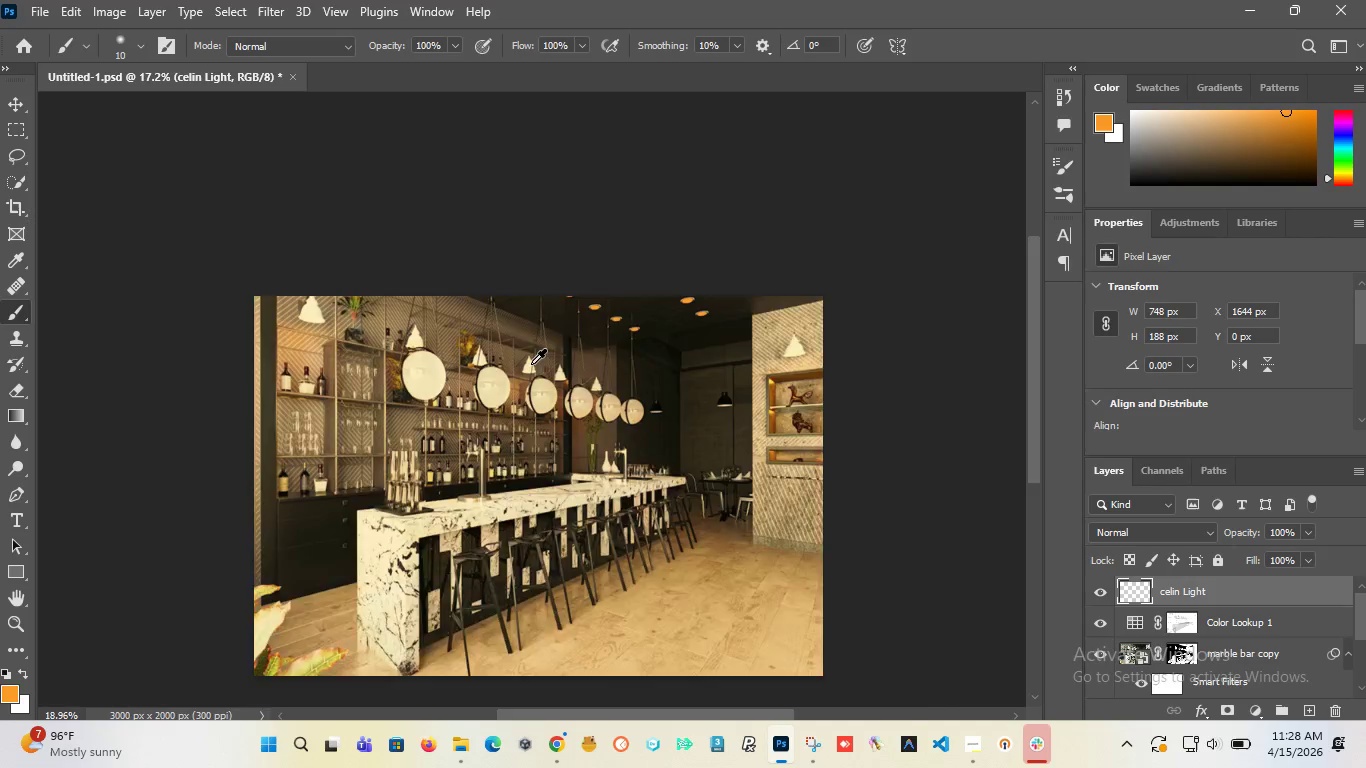 
hold_key(key=AltLeft, duration=1.5)
 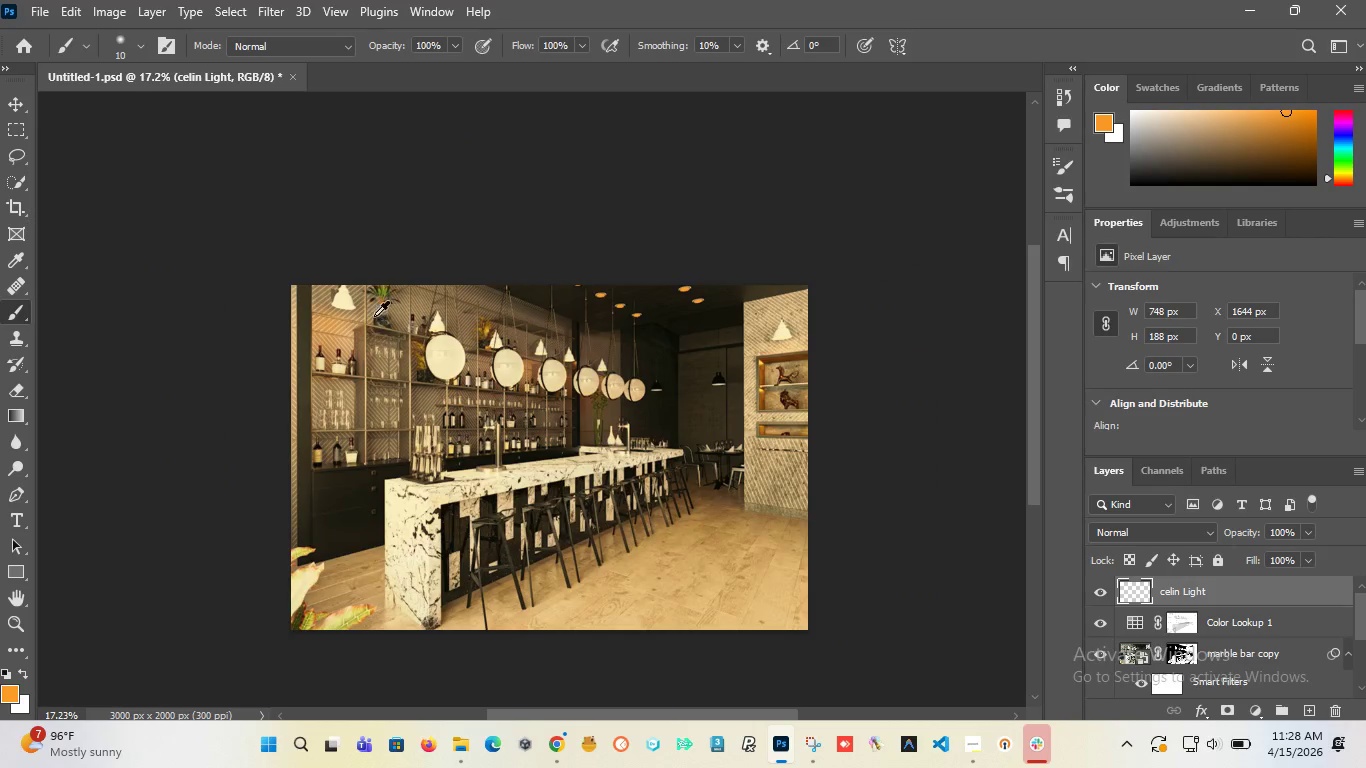 
scroll: coordinate [683, 322], scroll_direction: down, amount: 29.0
 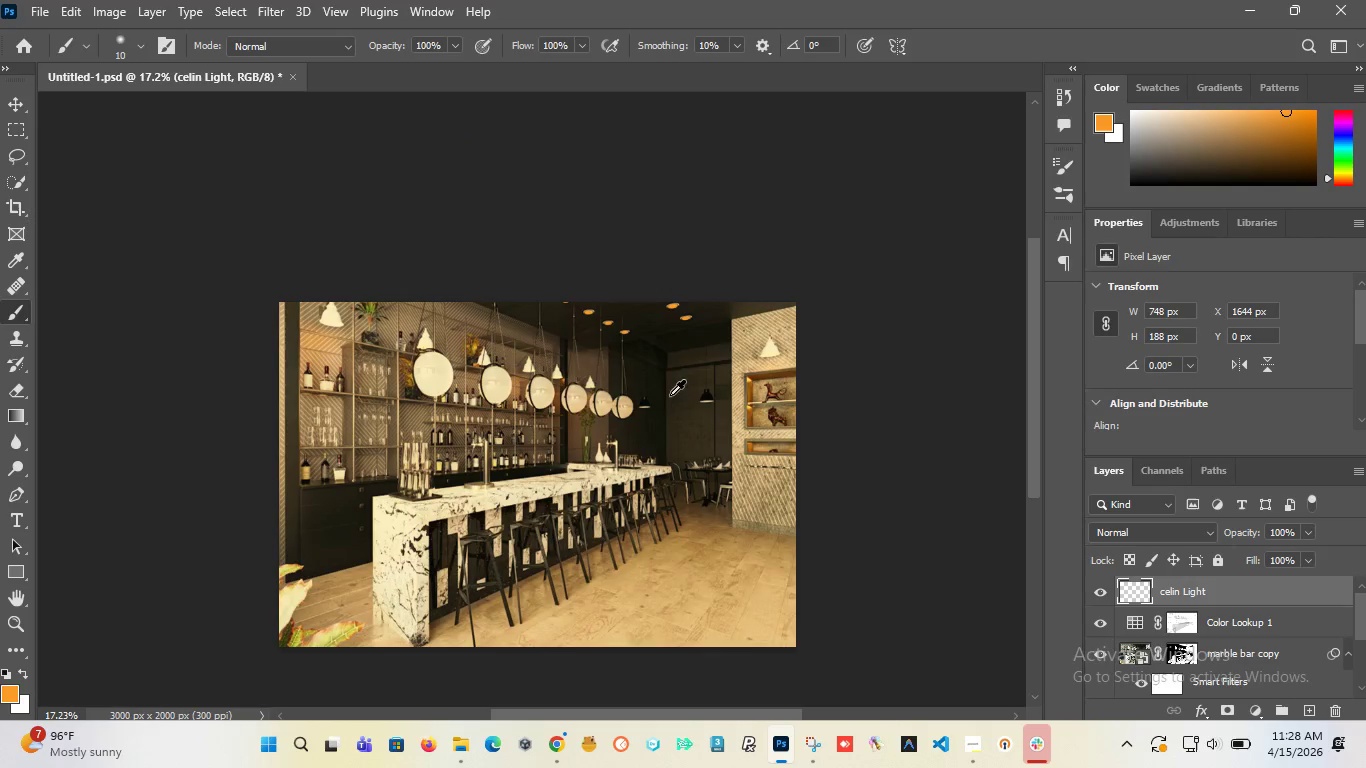 
scroll: coordinate [531, 364], scroll_direction: up, amount: 6.0
 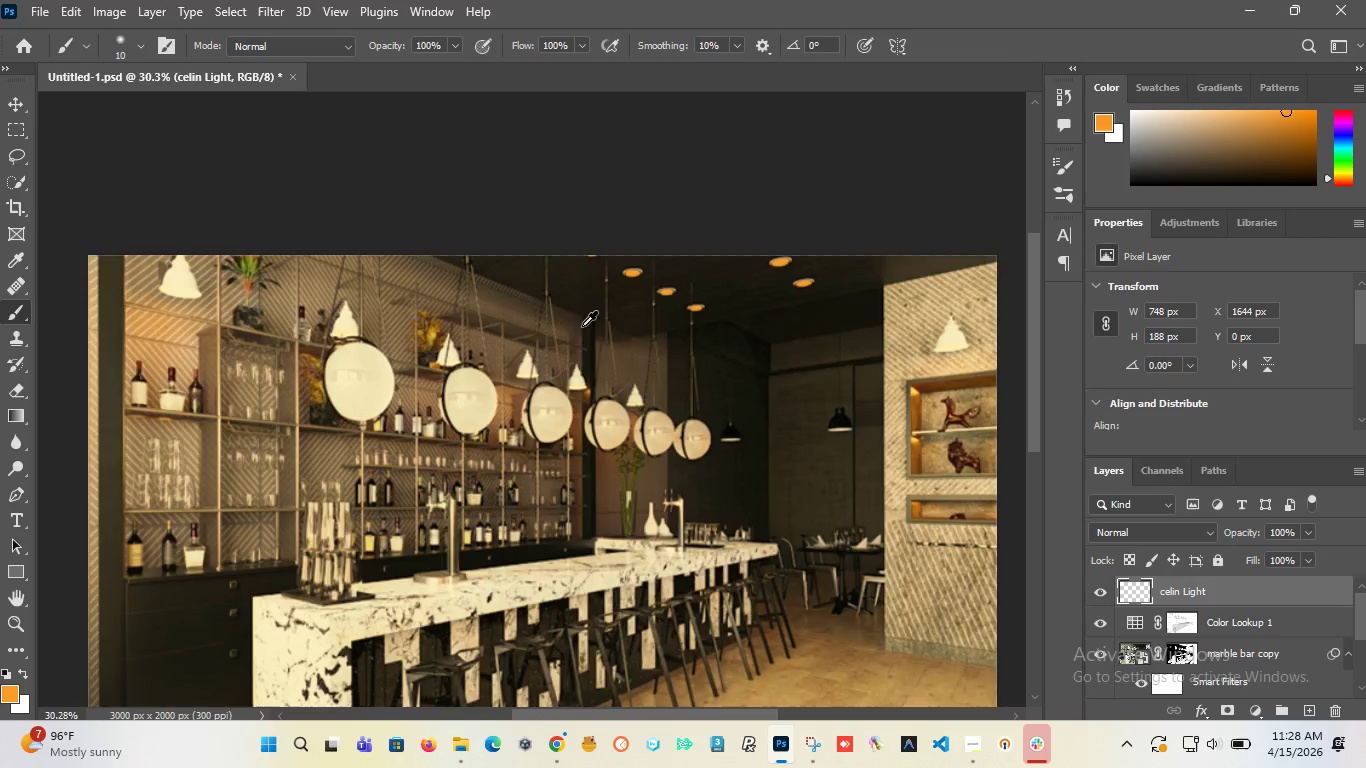 
hold_key(key=AltLeft, duration=1.5)
scroll: coordinate [559, 324], scroll_direction: down, amount: 6.0
 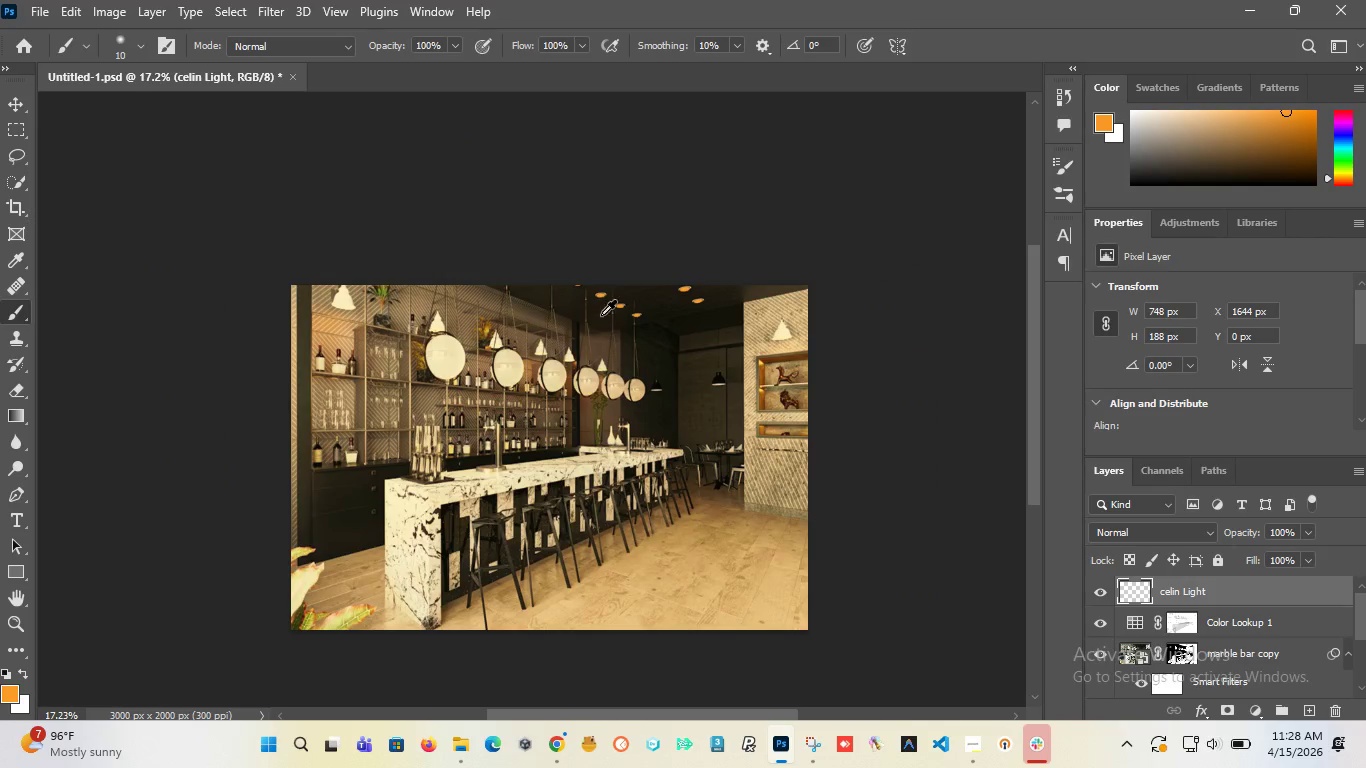 
hold_key(key=AltLeft, duration=1.5)
 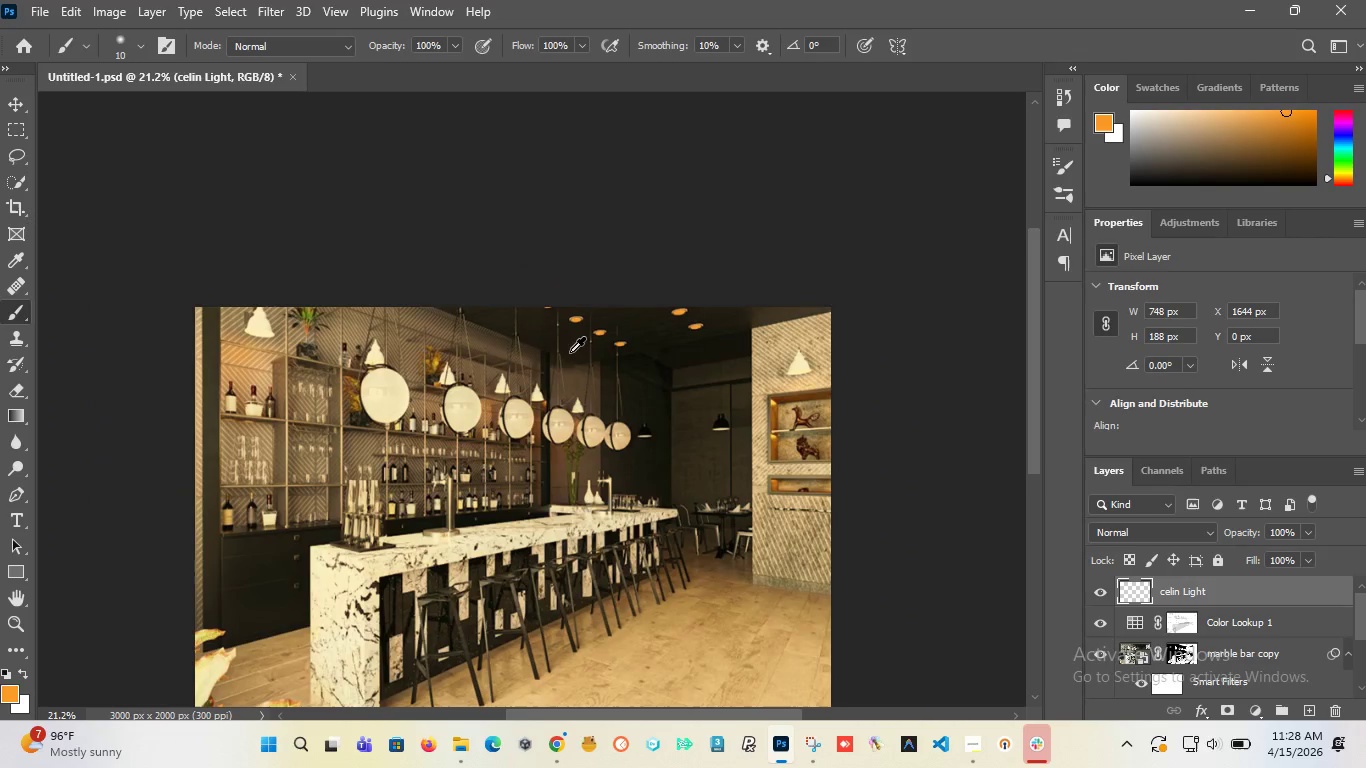 
key(Alt+AltLeft)
 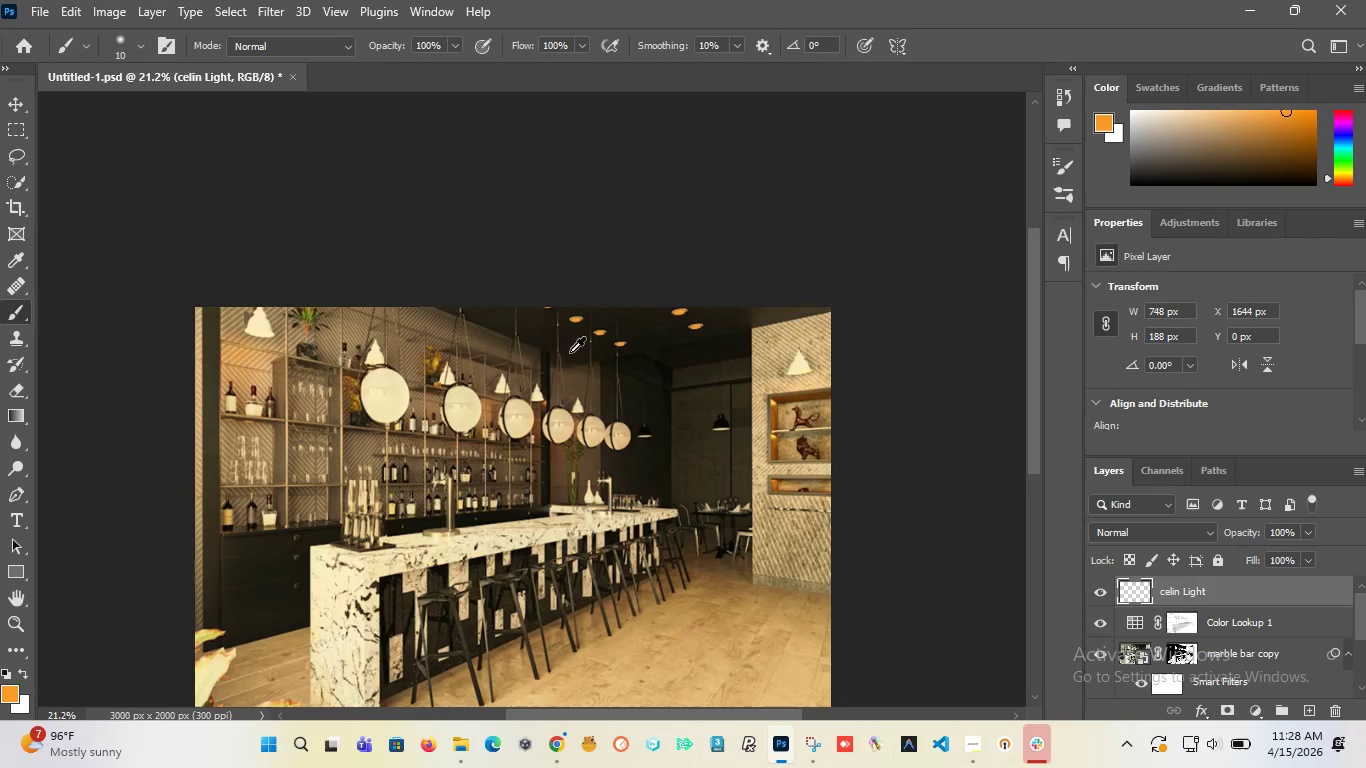 
key(Alt+AltLeft)
 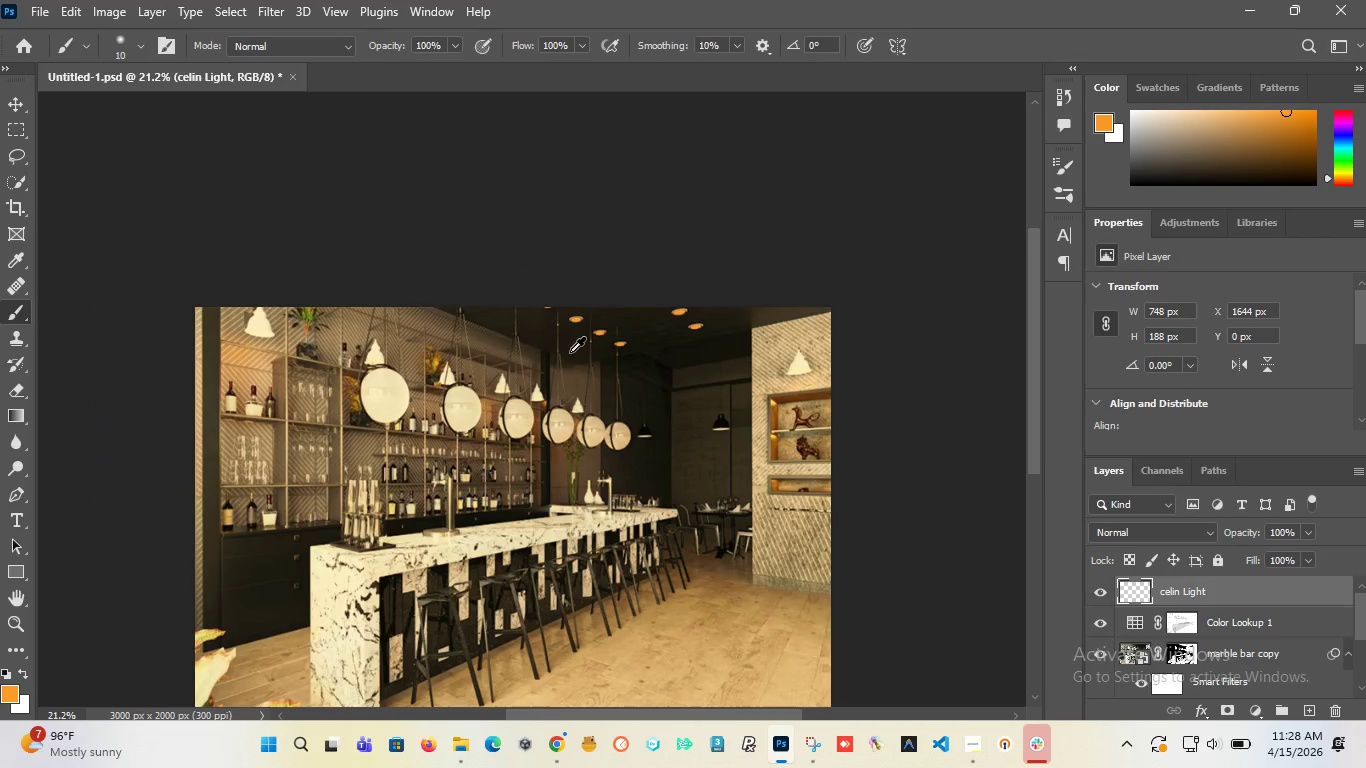 
key(Alt+AltLeft)
 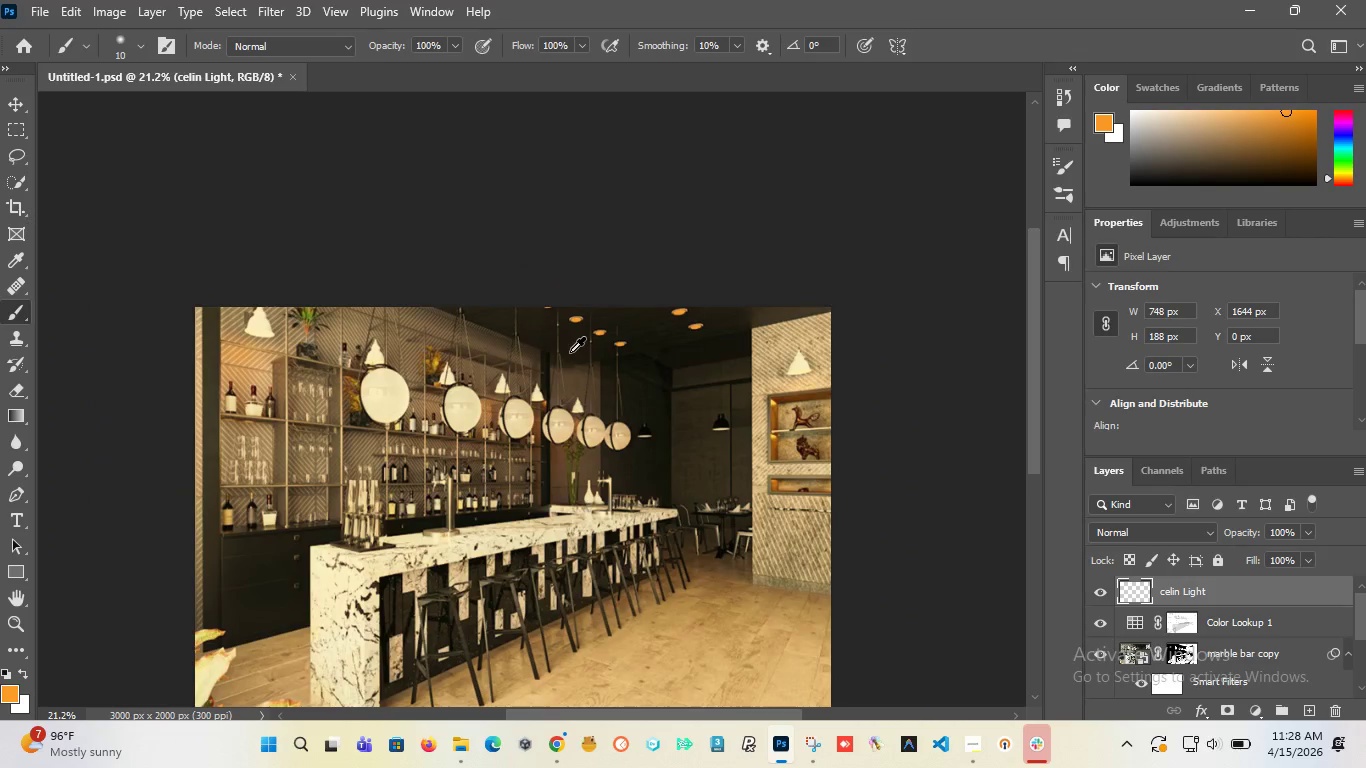 
key(Alt+AltLeft)
 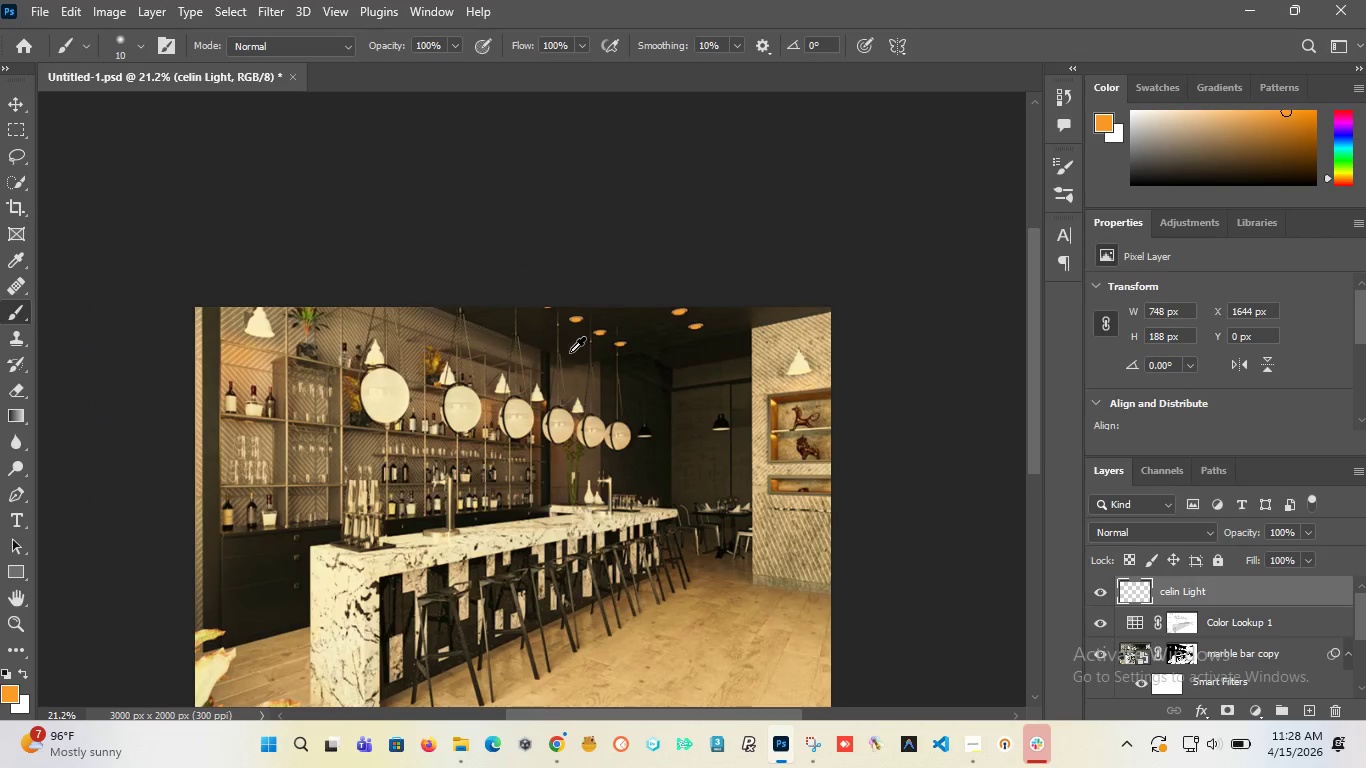 
key(Alt+AltLeft)
 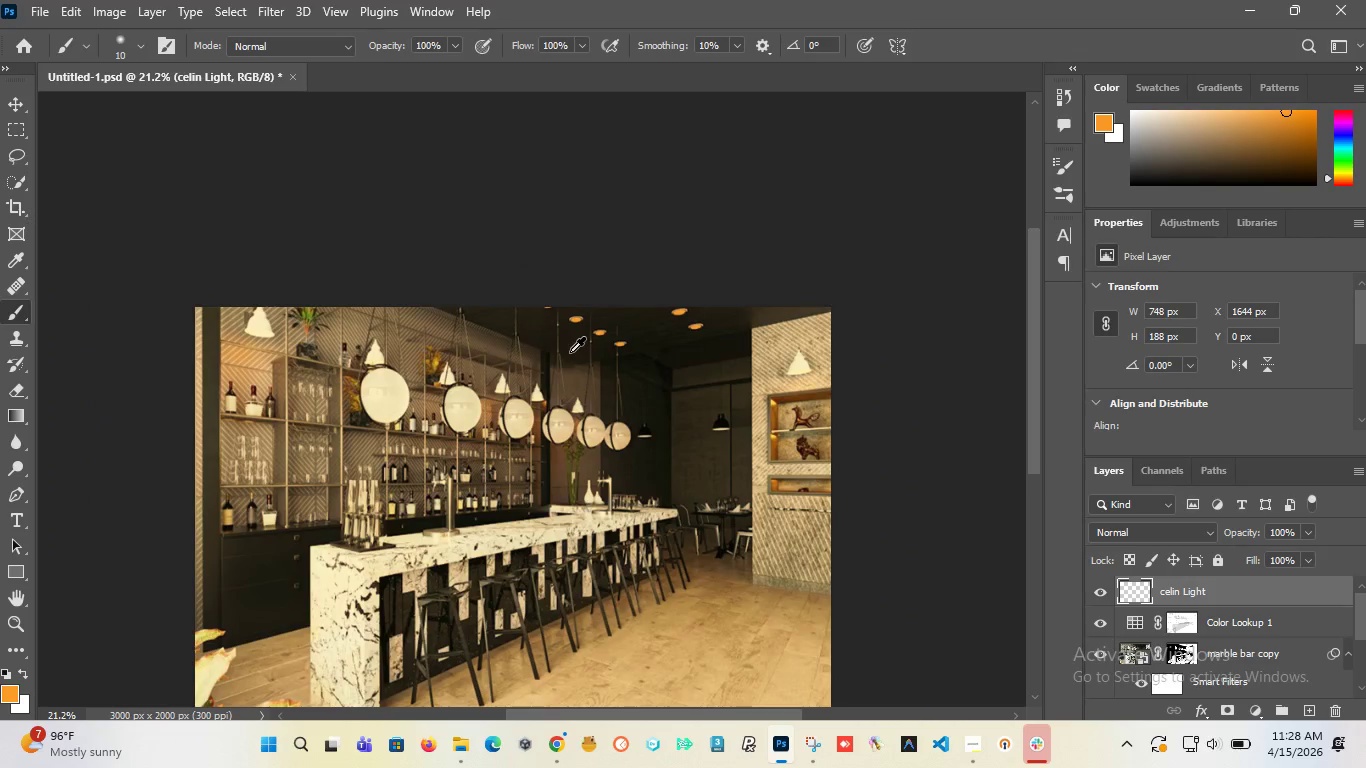 
key(Alt+AltLeft)
 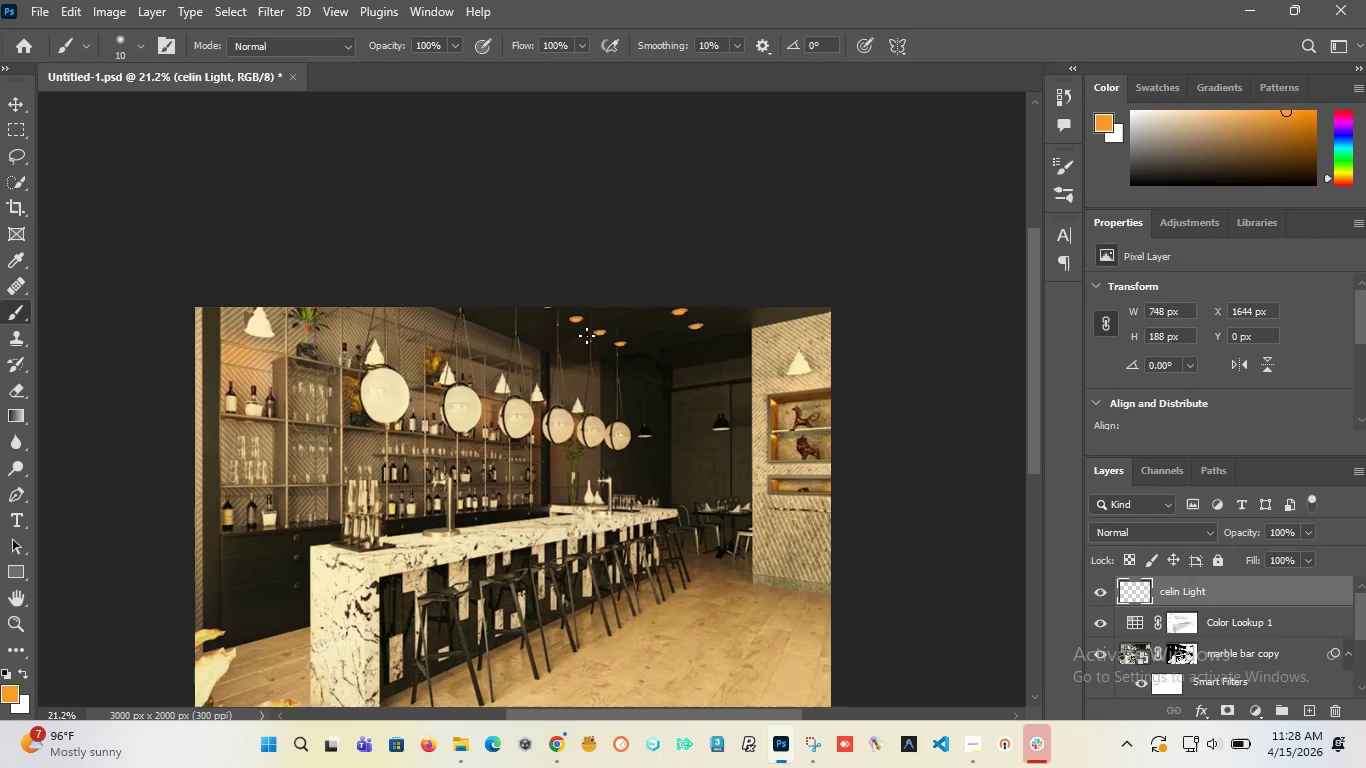 
key(Alt+AltLeft)
 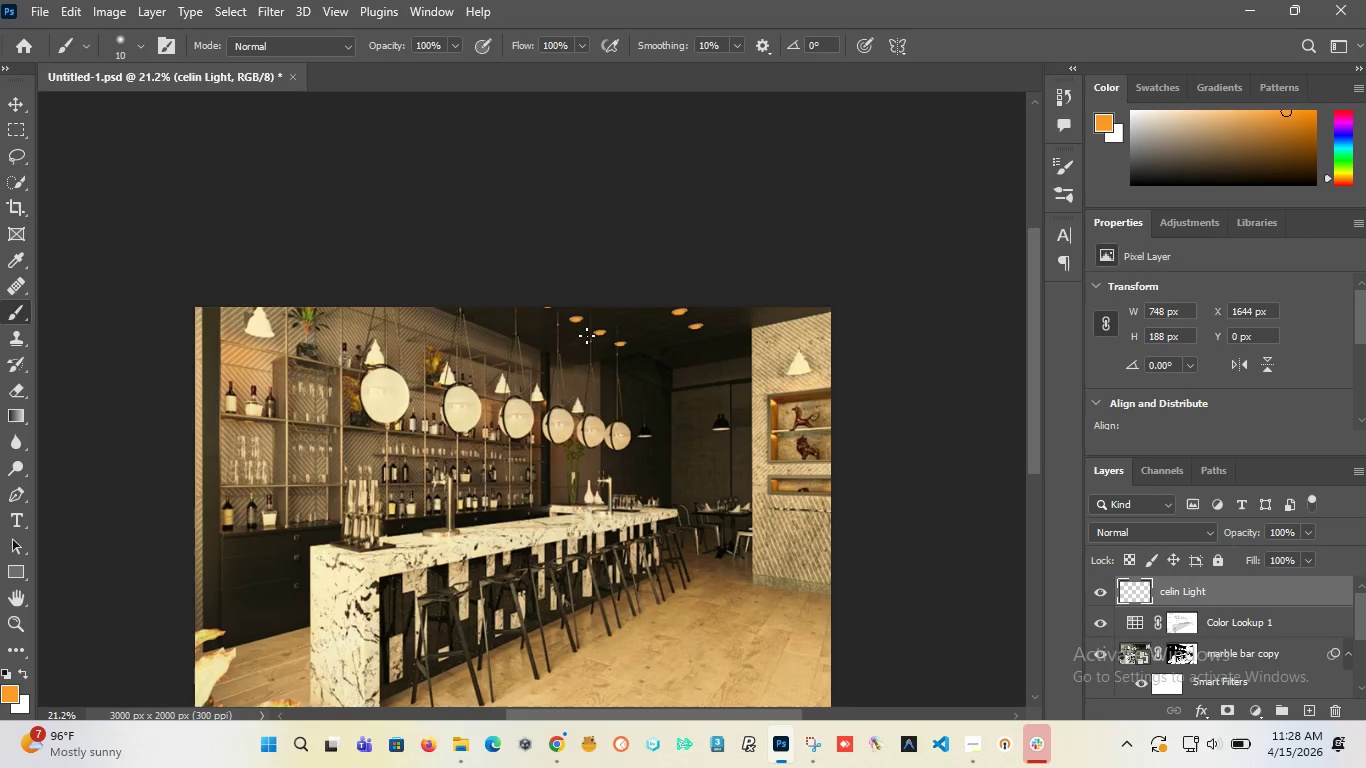 
key(Alt+AltLeft)
 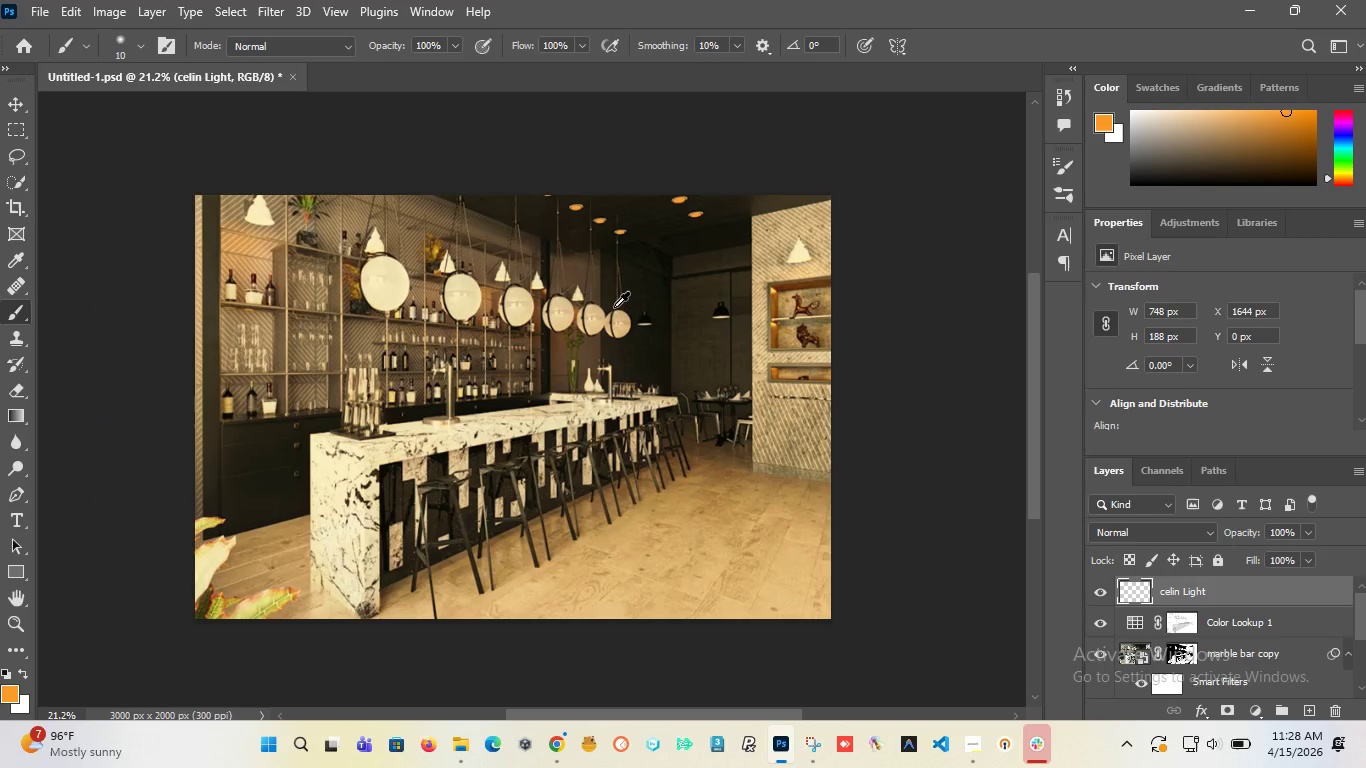 
hold_key(key=AltLeft, duration=1.08)
 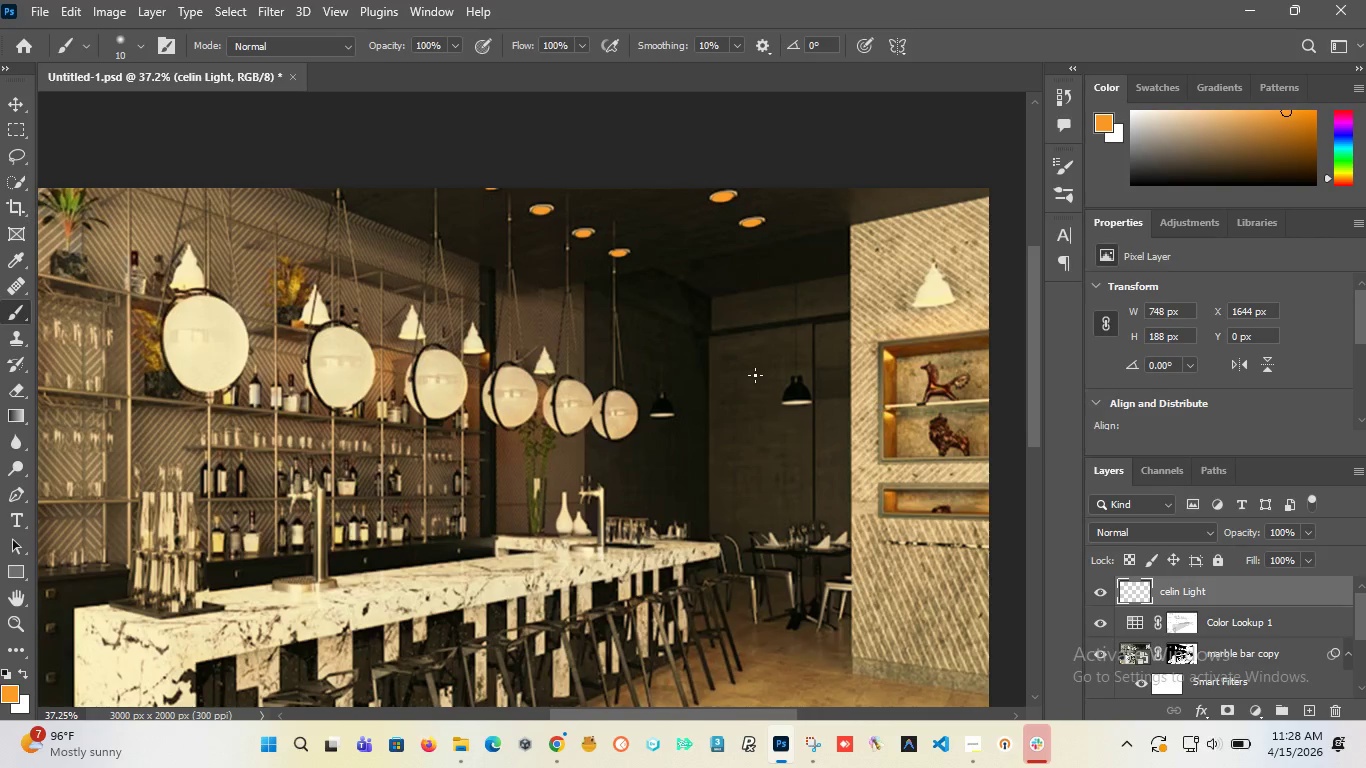 
scroll: coordinate [599, 325], scroll_direction: down, amount: 5.0
 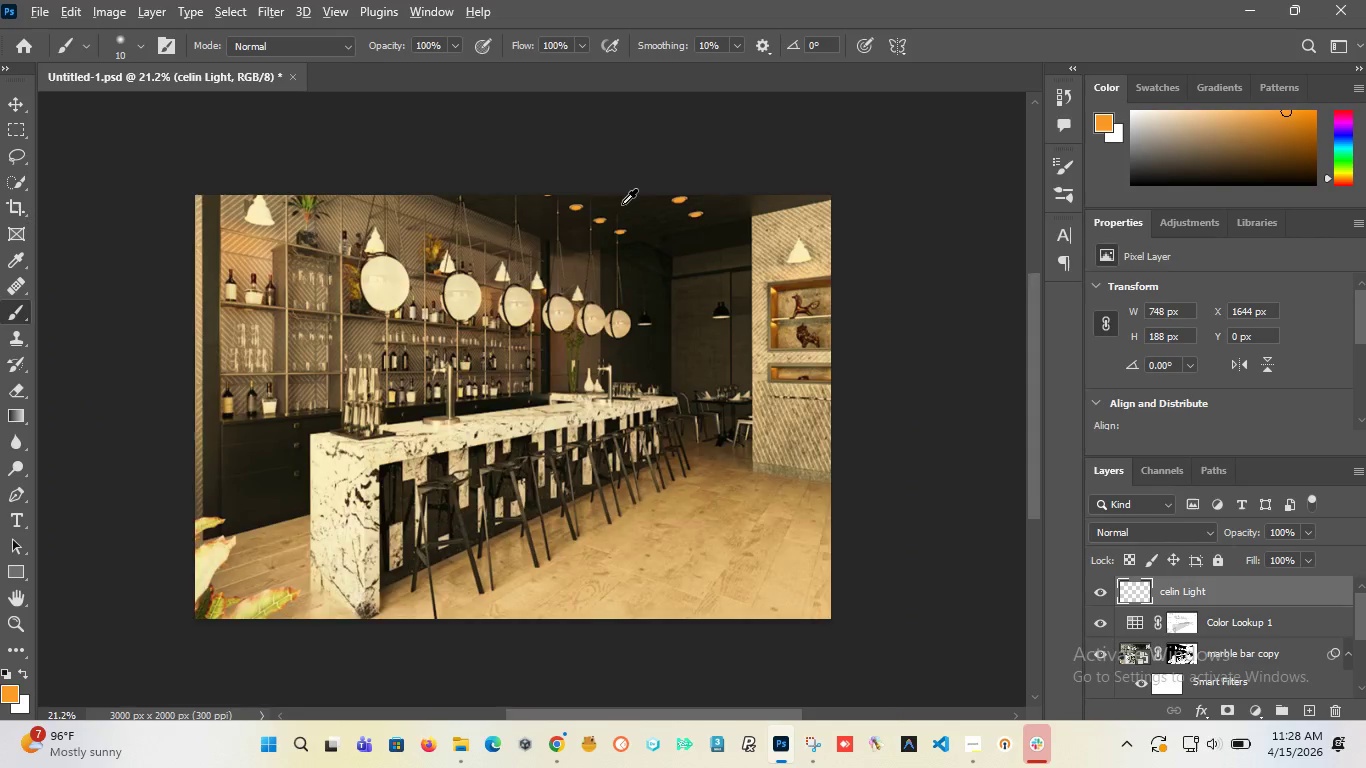 
scroll: coordinate [622, 204], scroll_direction: up, amount: 6.0
 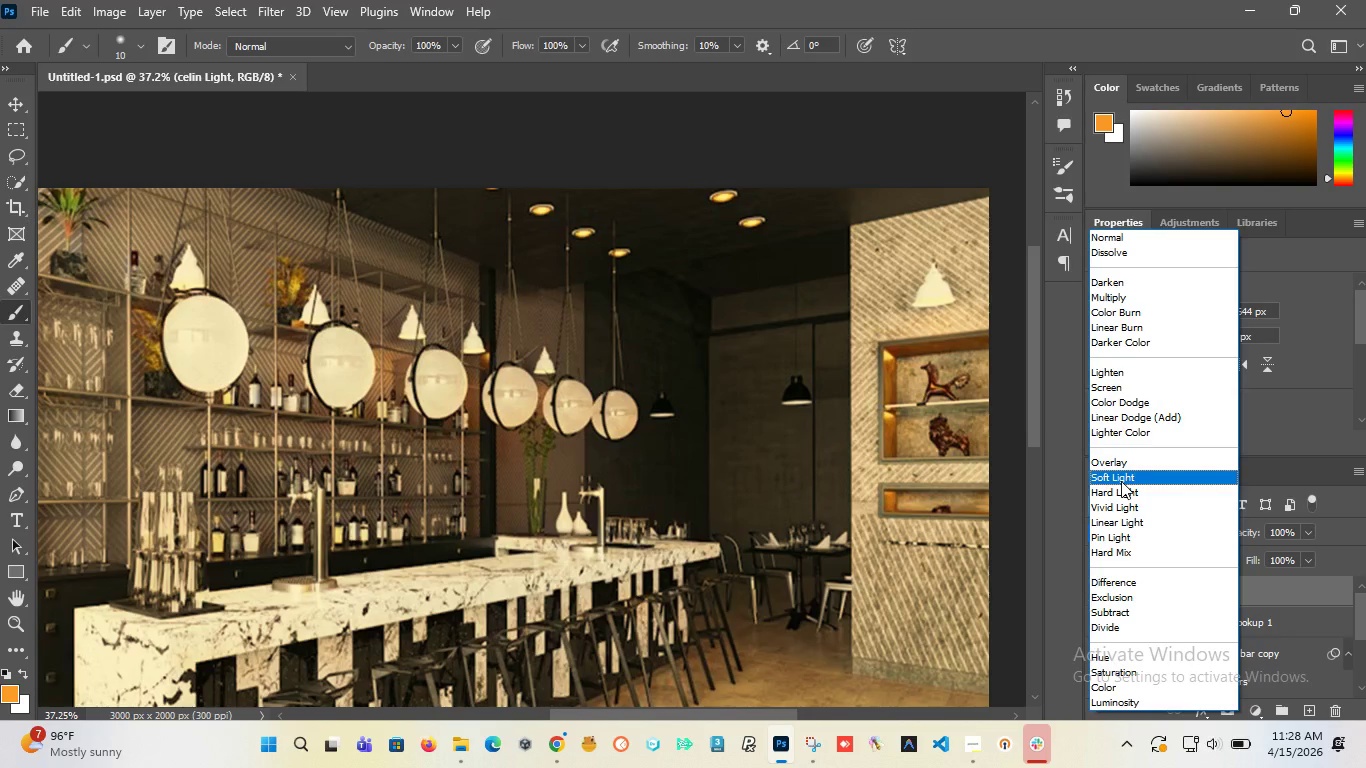 
wait(7.06)
 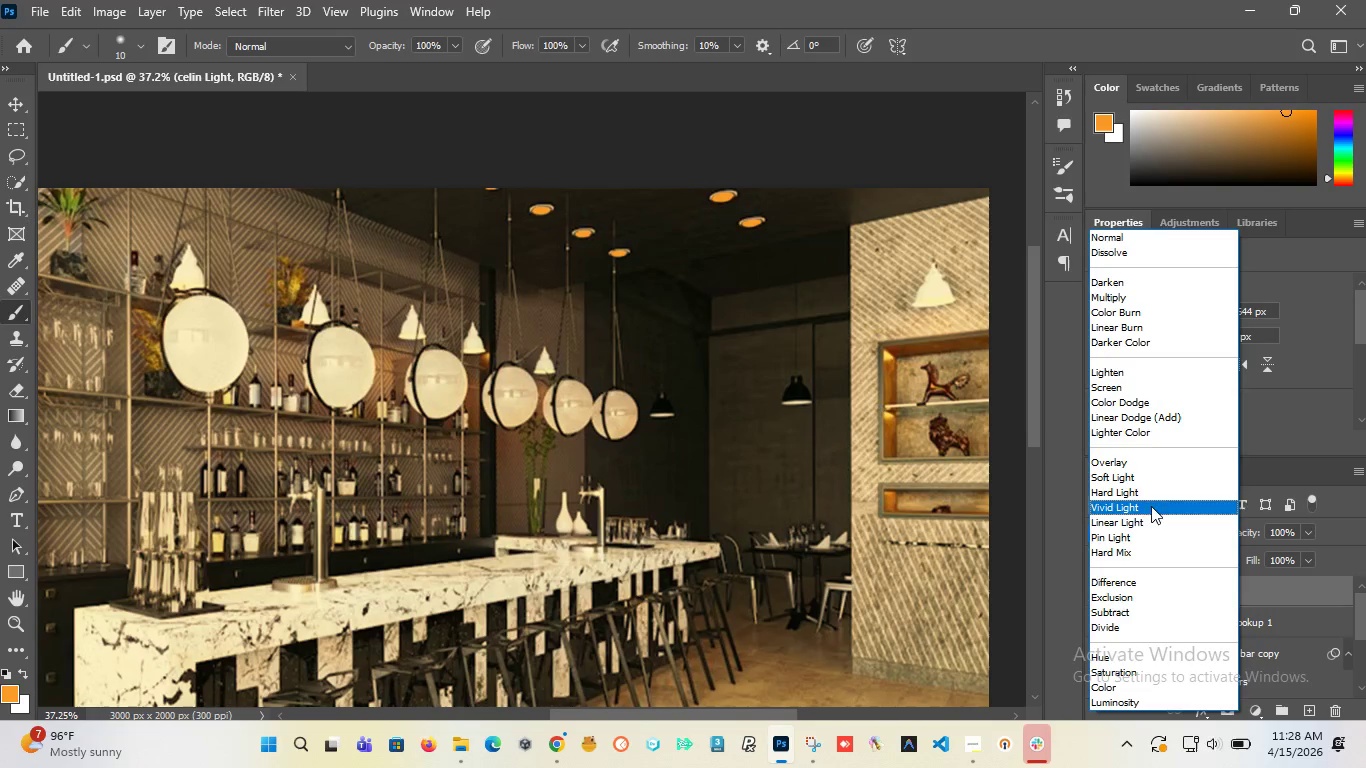 
left_click([1122, 476])
 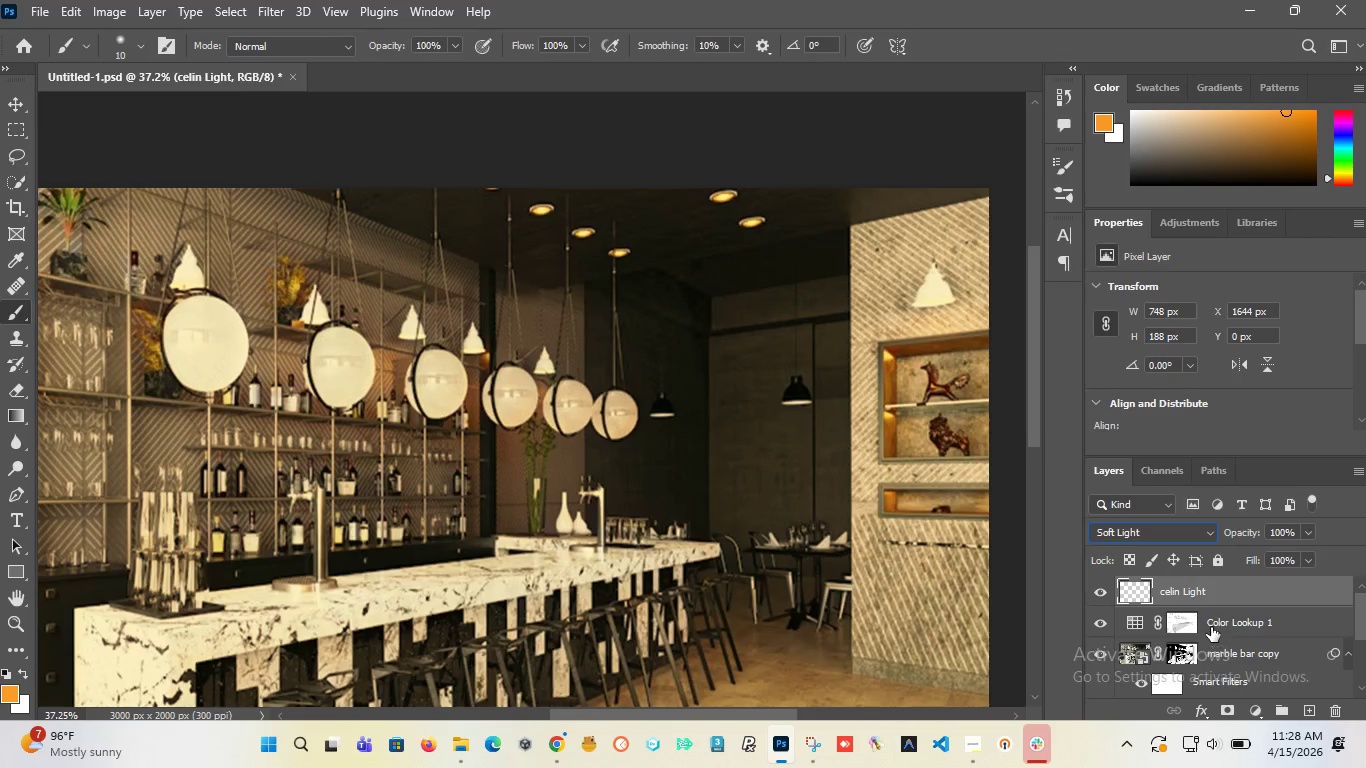 
key(Control+J)
 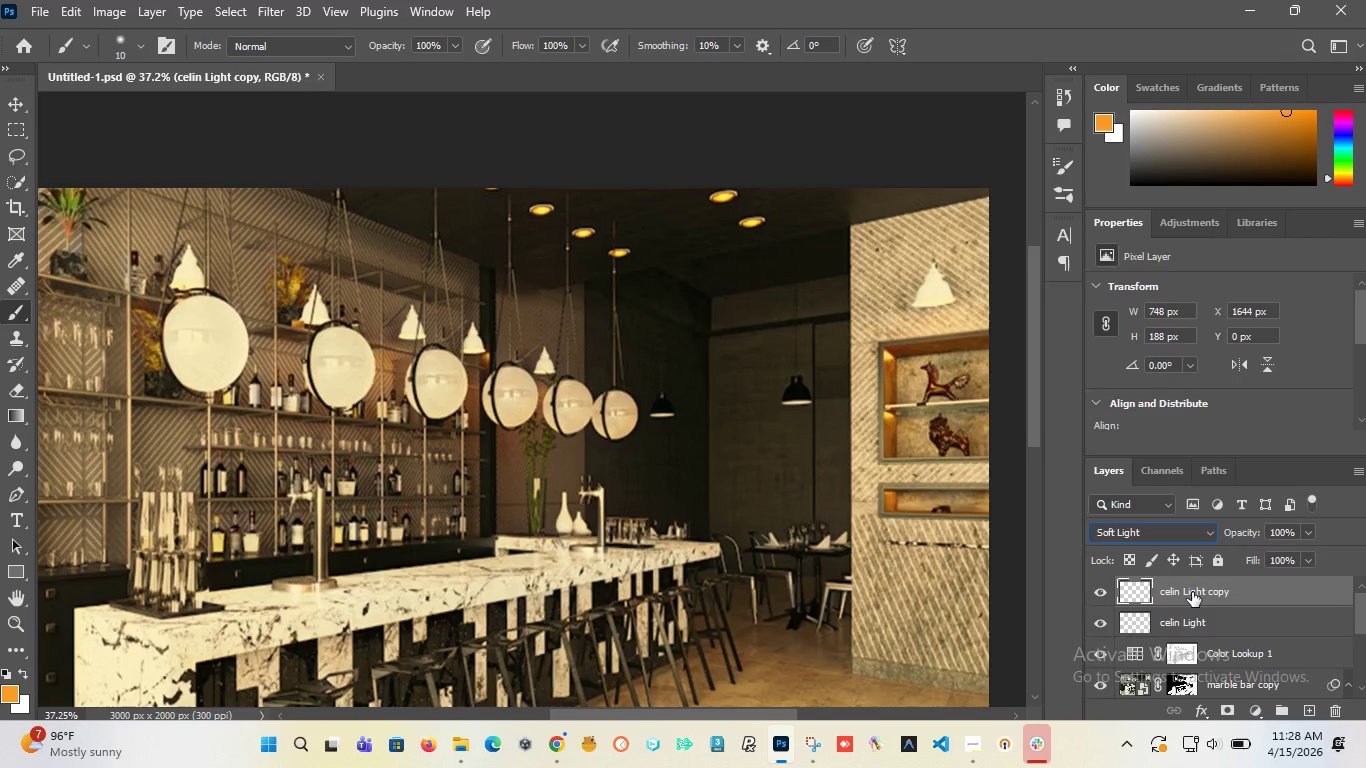 
wait(10.73)
 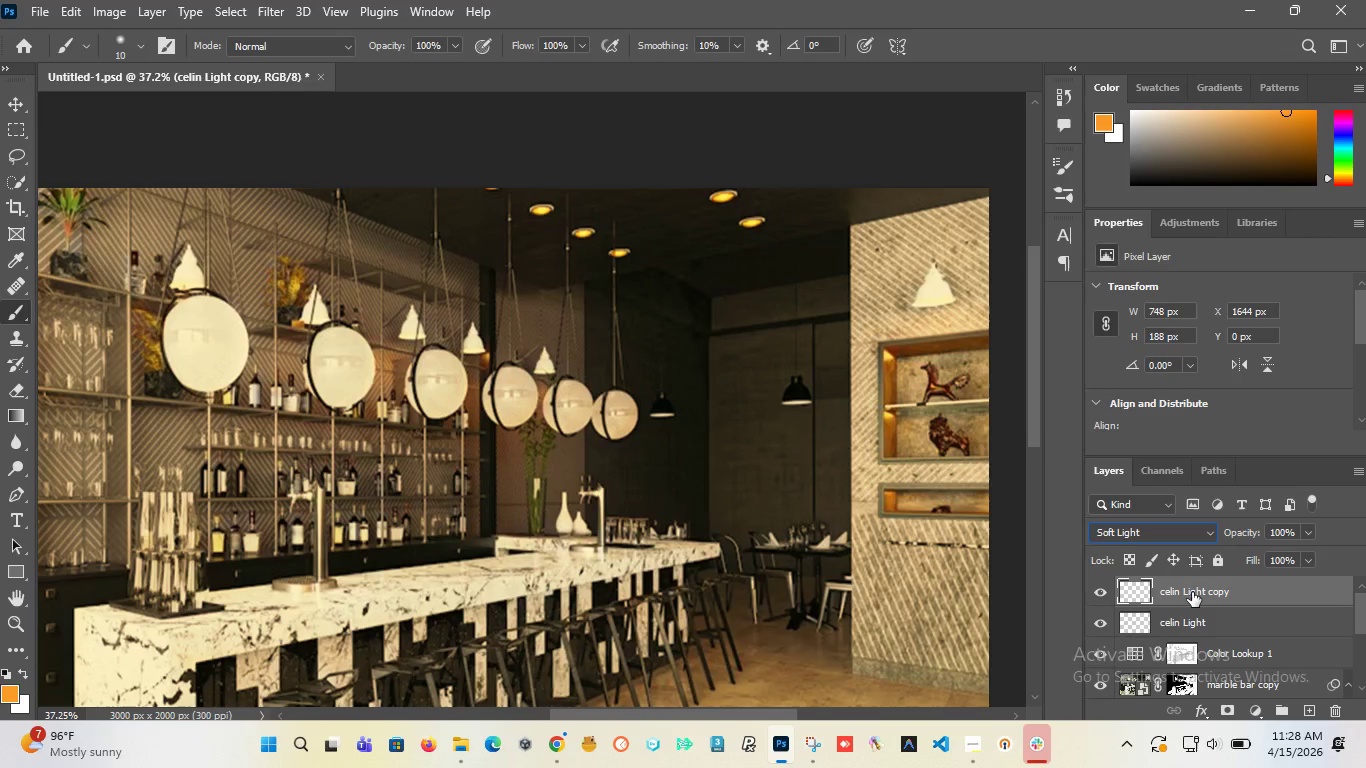 
right_click([1177, 595])
 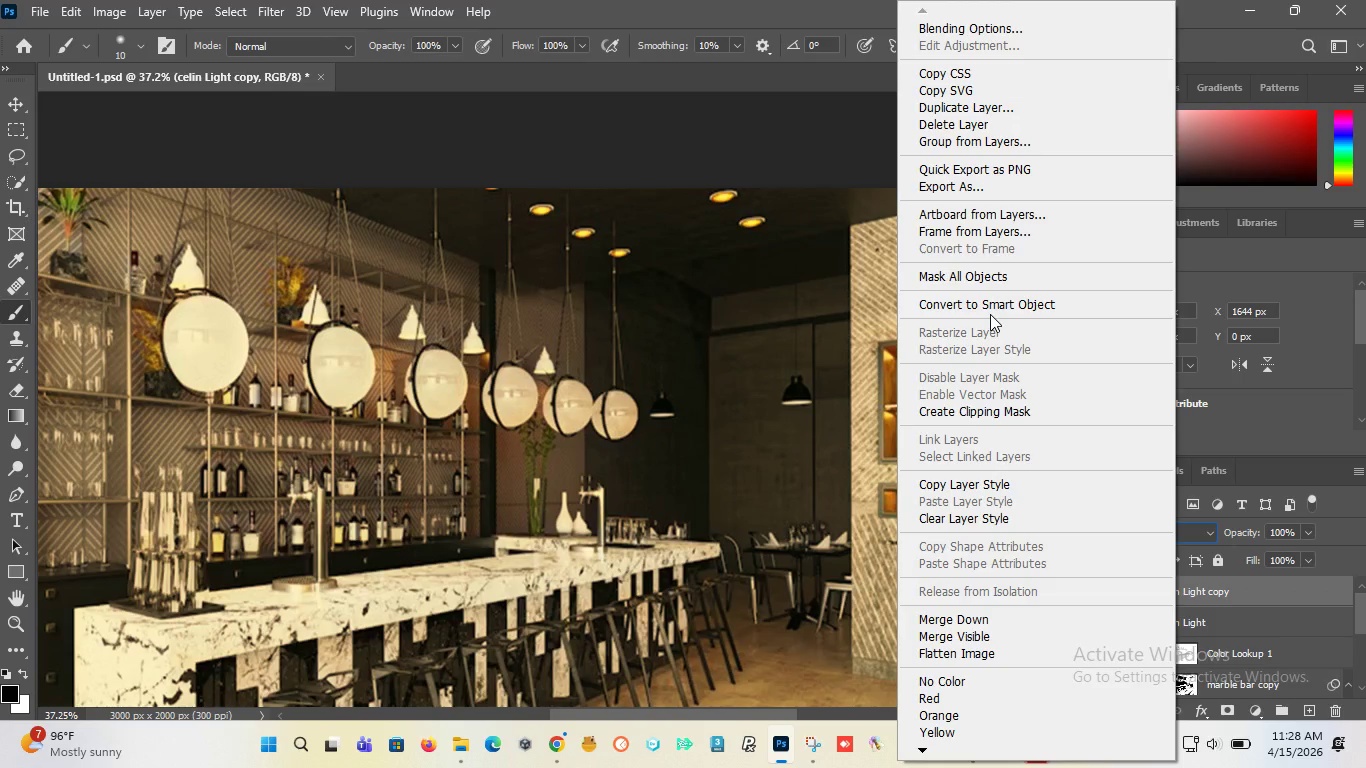 
double_click([983, 310])
 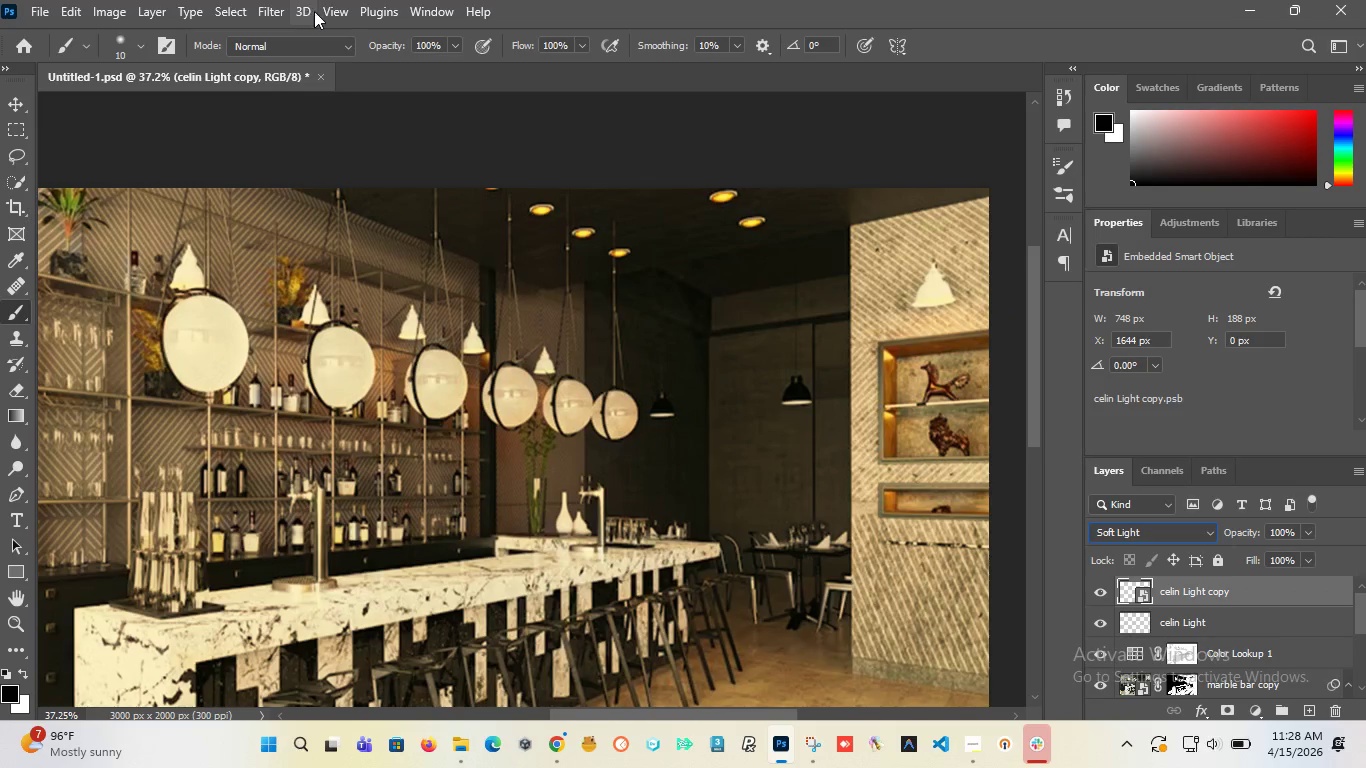 
left_click([282, 11])
 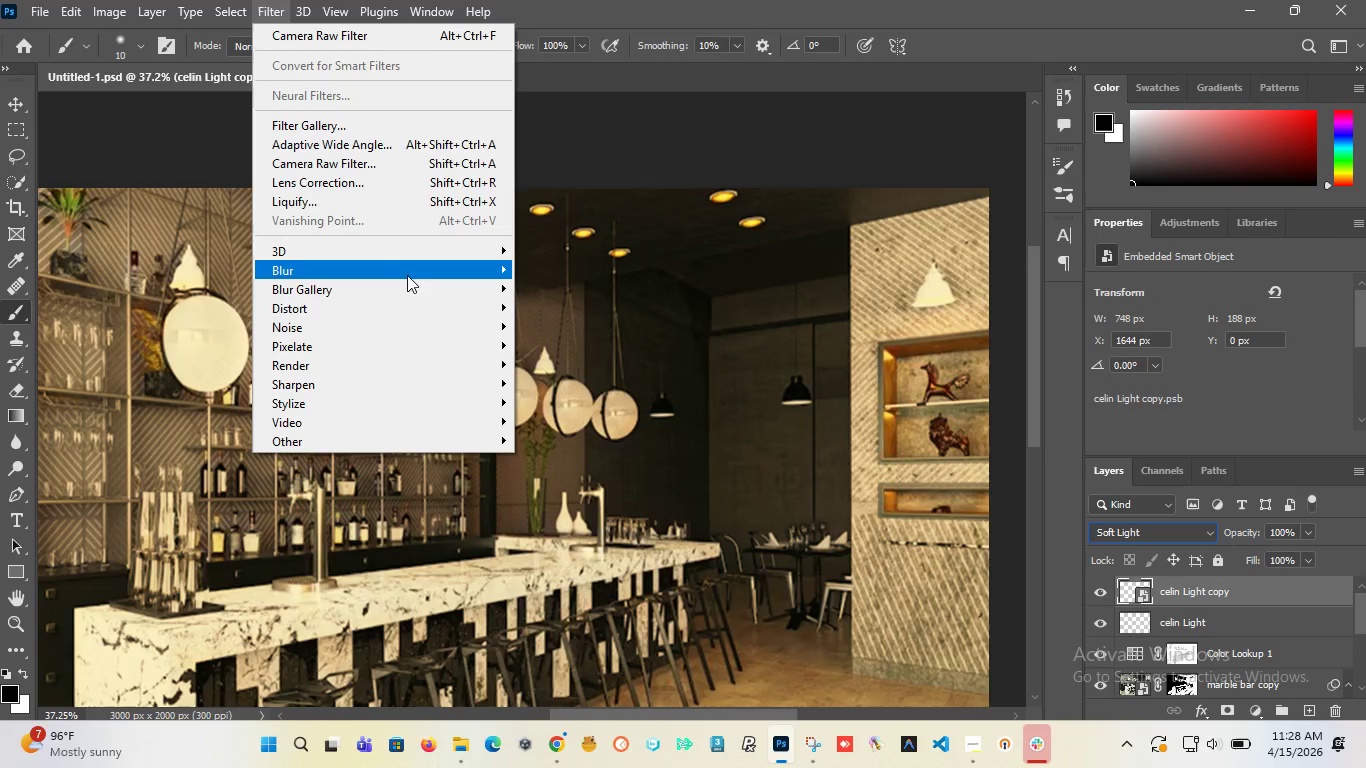 
mouse_move([429, 265])
 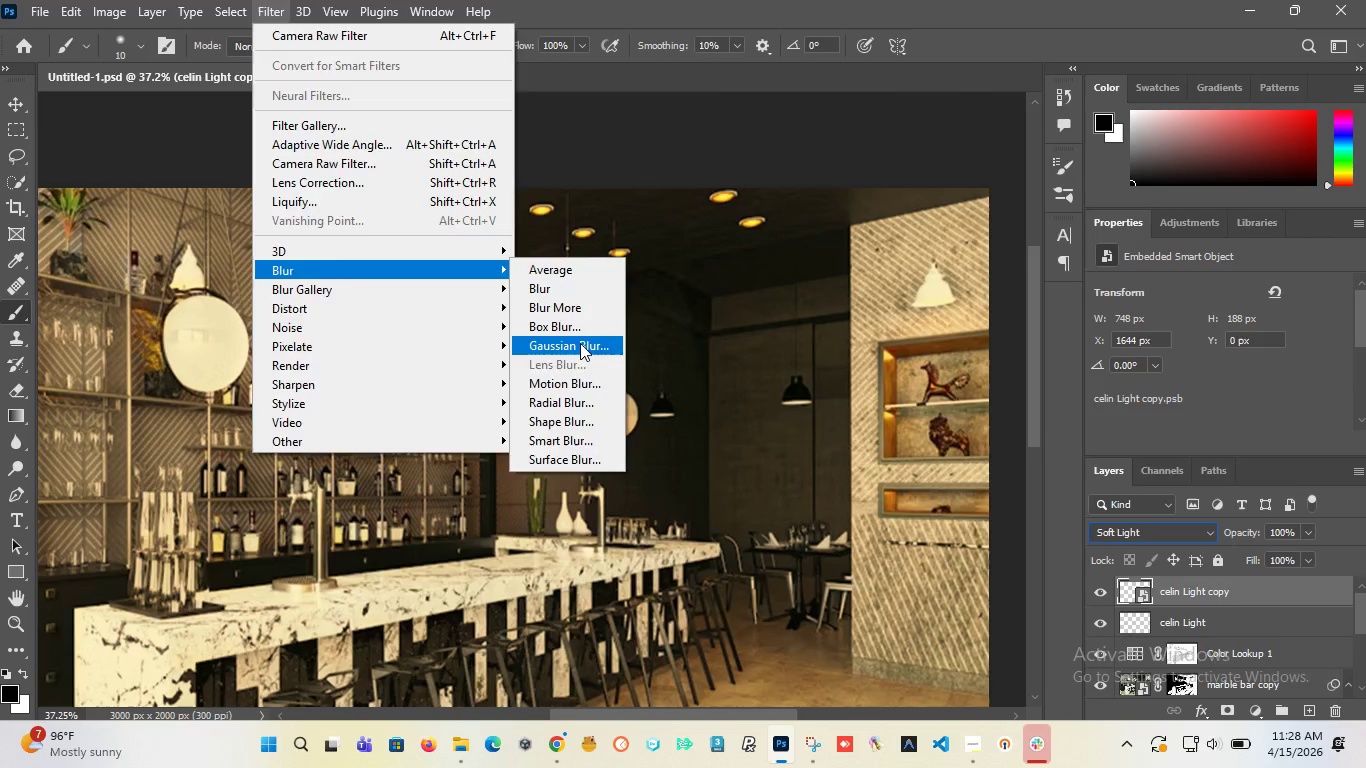 
left_click([580, 343])
 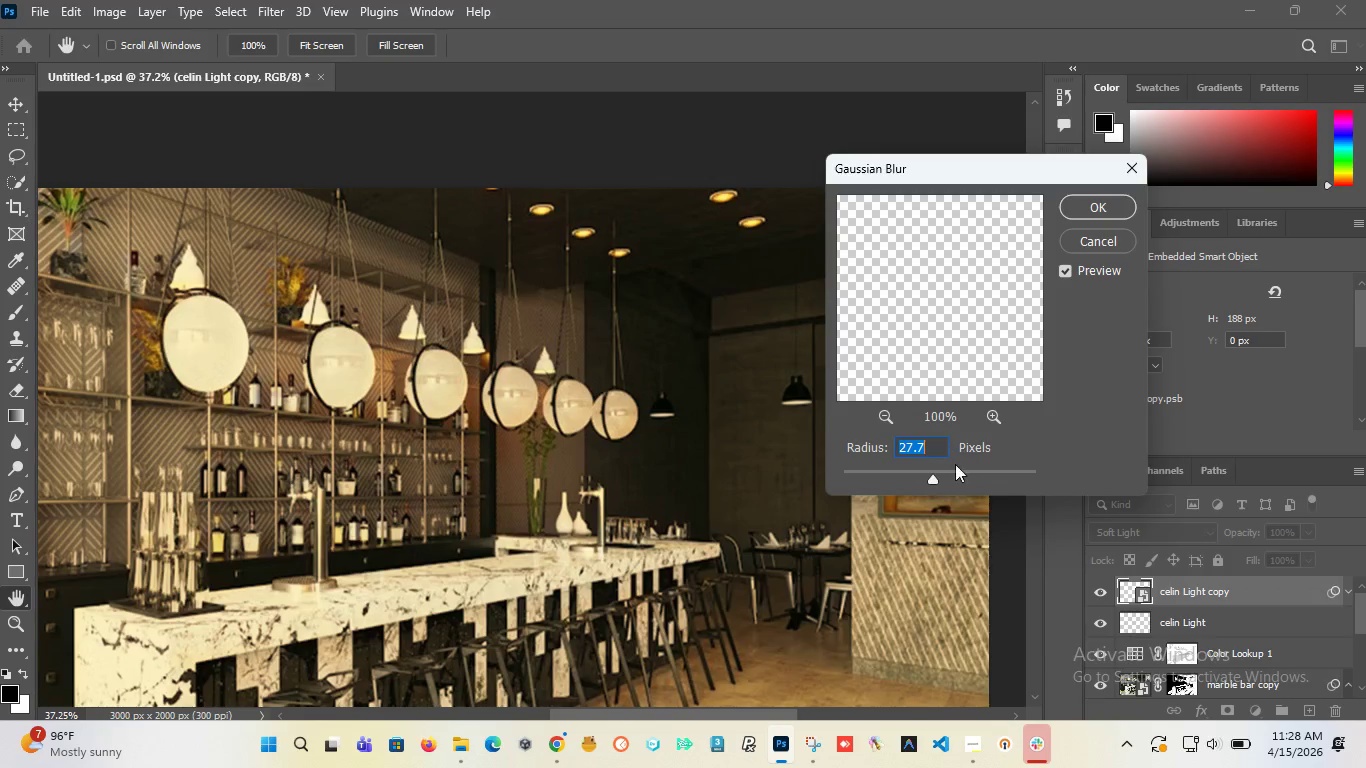 
left_click([1088, 208])
 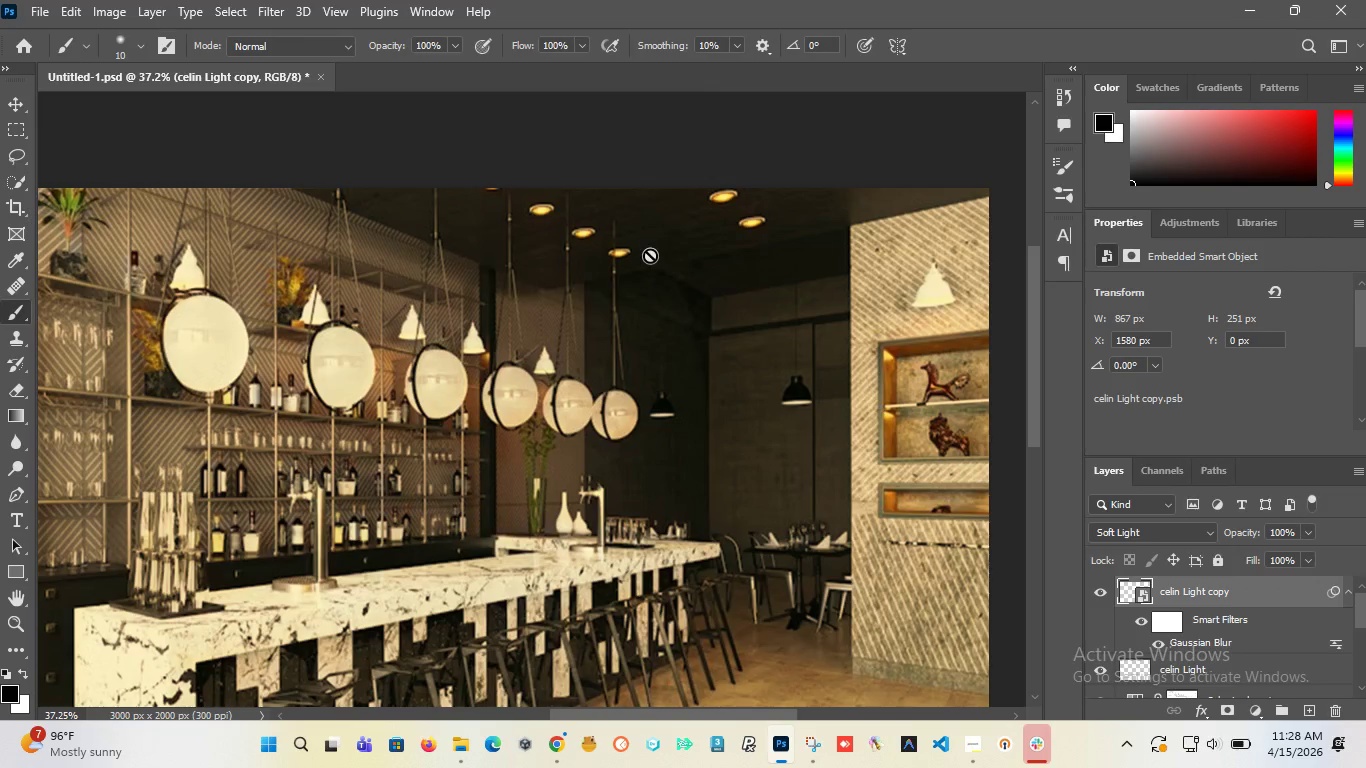 
hold_key(key=AltLeft, duration=1.52)
 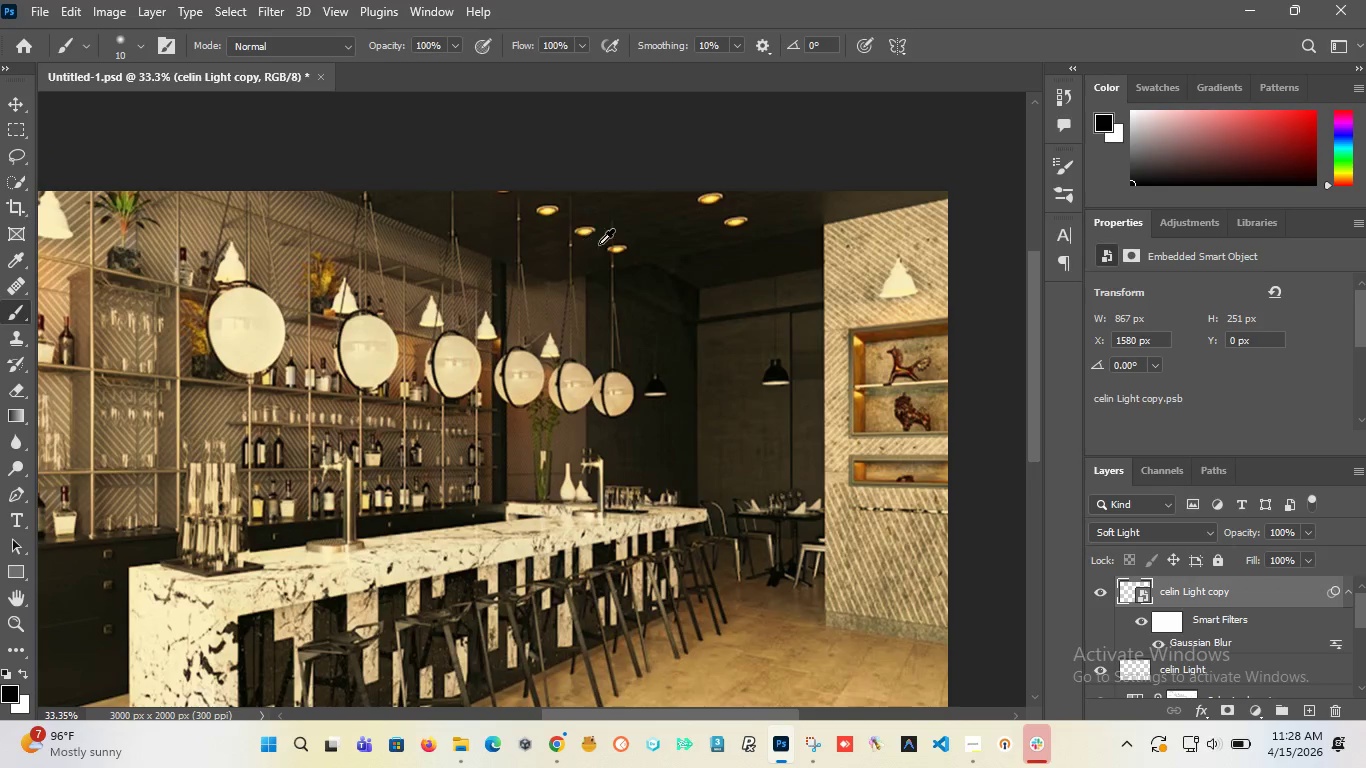 
hold_key(key=AltLeft, duration=1.5)
 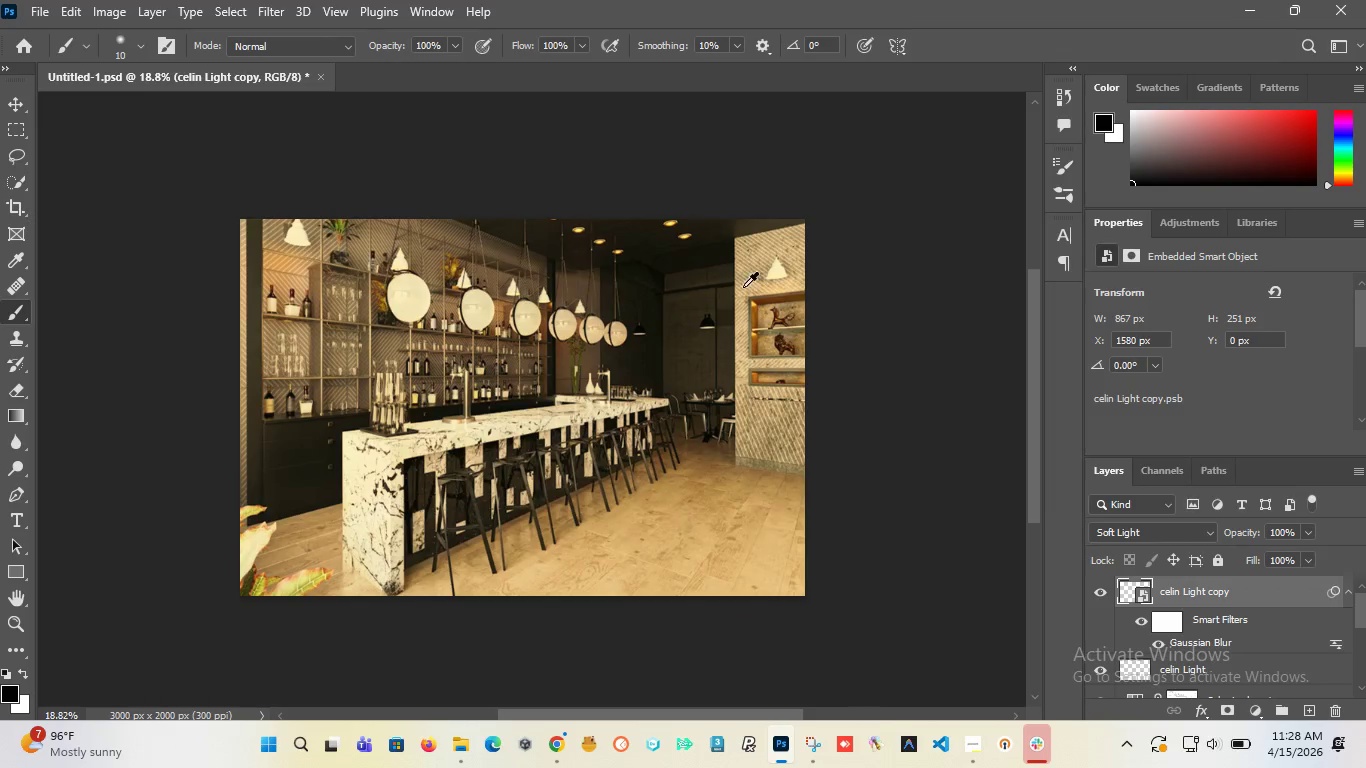 
scroll: coordinate [568, 238], scroll_direction: down, amount: 1.0
 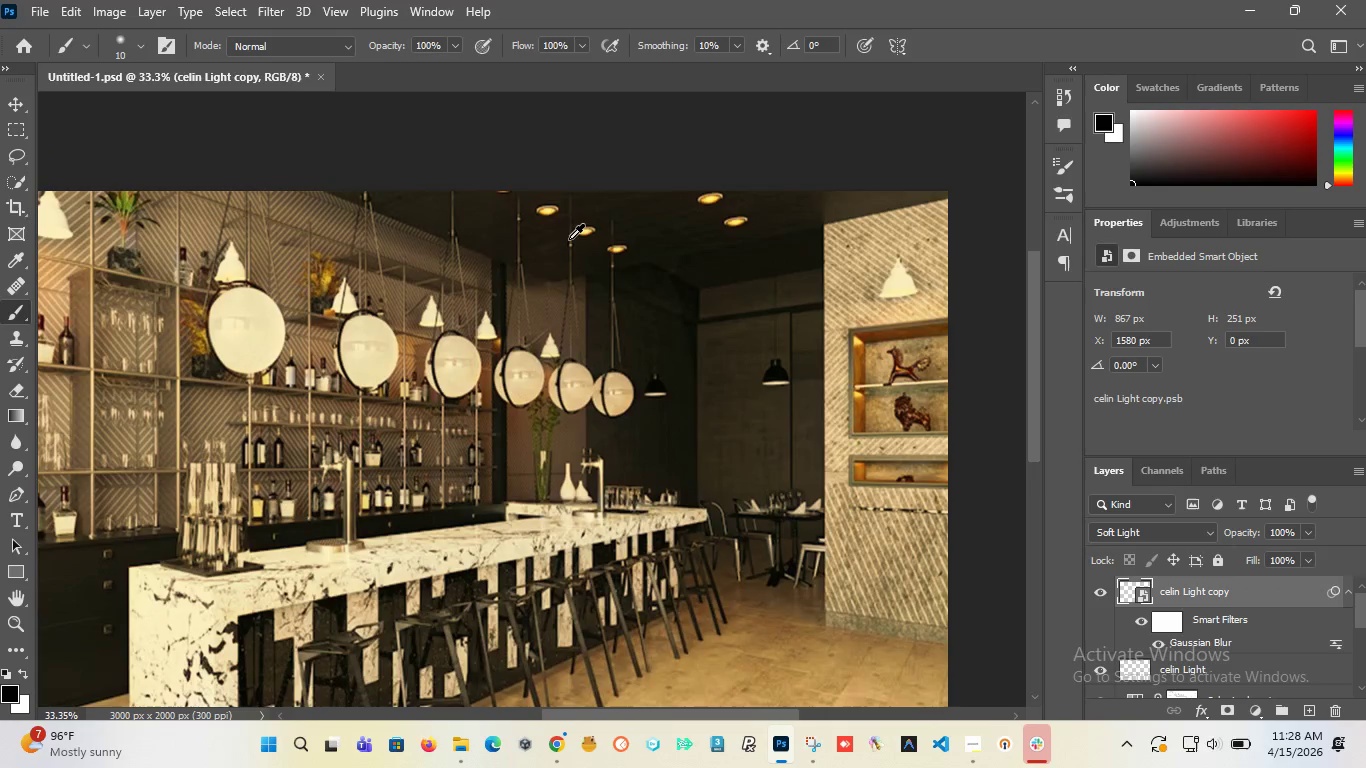 
hold_key(key=AltLeft, duration=1.5)
scroll: coordinate [621, 248], scroll_direction: down, amount: 6.0
 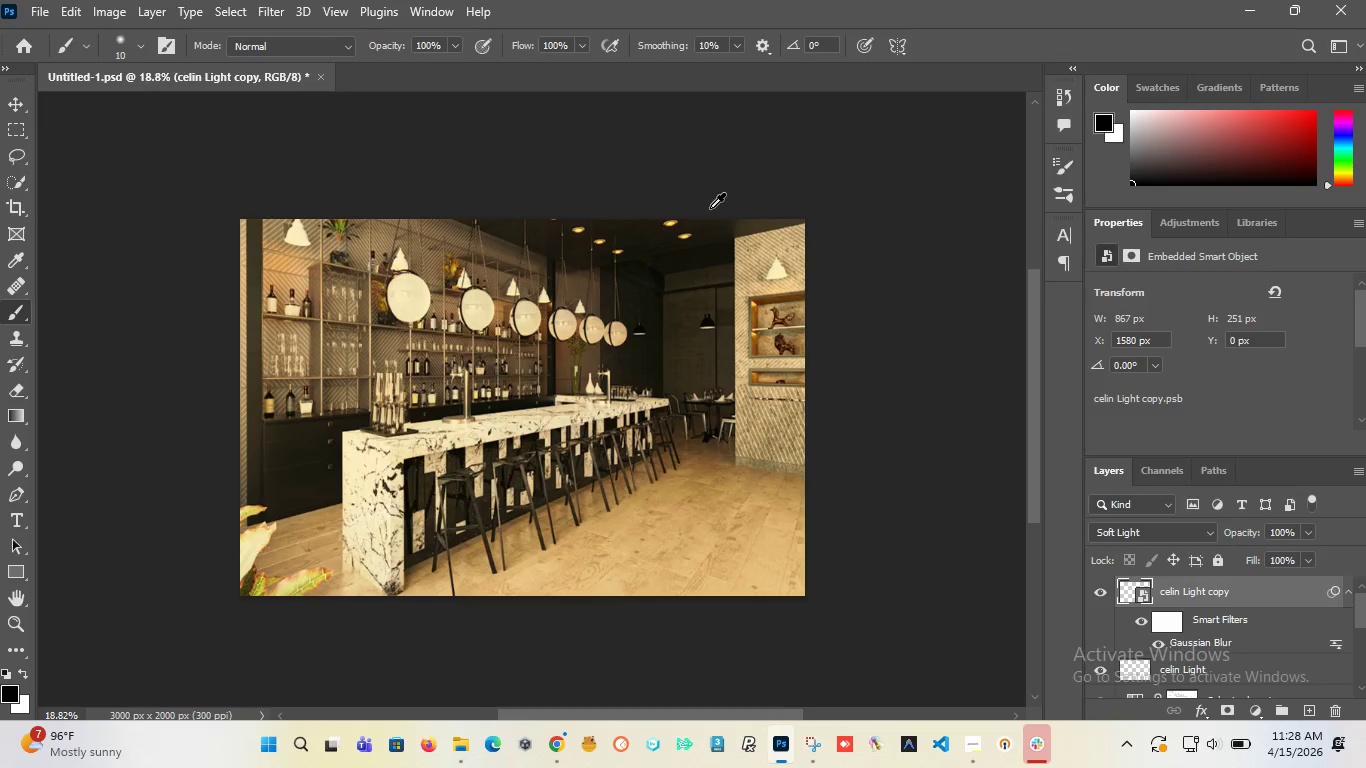 
hold_key(key=AltLeft, duration=0.75)
scroll: coordinate [710, 208], scroll_direction: up, amount: 8.0
 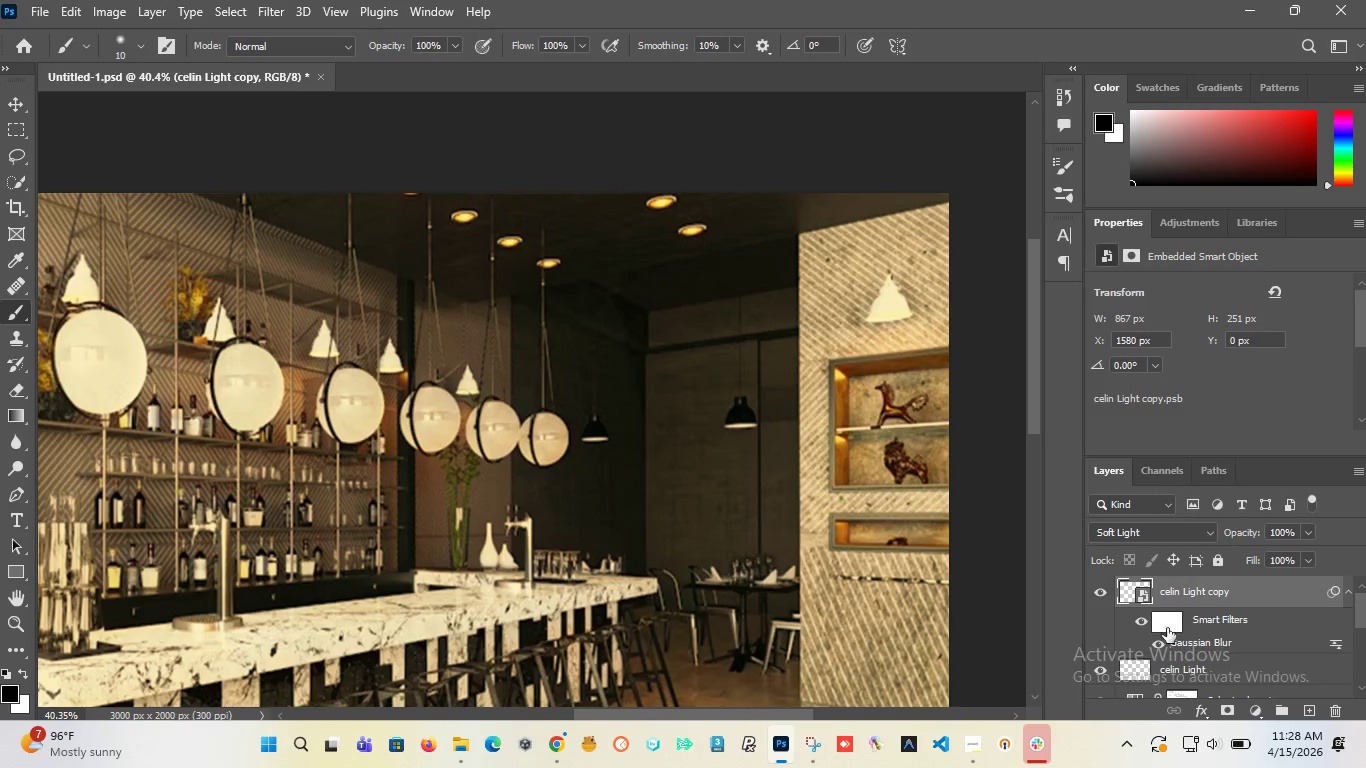 
left_click([1101, 668])
 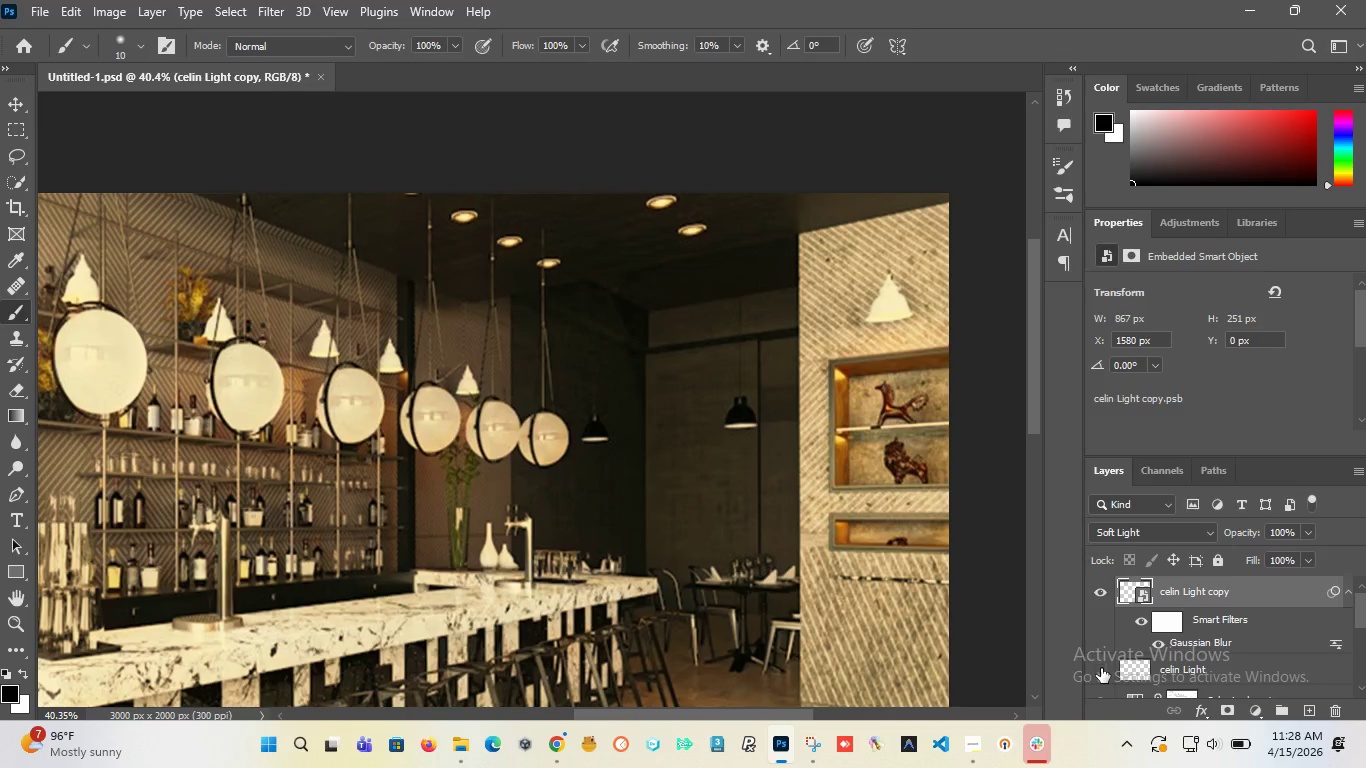 
left_click([1101, 668])
 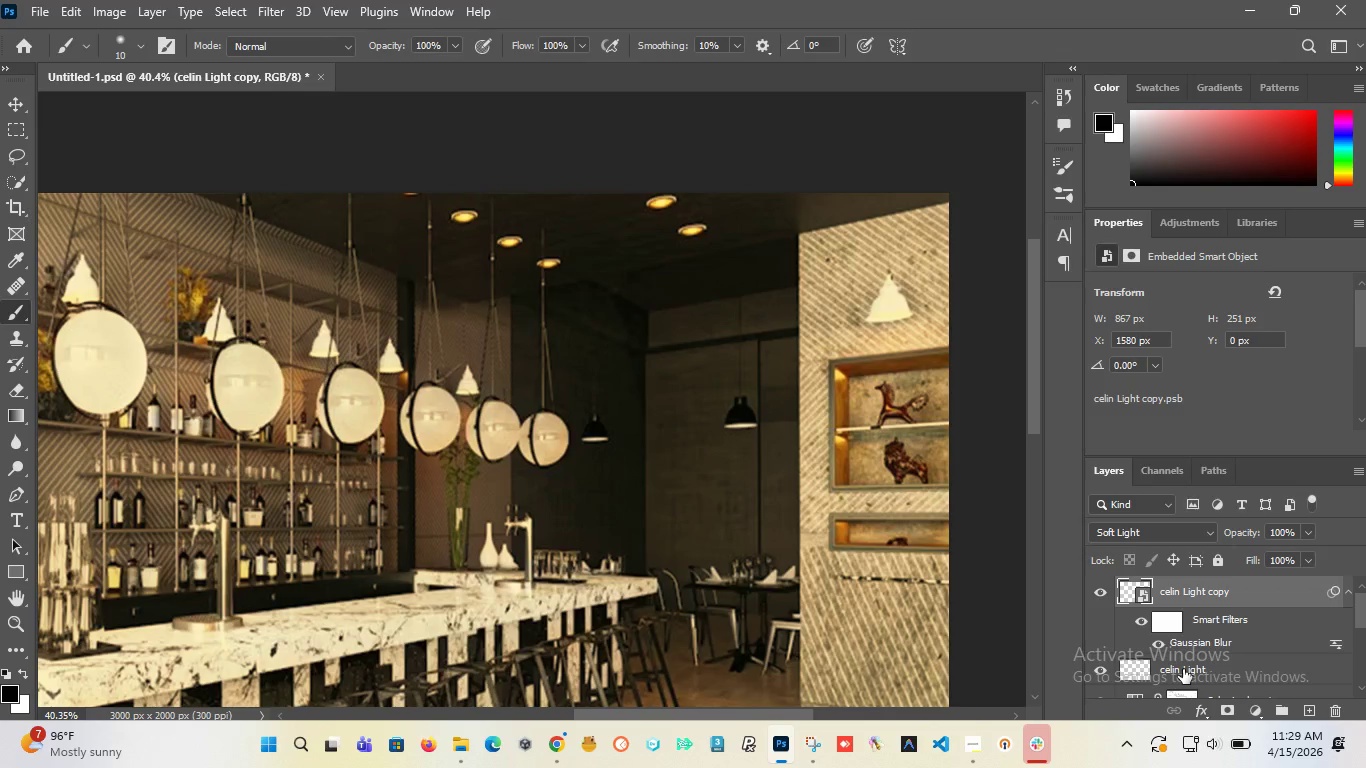 
left_click([1183, 669])
 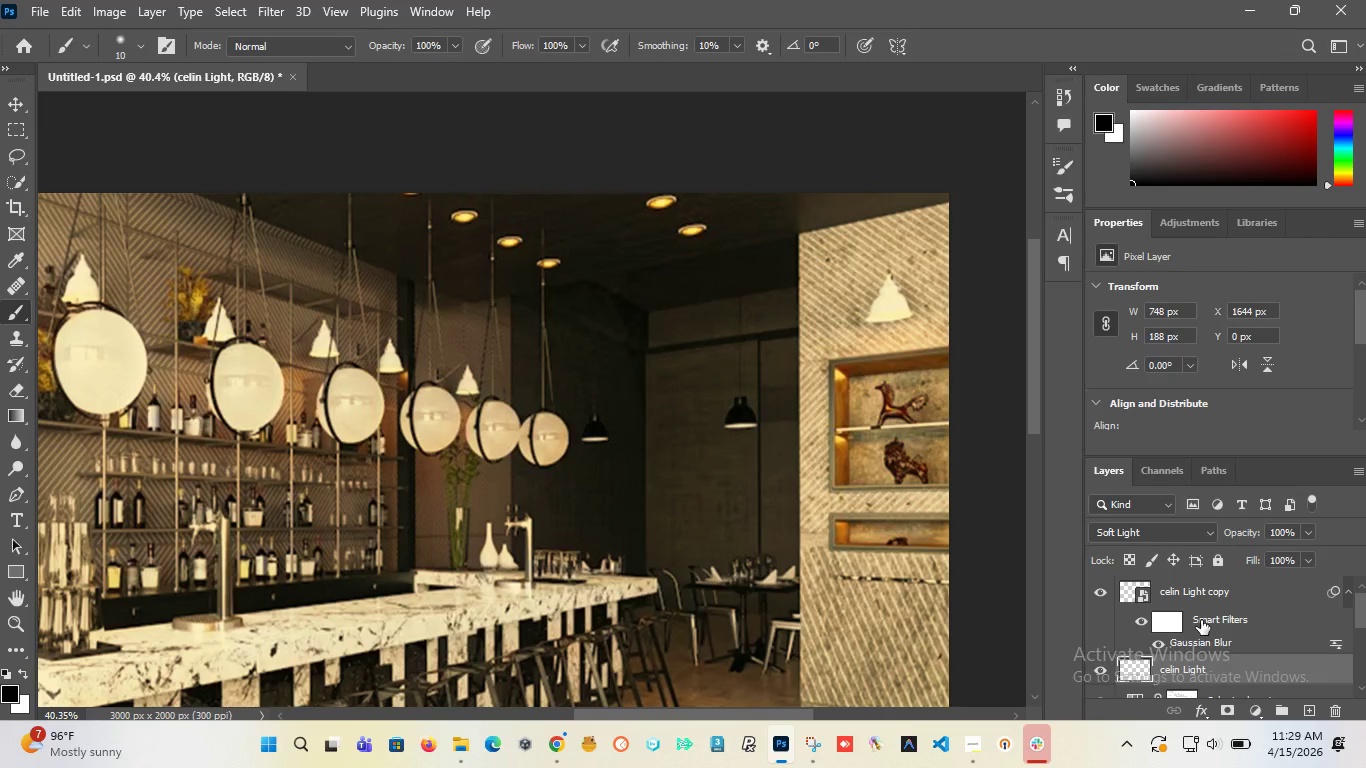 
left_click([1201, 620])
 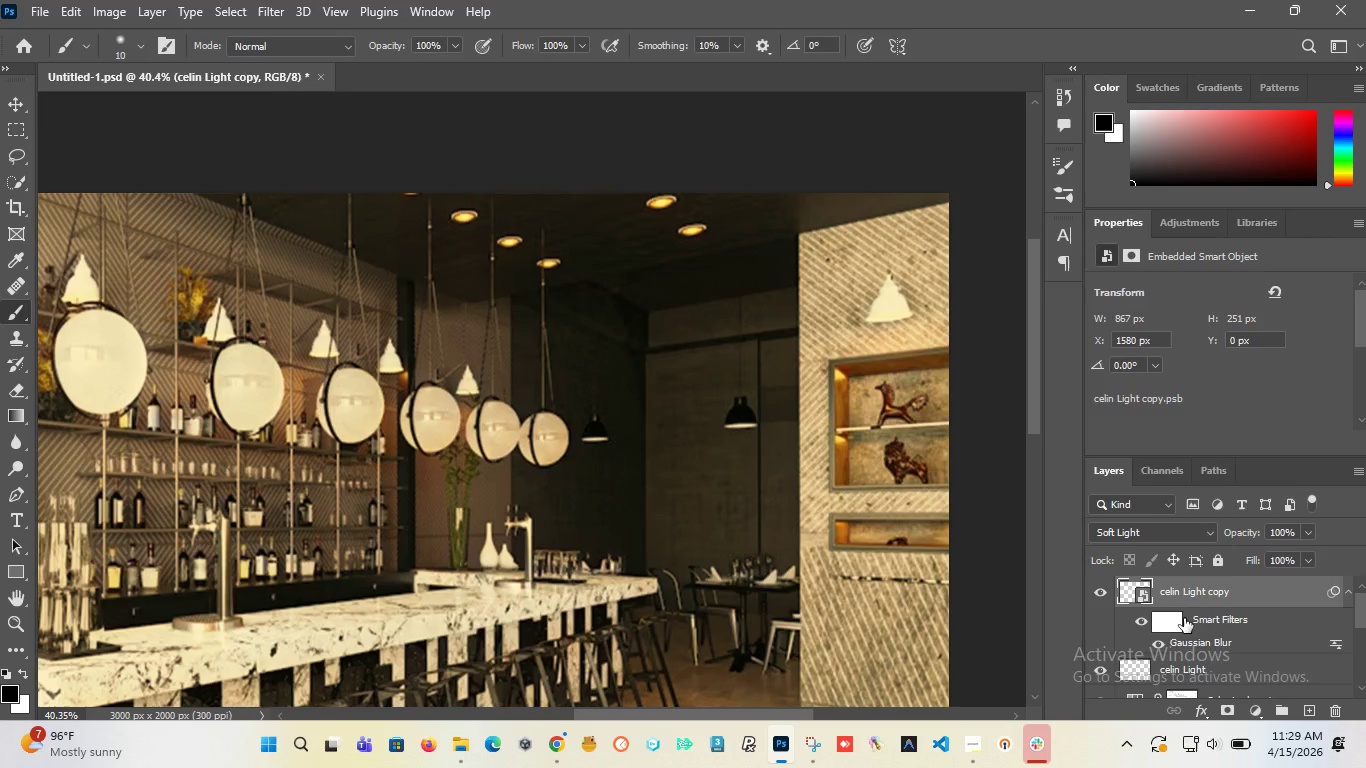 
right_click([1184, 618])
 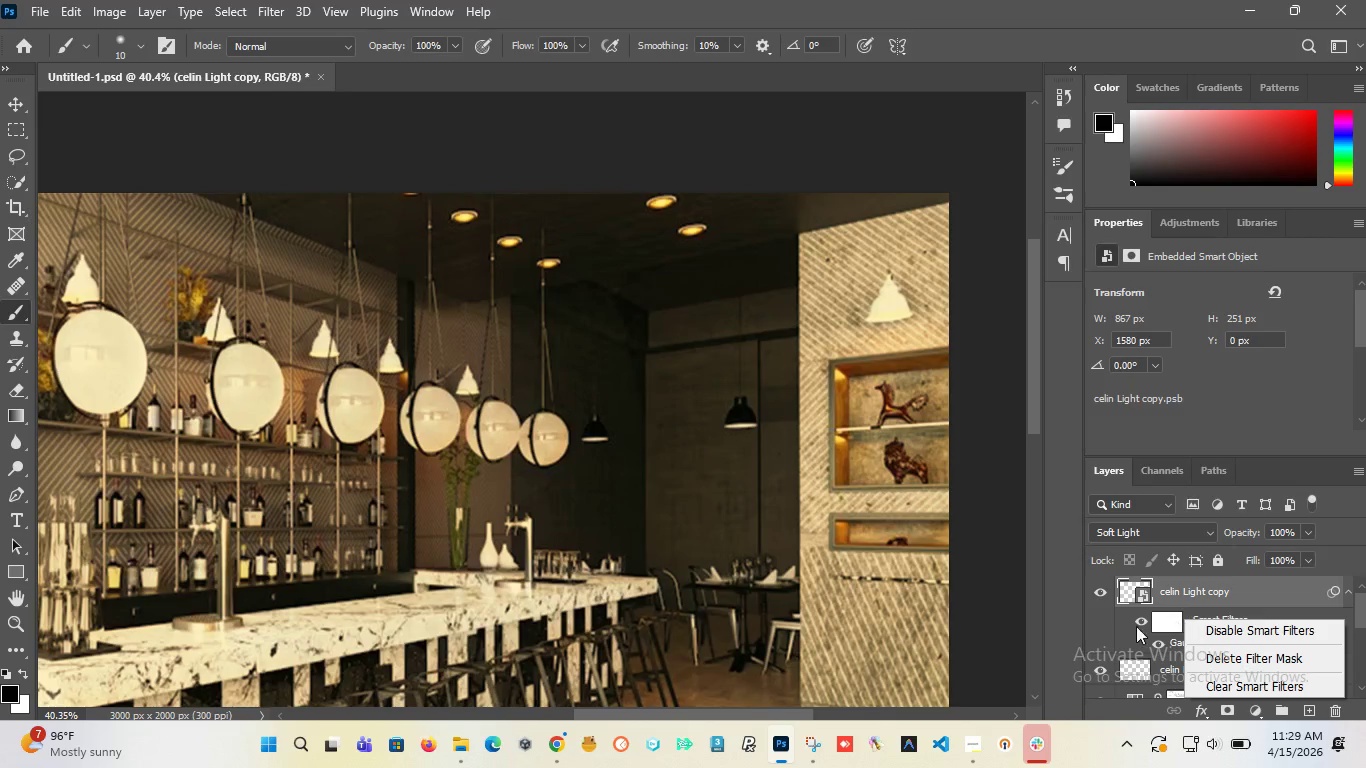 
left_click([1119, 628])
 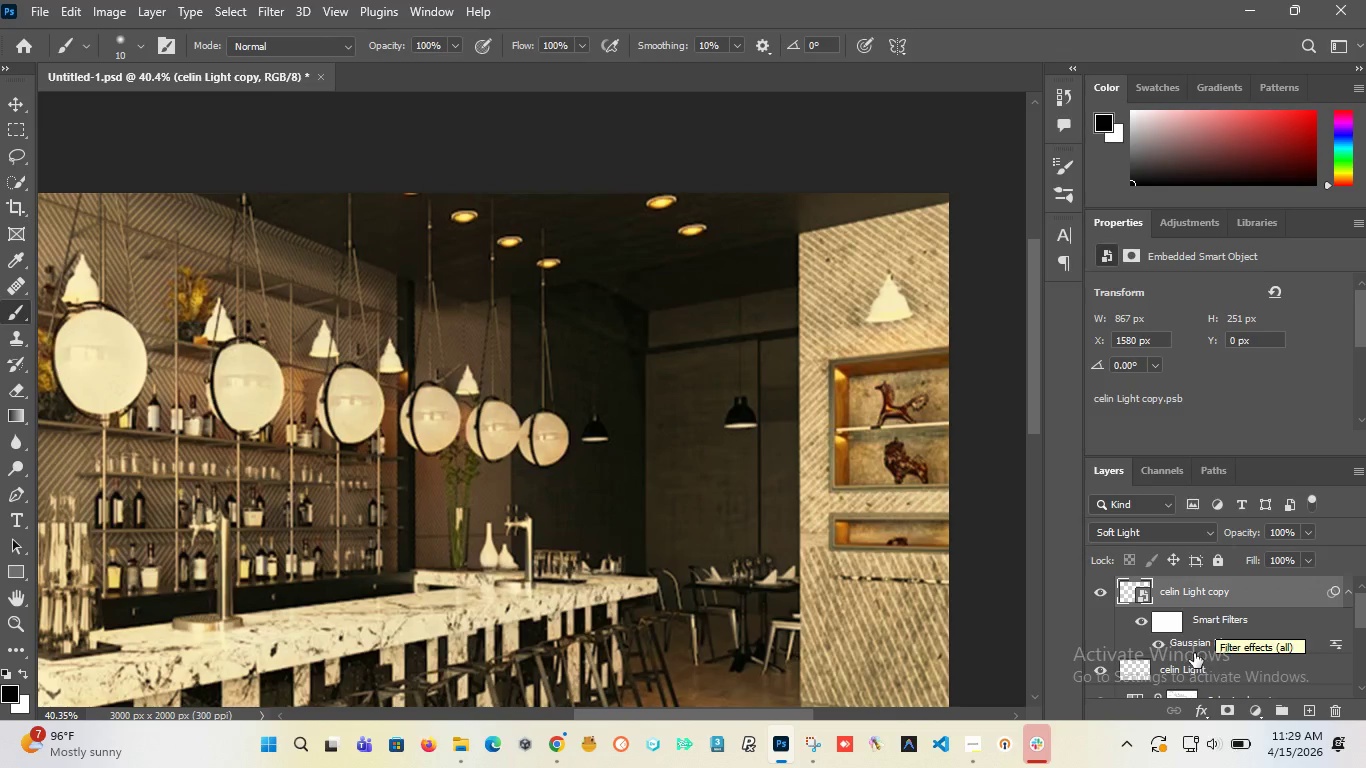 
wait(8.78)
 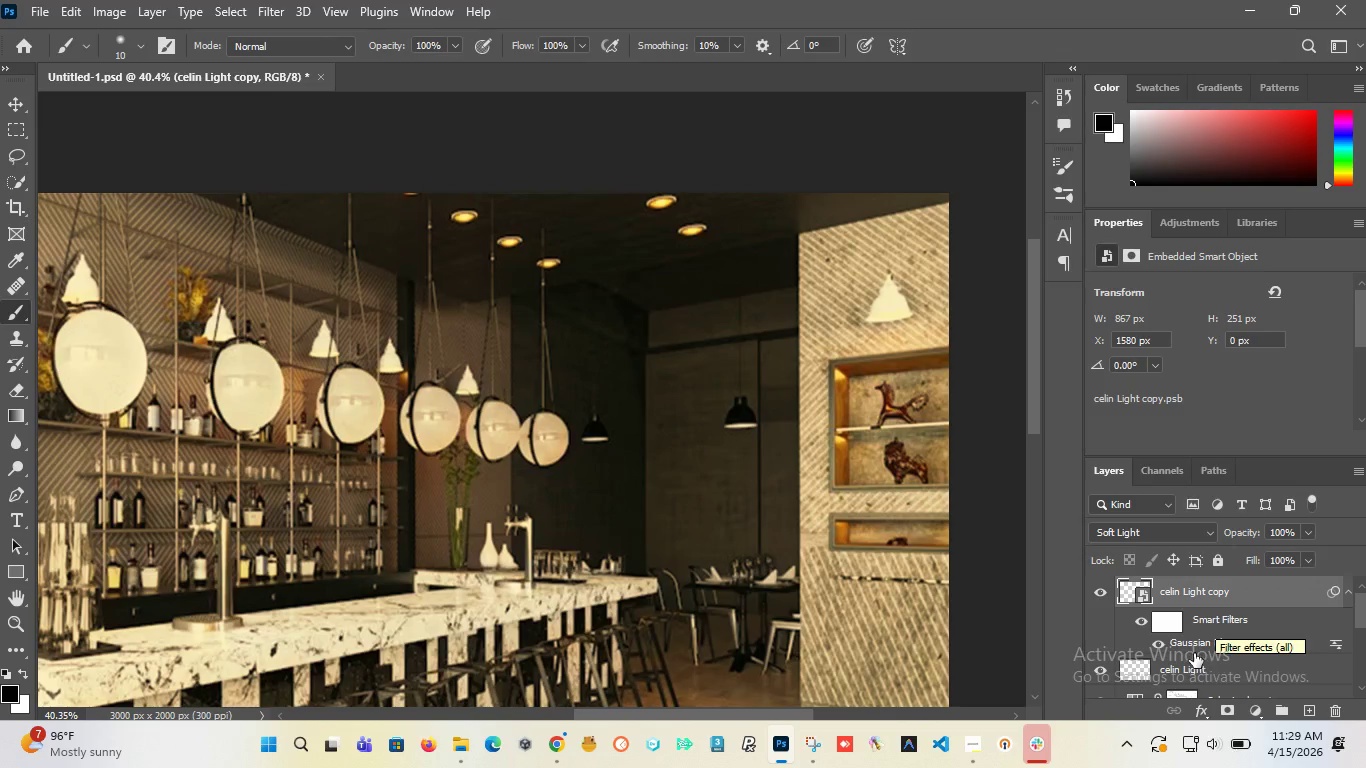 
left_click([1187, 593])
 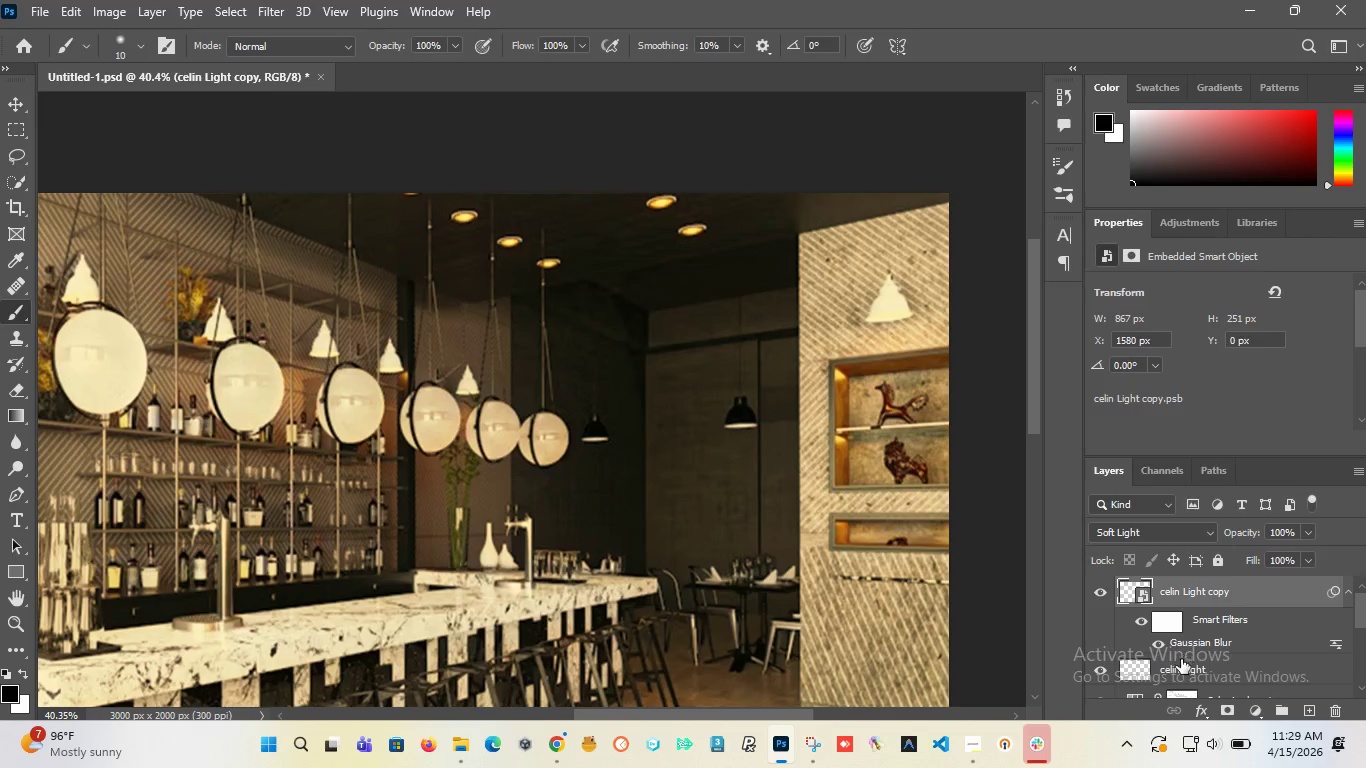 
left_click([1179, 666])
 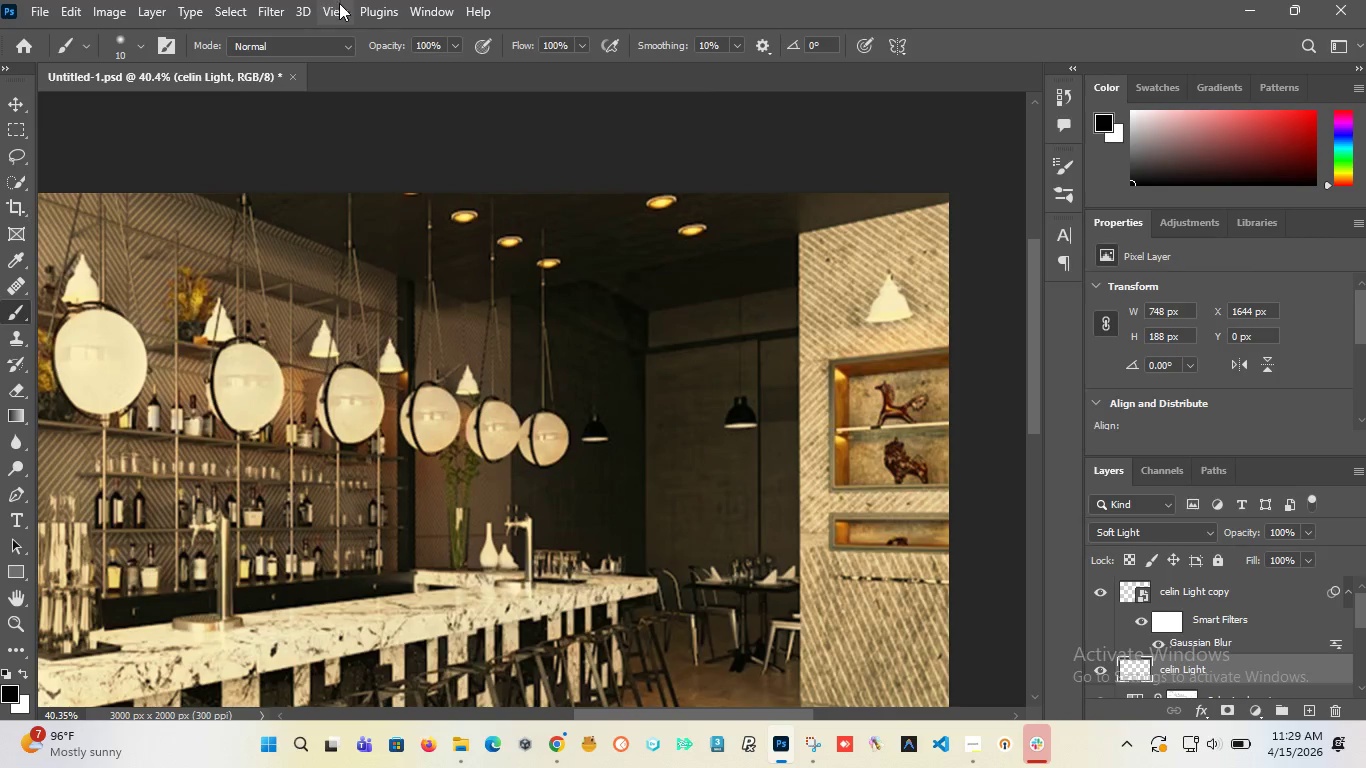 
left_click([275, 12])
 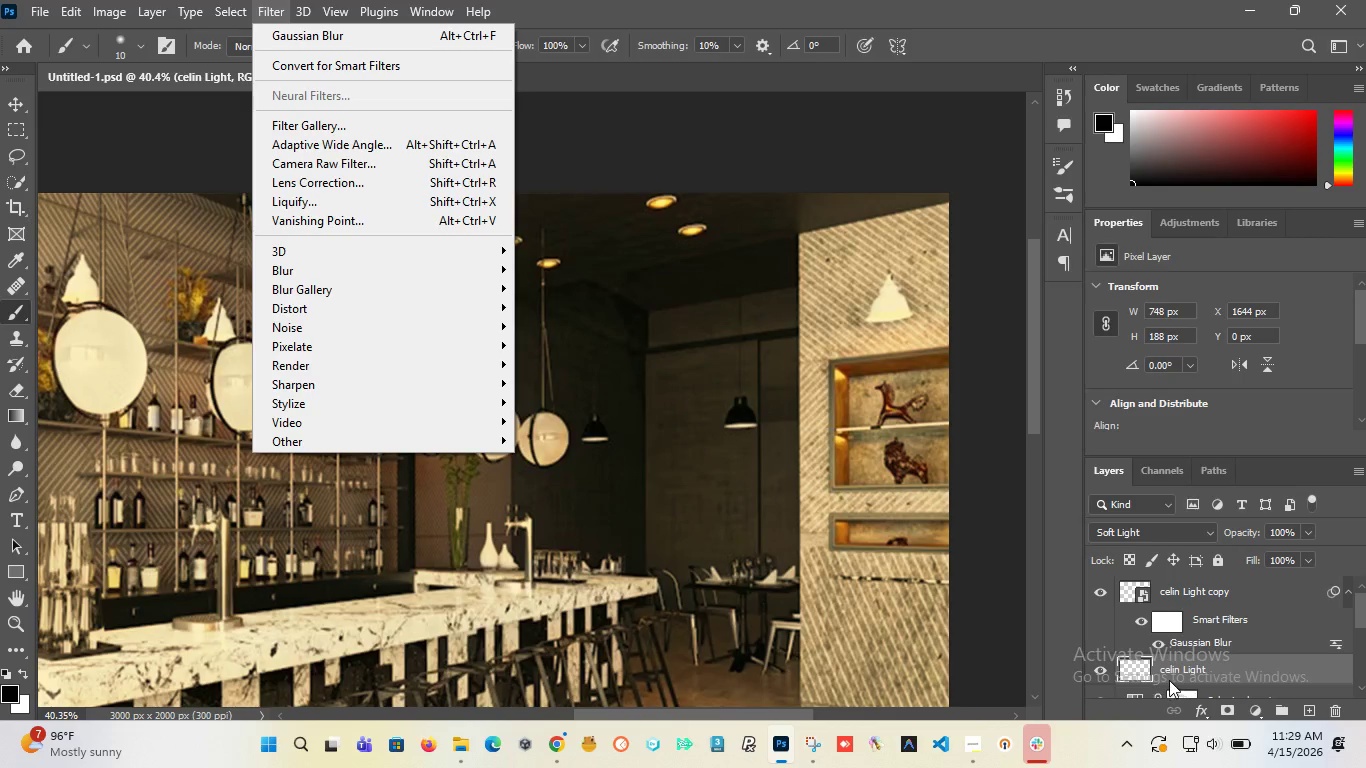 
right_click([1175, 668])
 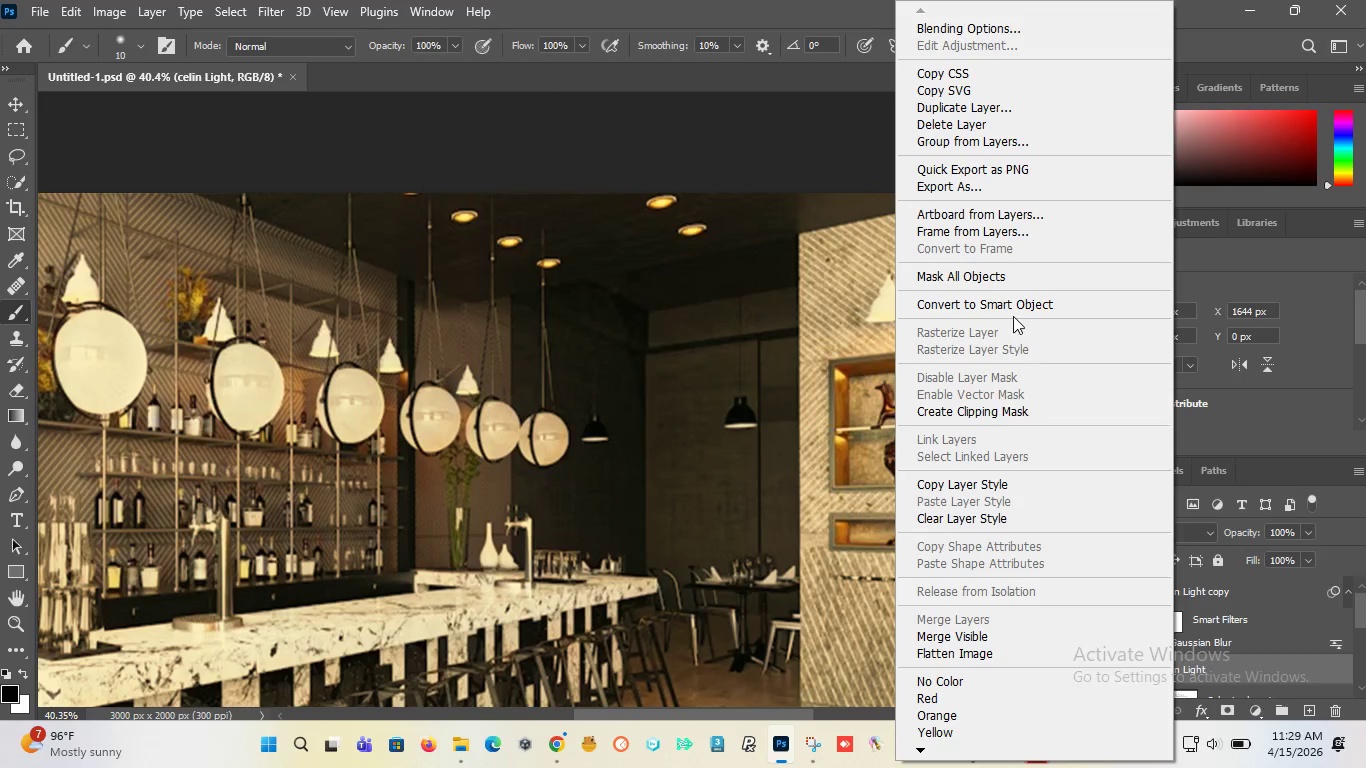 
left_click([1011, 307])
 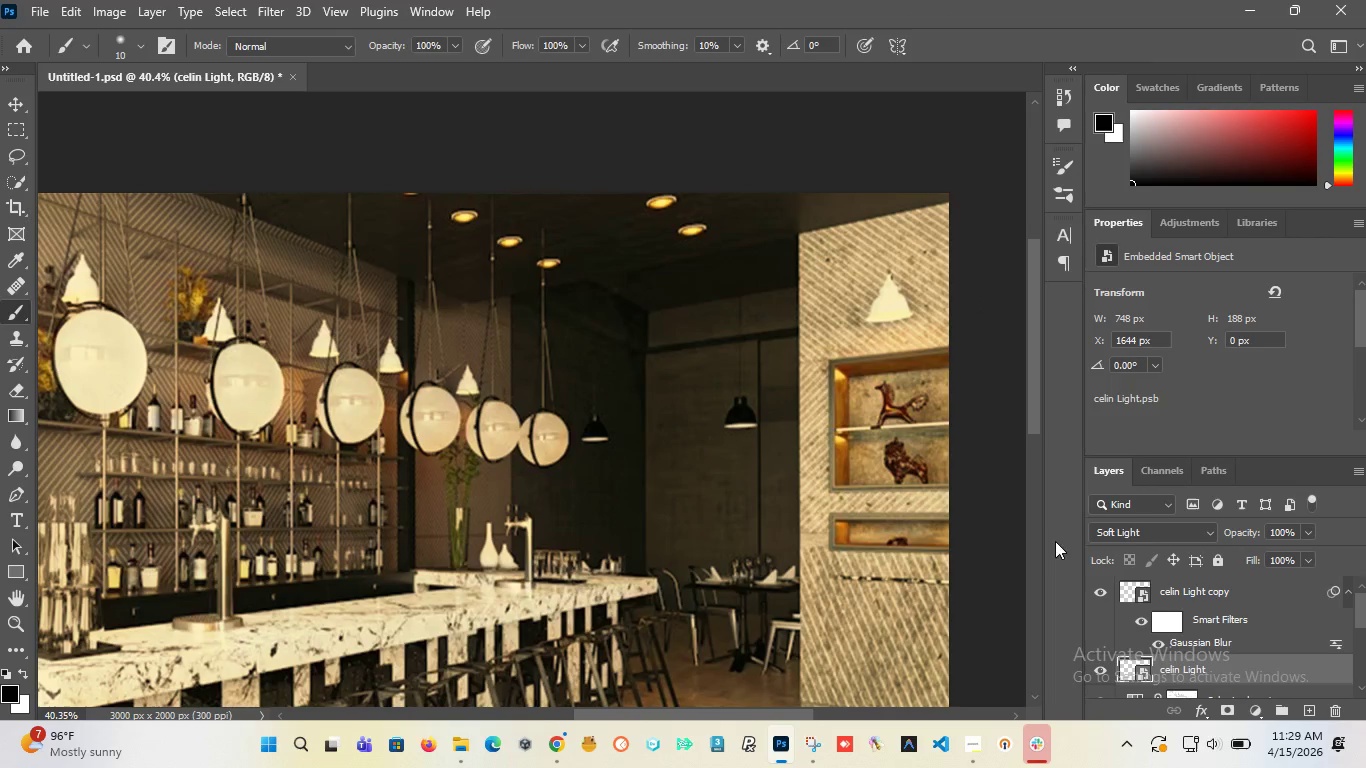 
scroll: coordinate [1314, 598], scroll_direction: down, amount: 2.0
 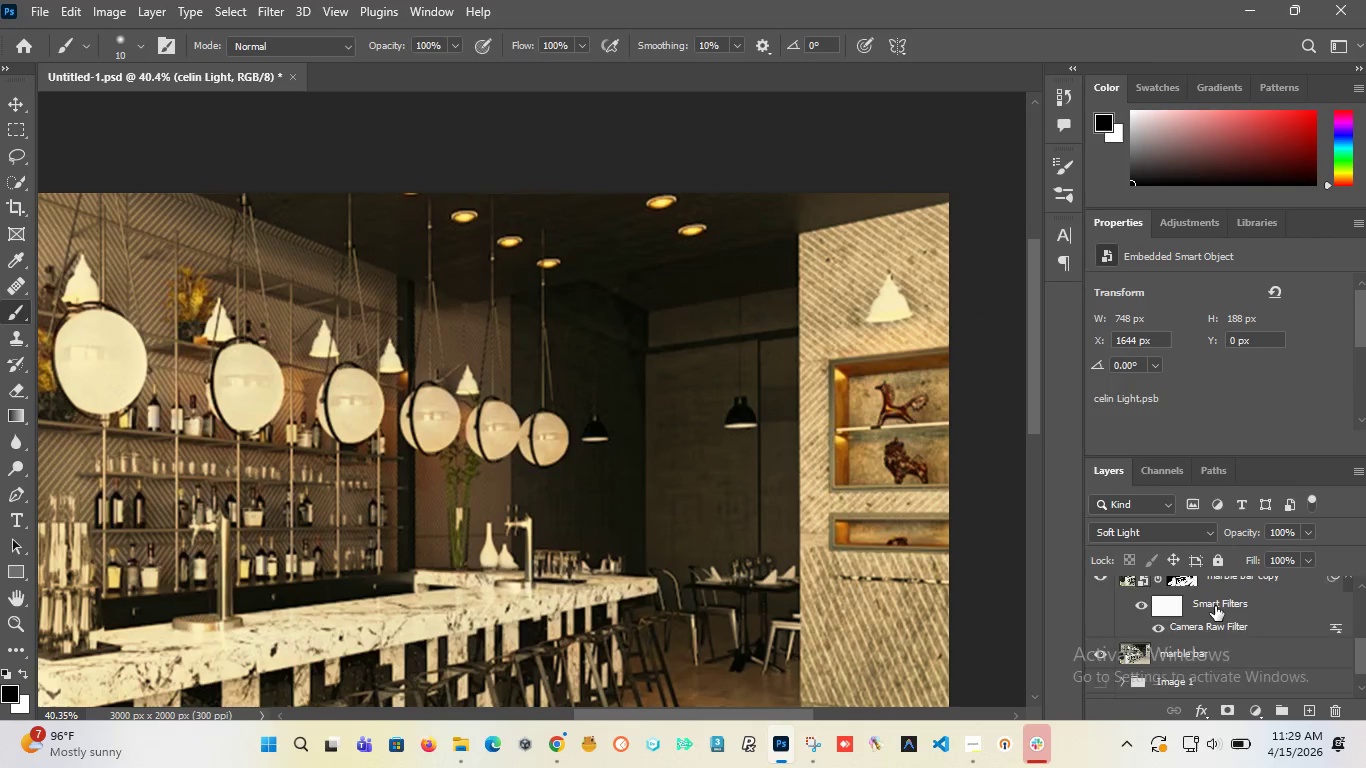 
scroll: coordinate [1215, 606], scroll_direction: up, amount: 2.0
 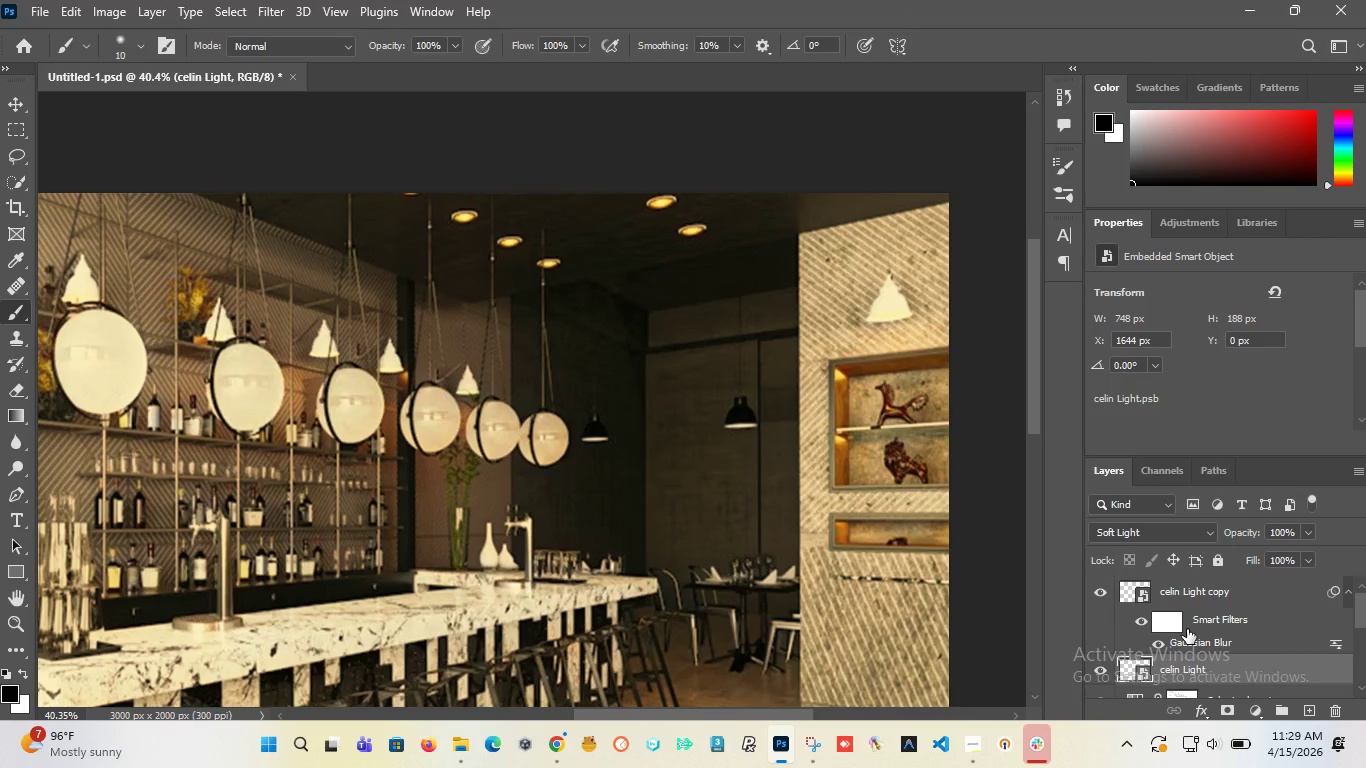 
scroll: coordinate [1187, 629], scroll_direction: down, amount: 1.0
 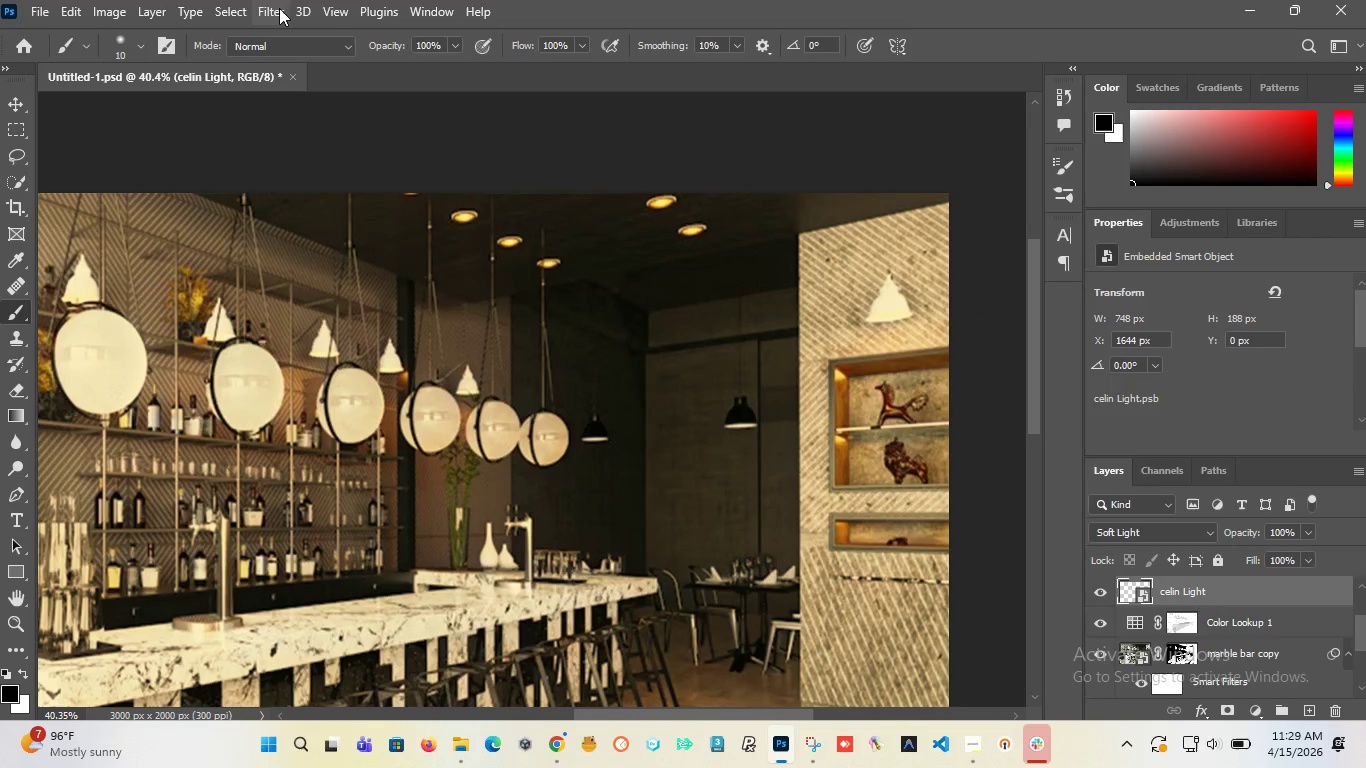 
left_click([279, 8])
 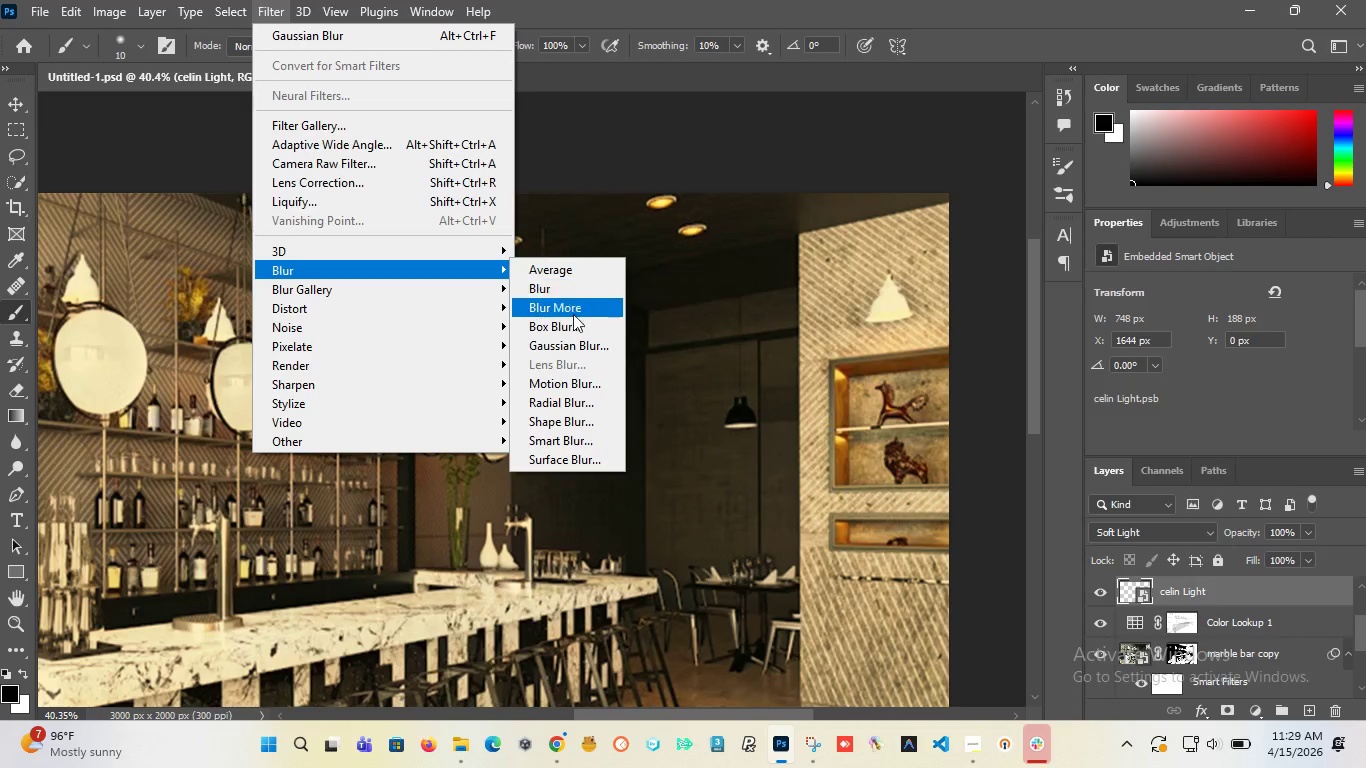 
left_click([601, 343])
 